 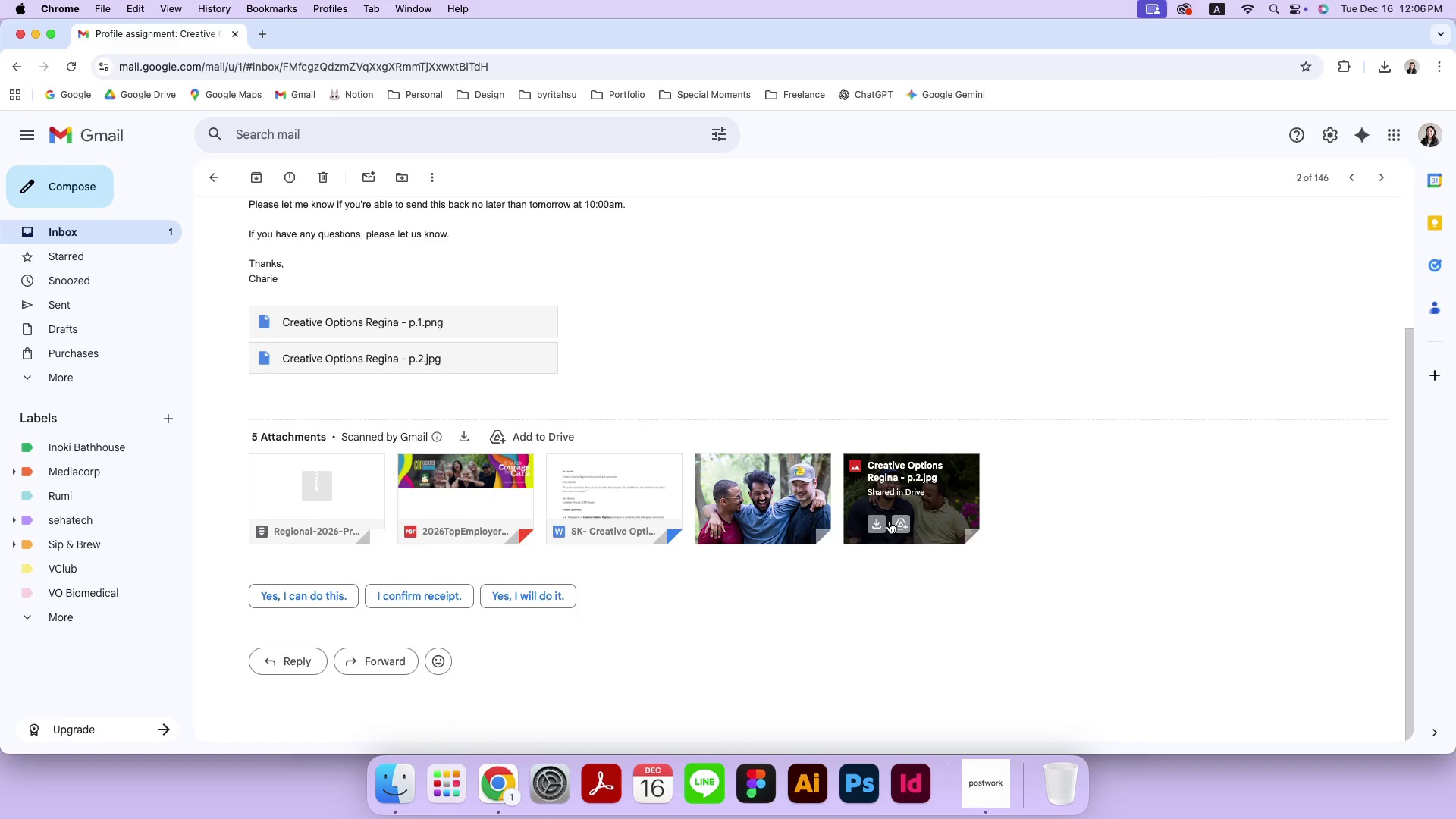 
left_click([875, 525])
 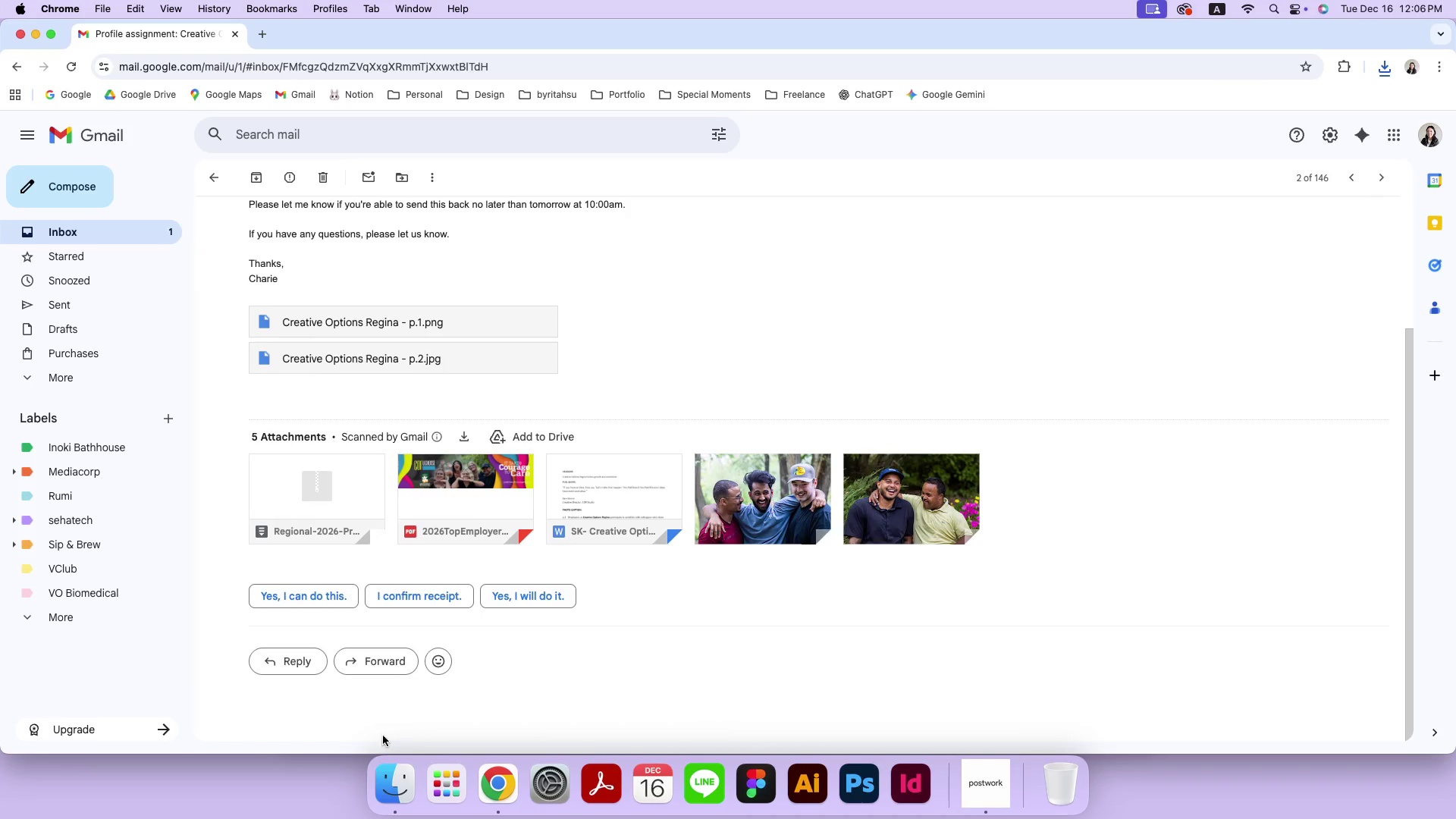 
left_click([395, 808])
 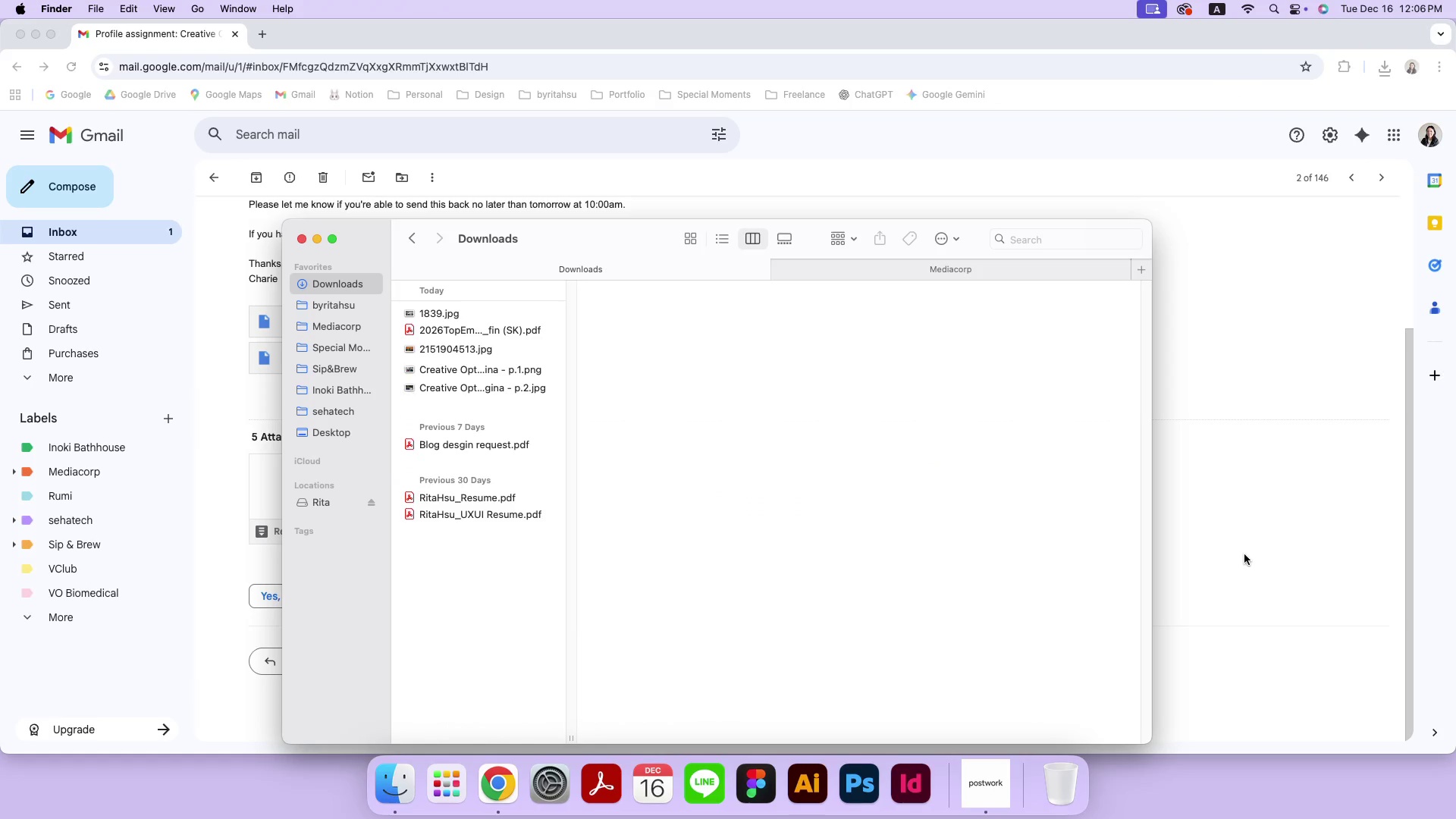 
wait(6.11)
 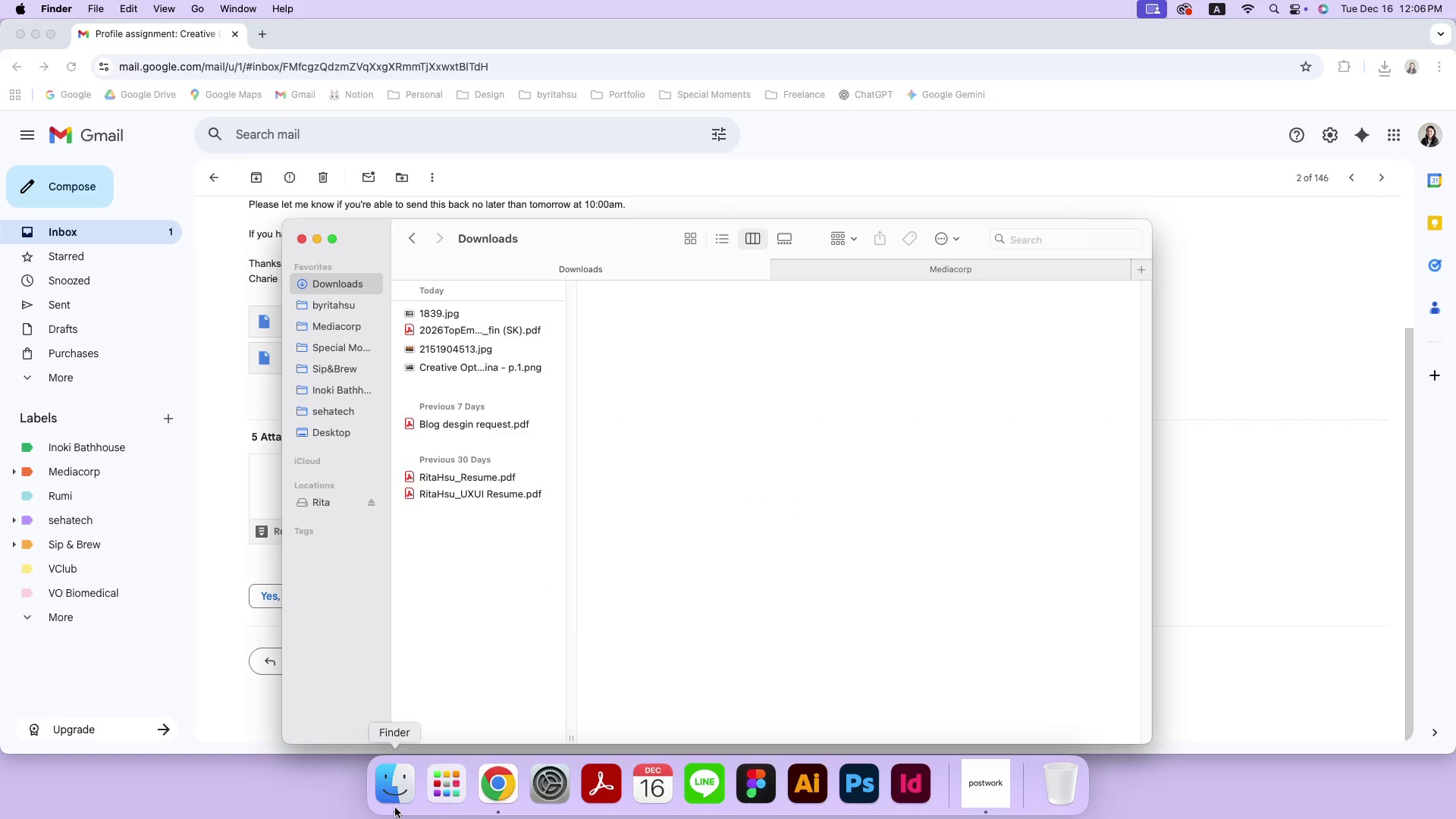 
left_click([1244, 554])
 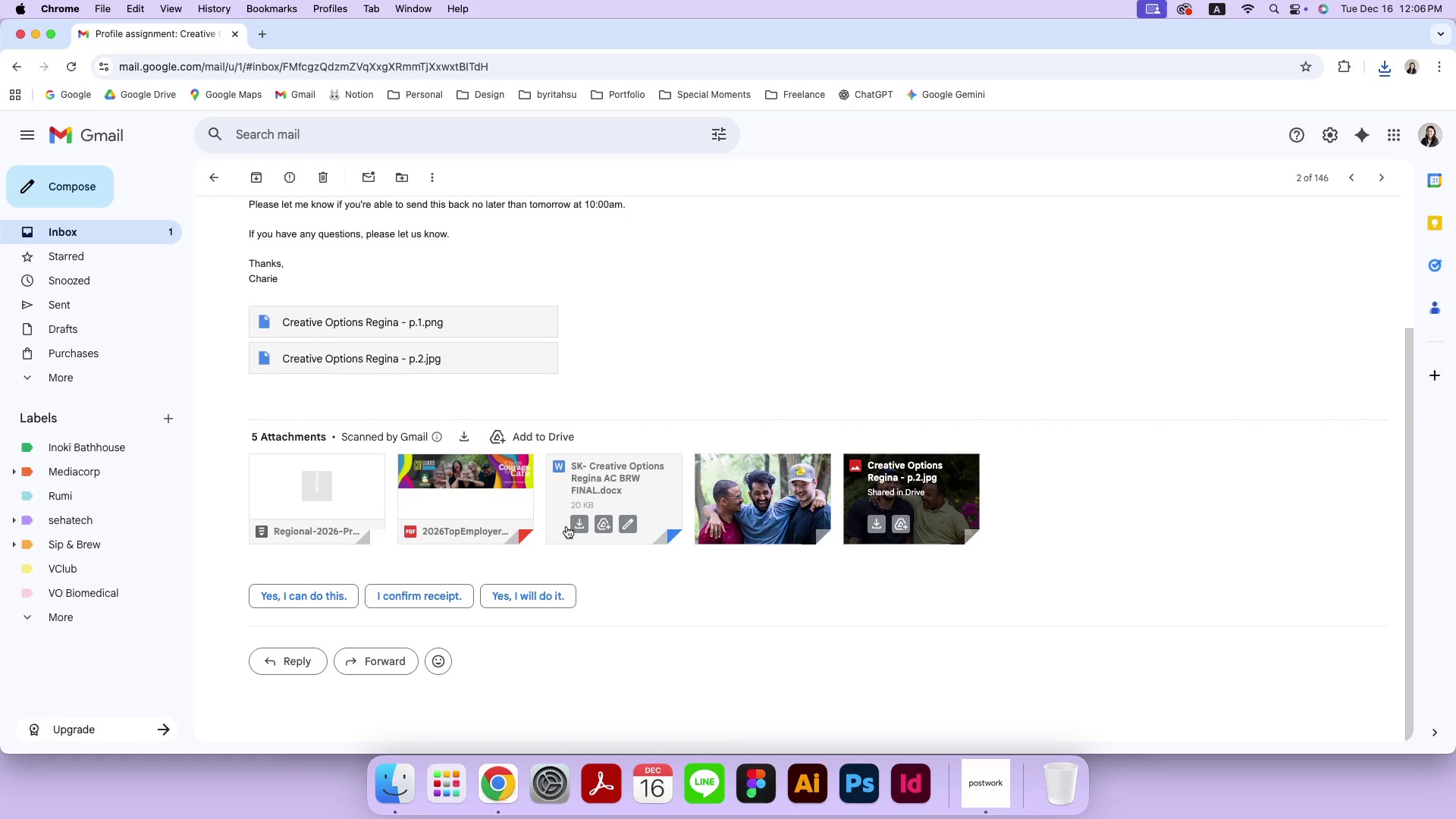 
left_click([577, 524])
 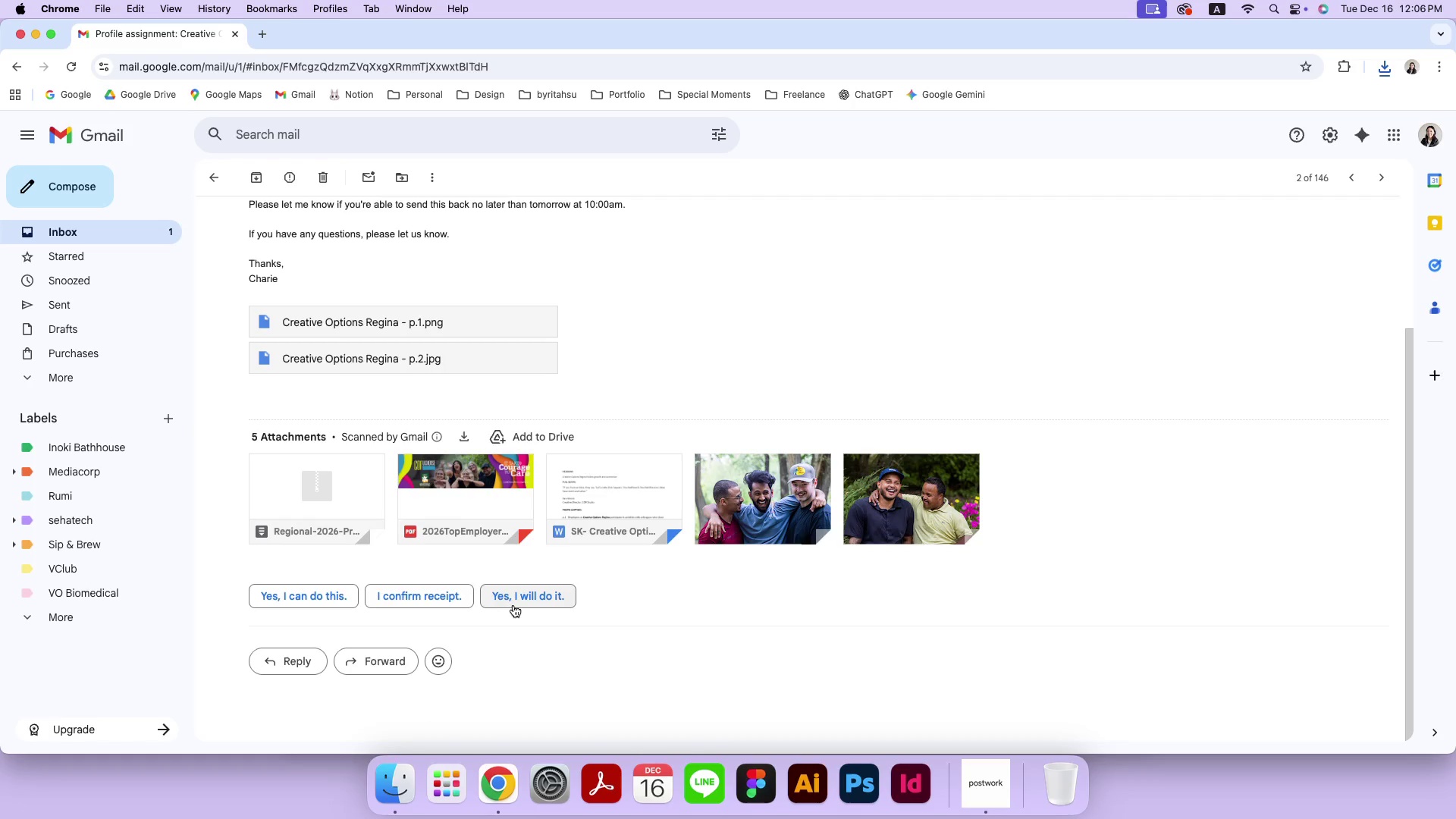 
scroll: coordinate [583, 264], scroll_direction: up, amount: 12.0
 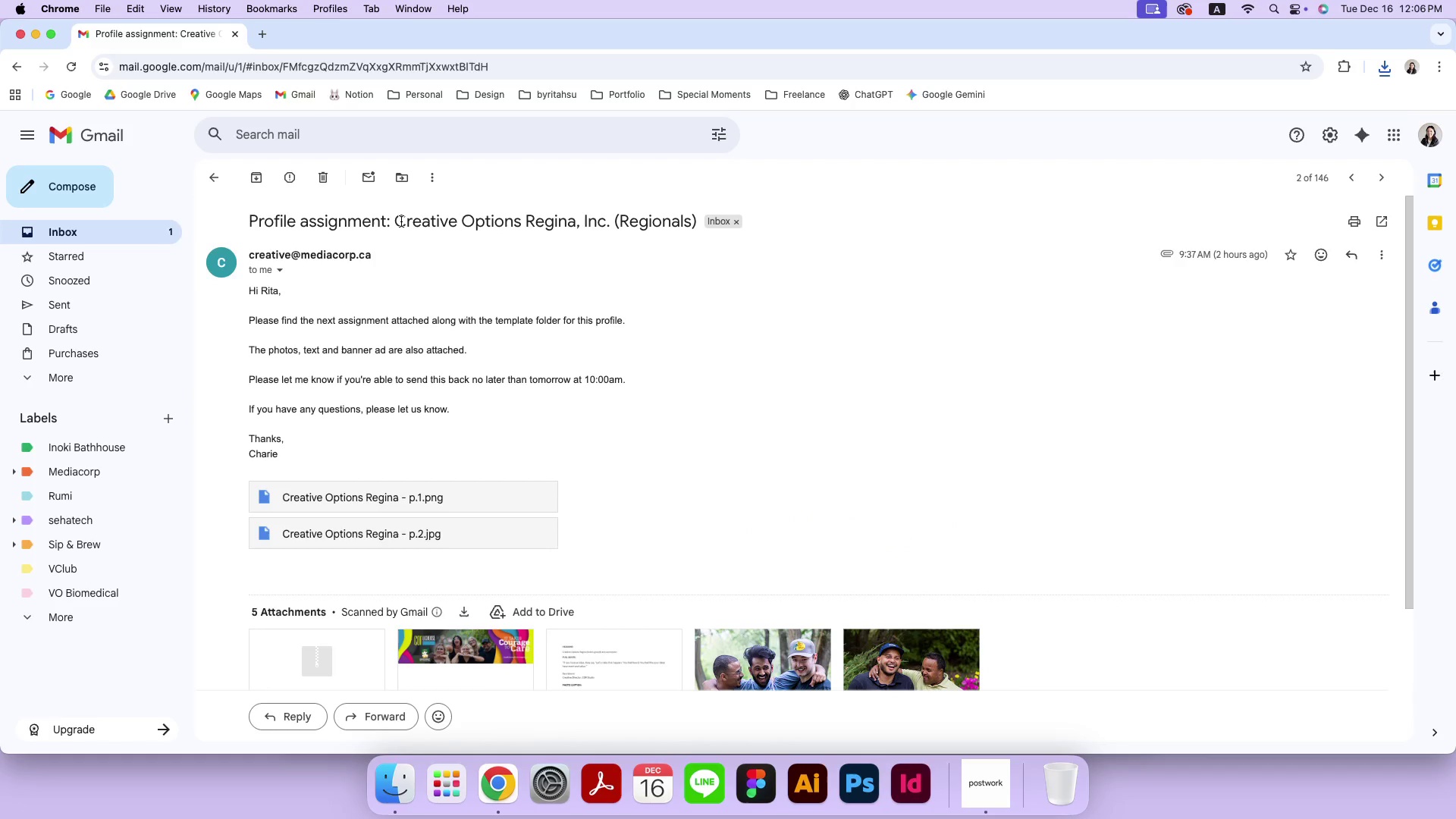 
left_click_drag(start_coordinate=[397, 221], to_coordinate=[611, 221])
 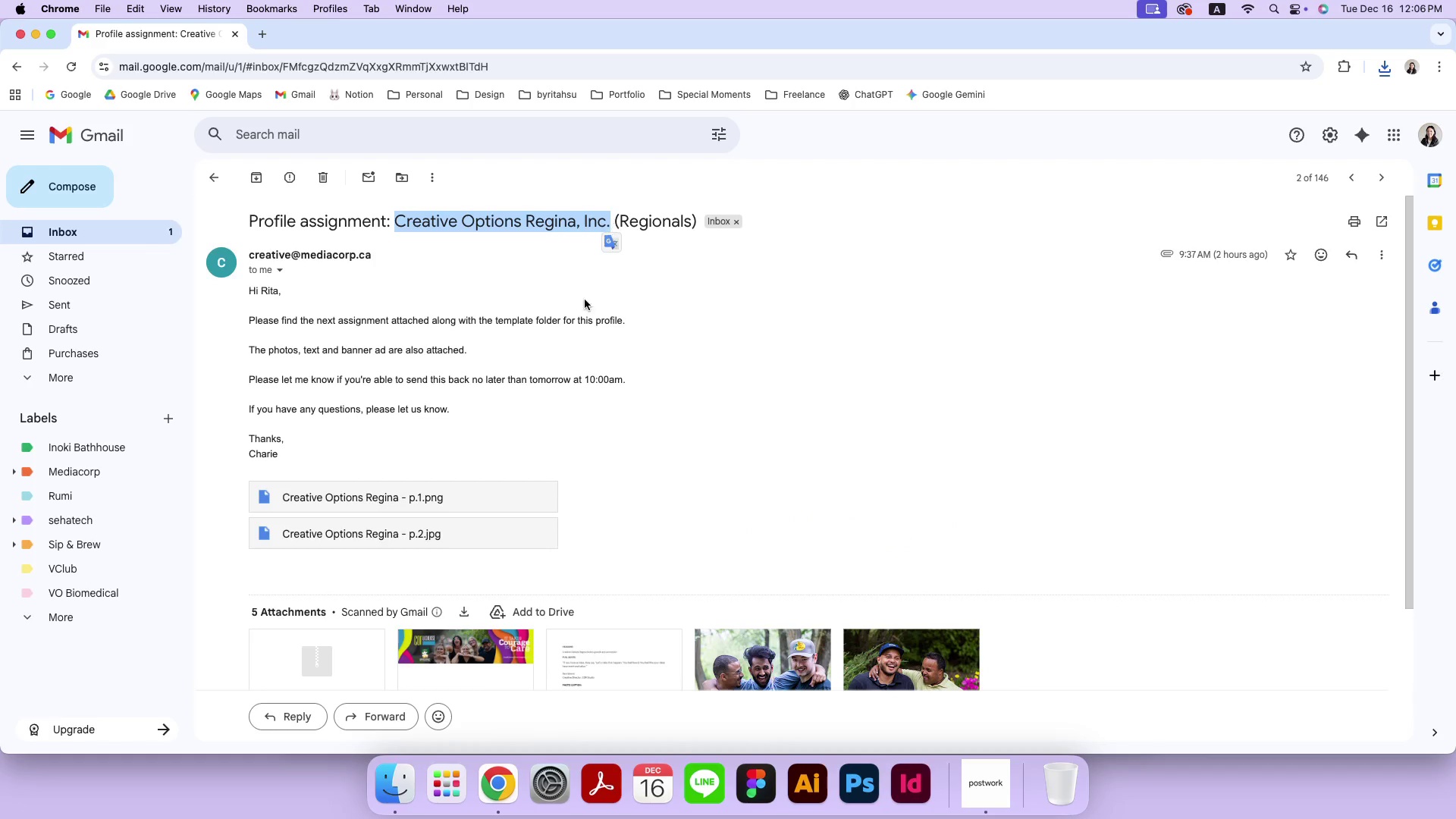 
key(Meta+CommandLeft)
 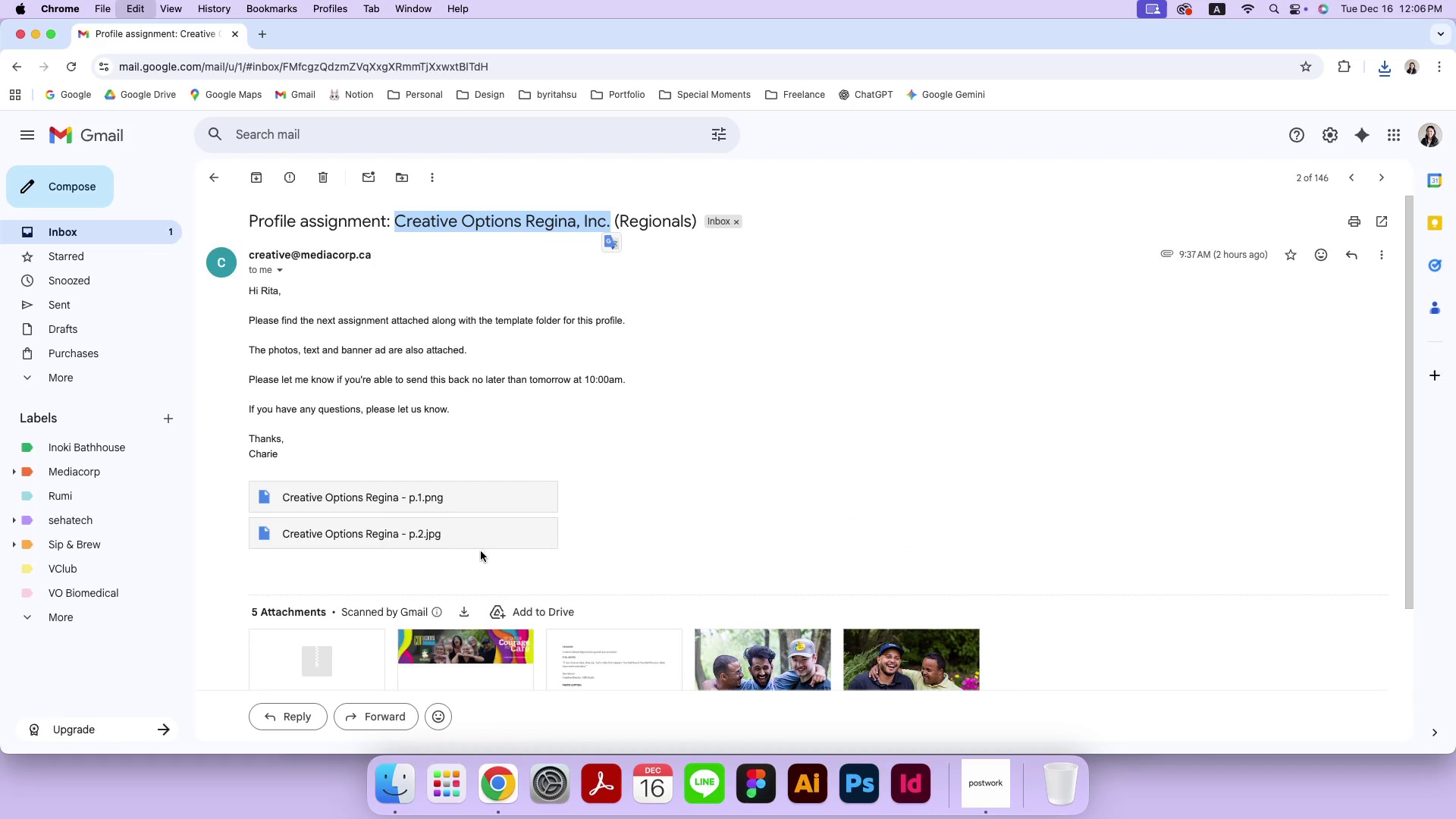 
key(Meta+C)
 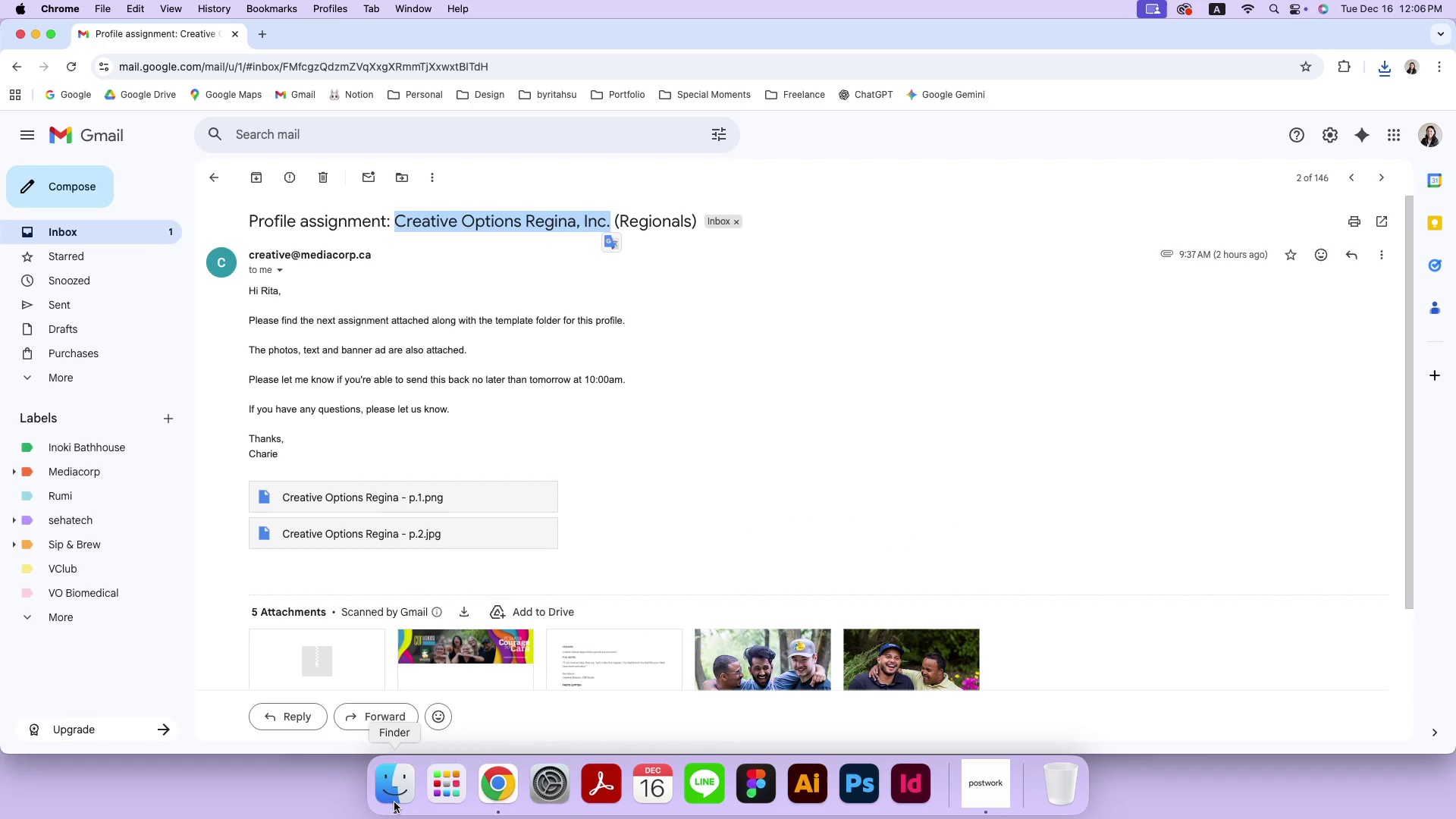 
left_click([394, 802])
 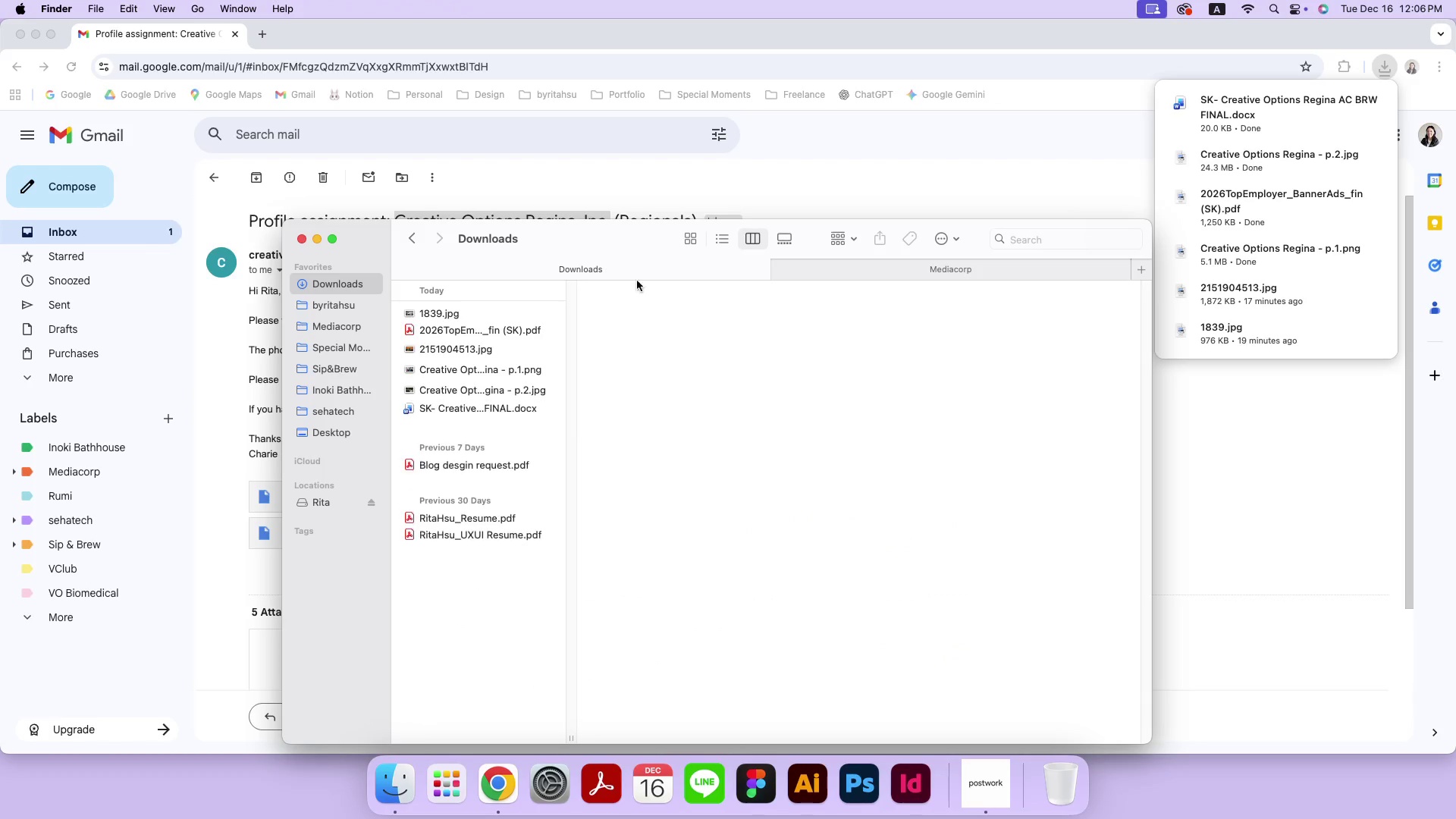 
left_click([907, 263])
 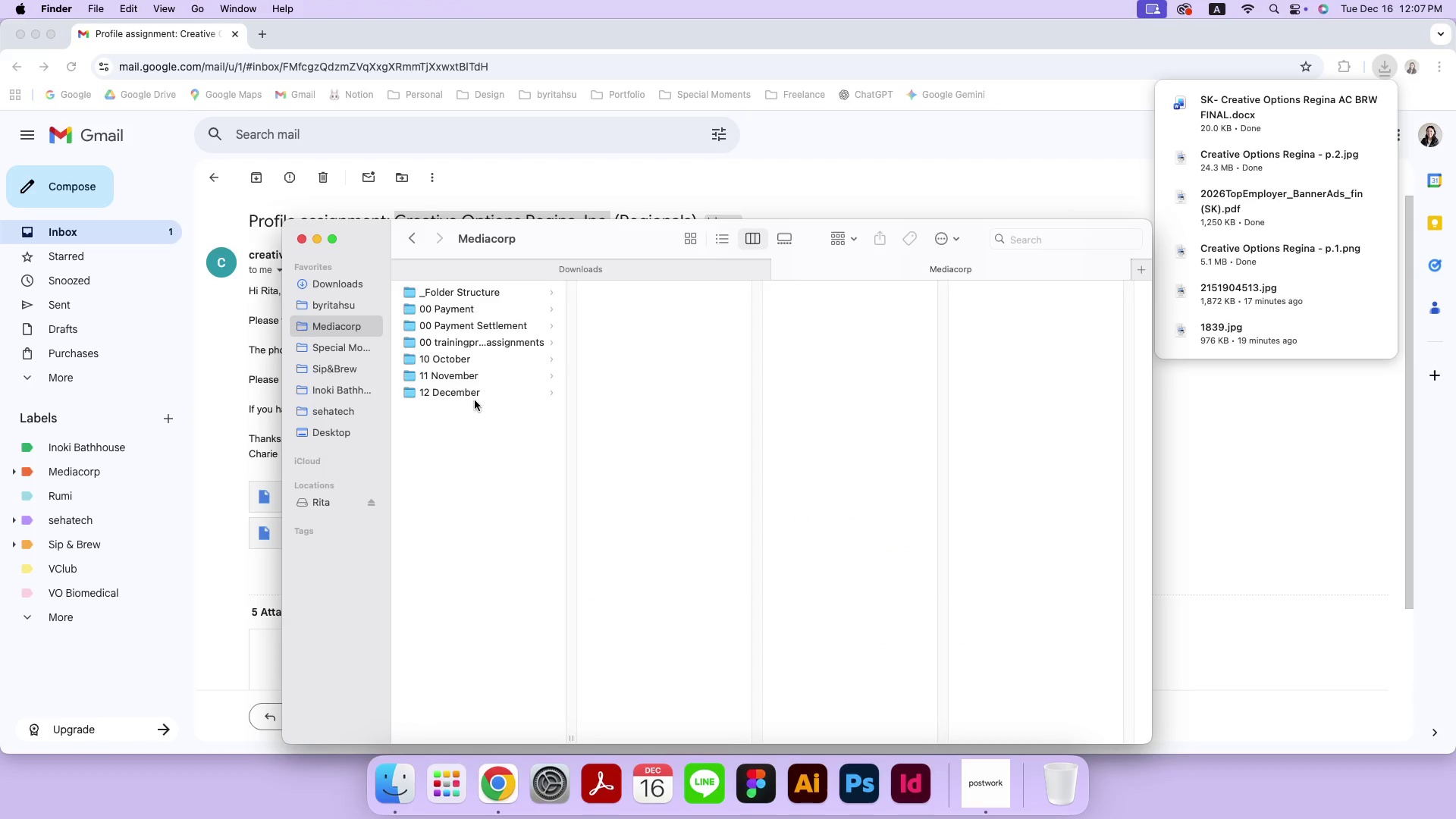 
double_click([477, 394])
 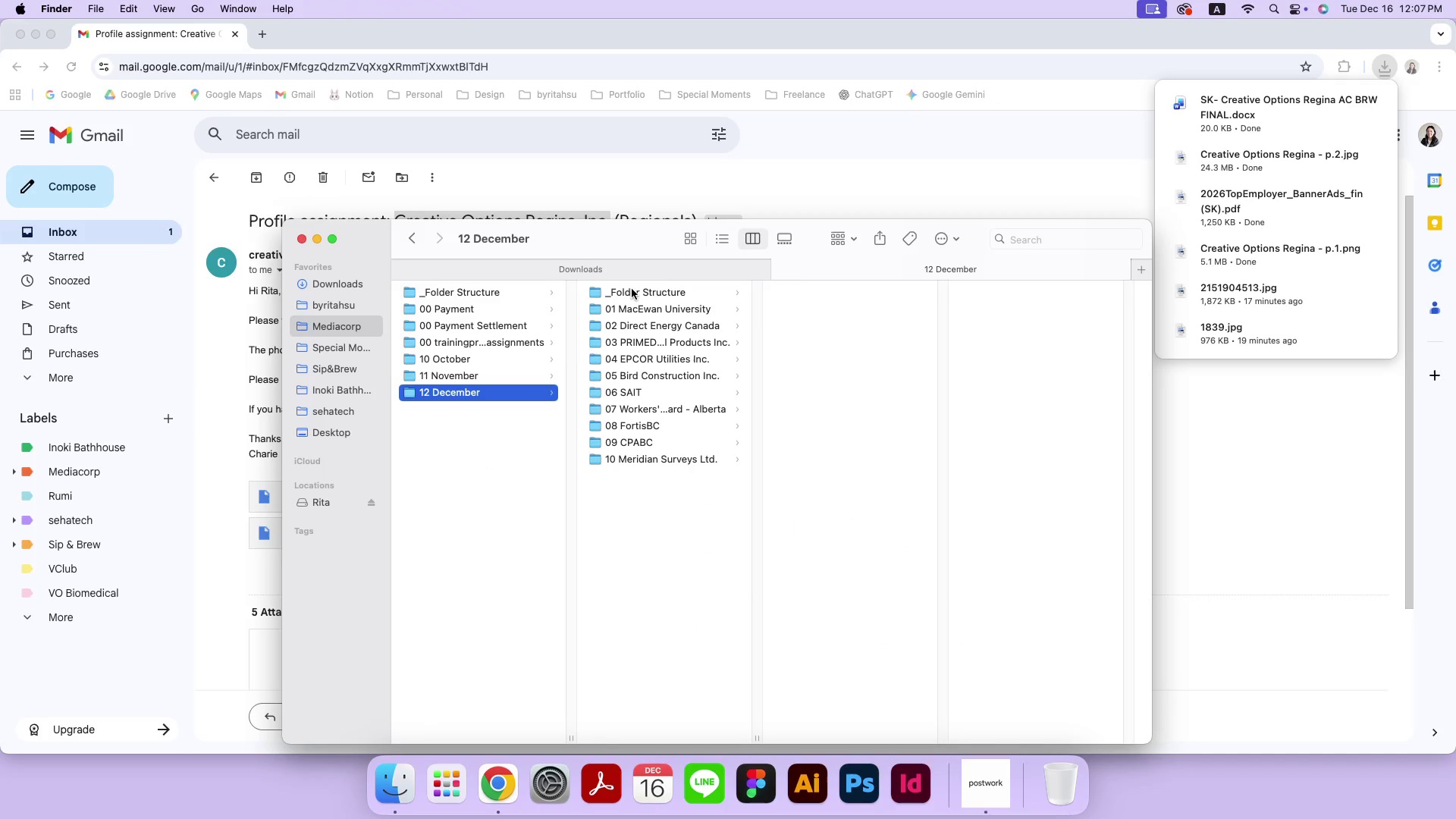 
left_click([631, 289])
 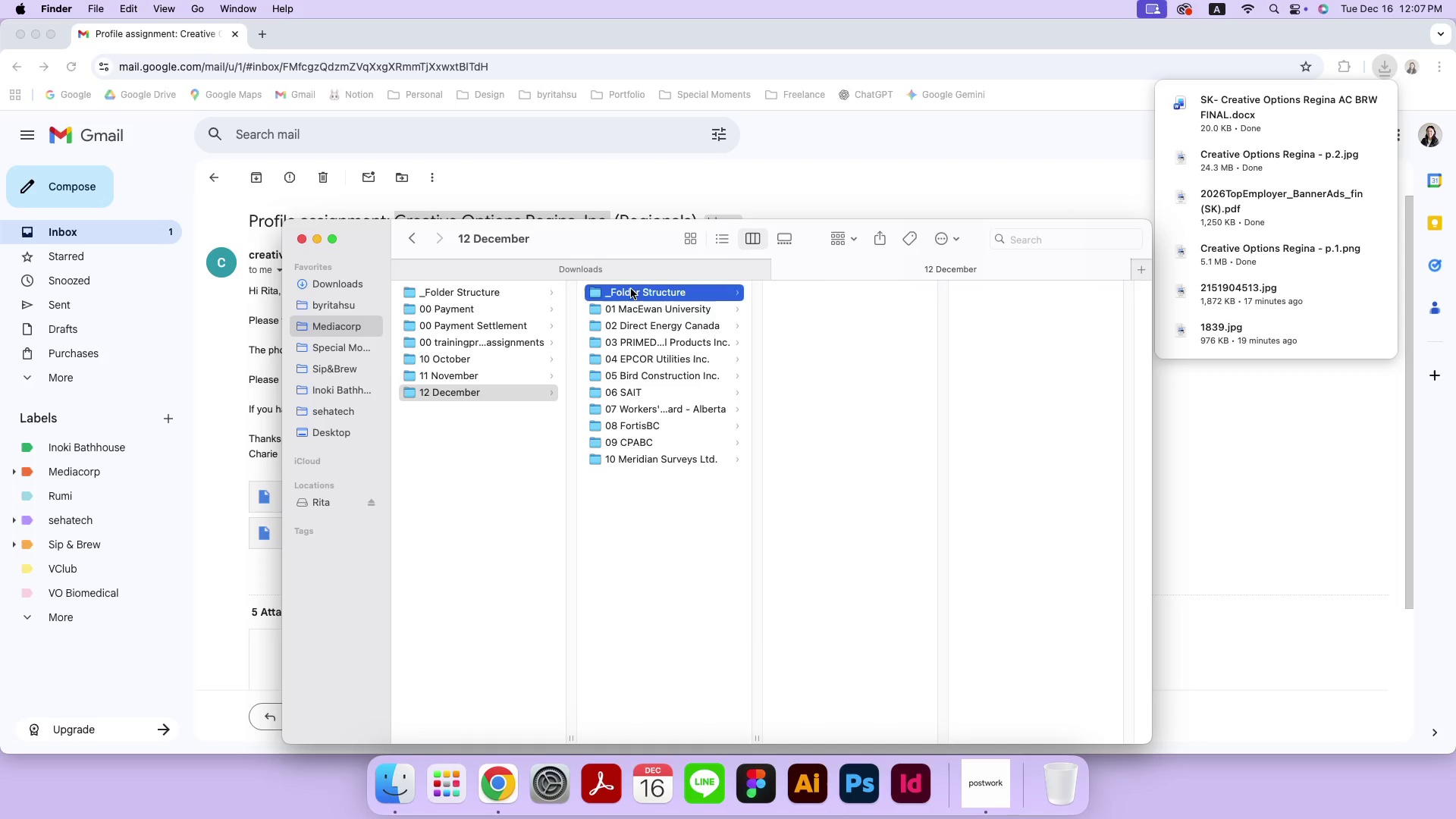 
right_click([631, 289])
 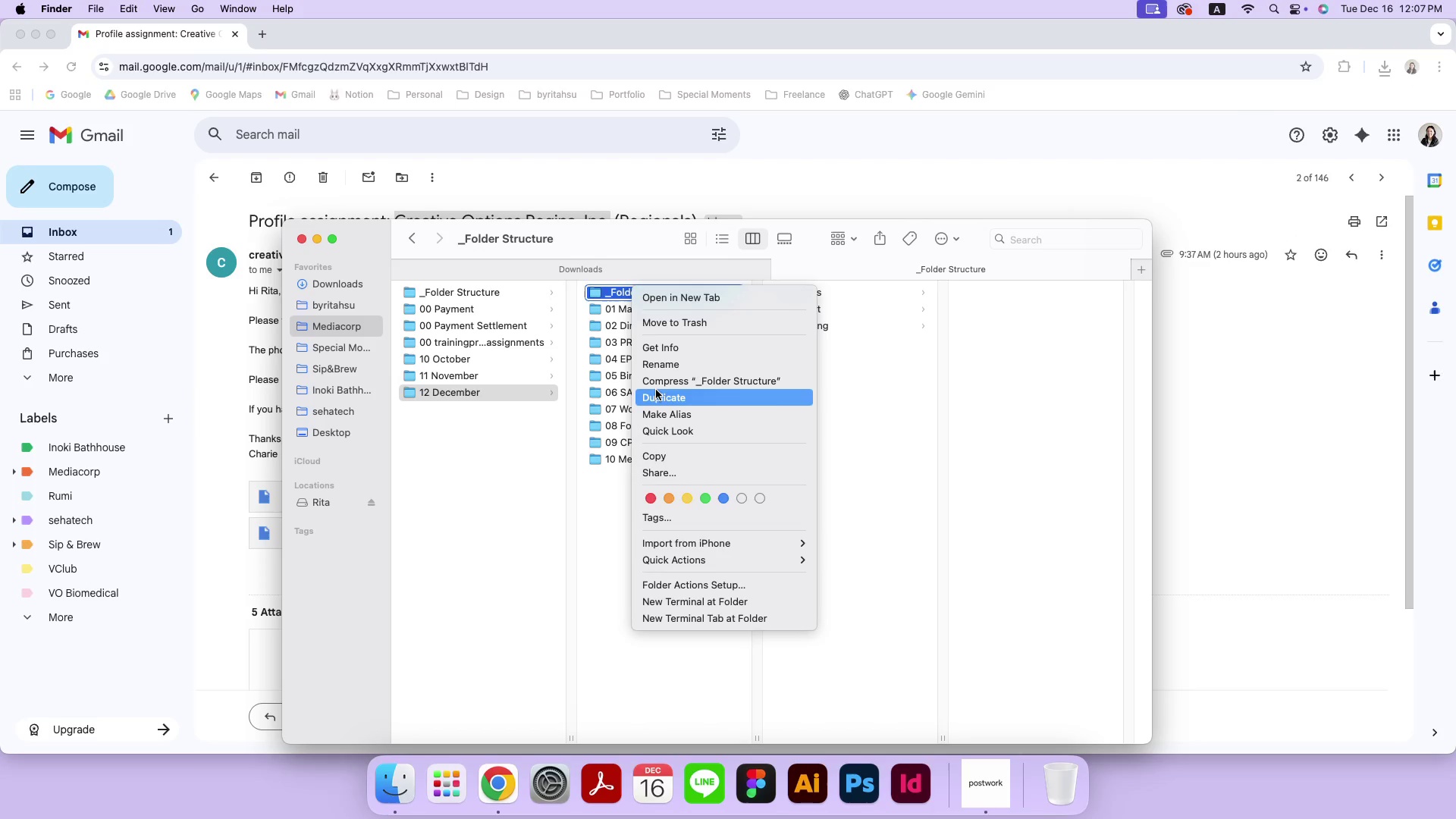 
left_click([656, 393])
 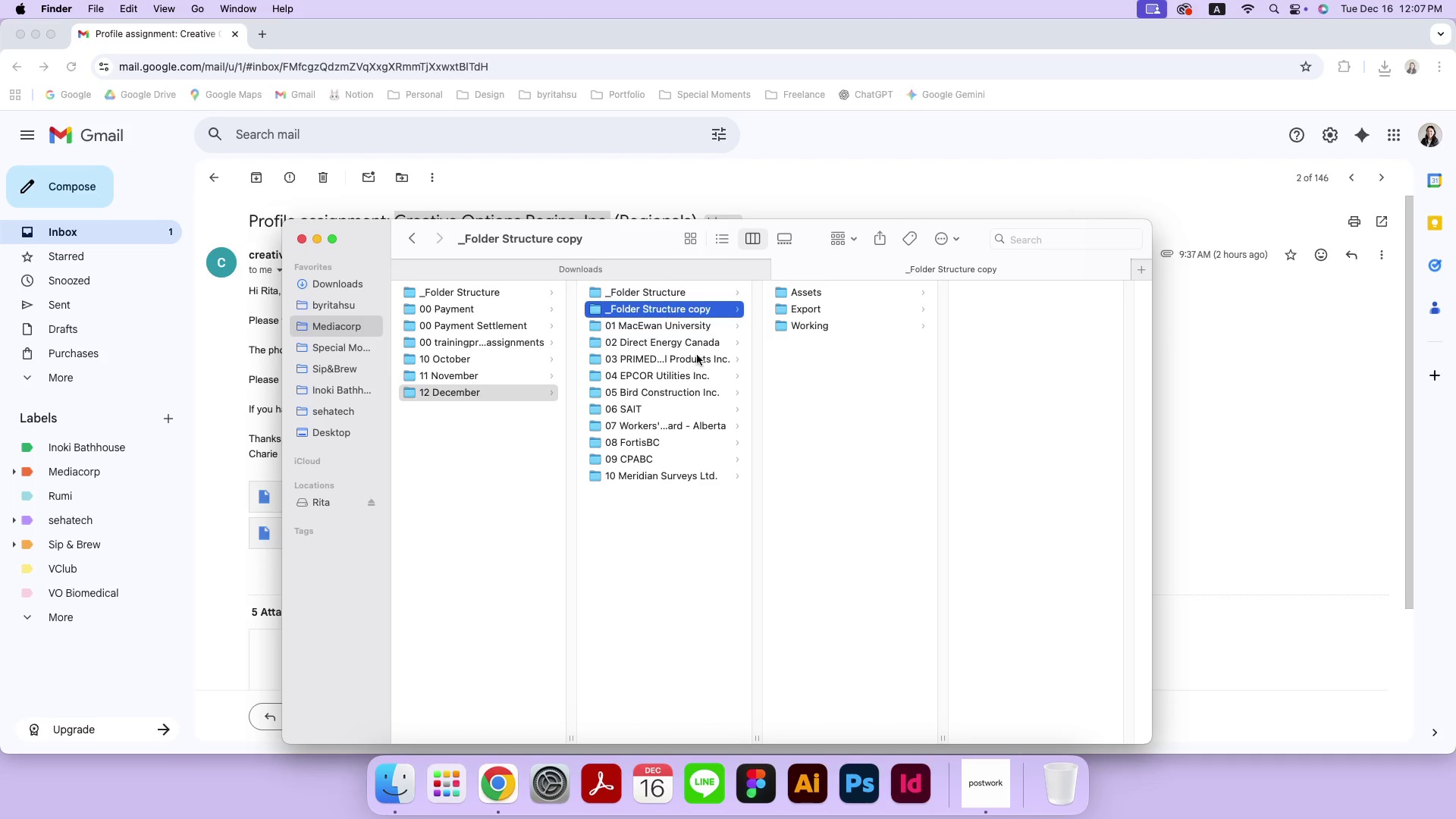 
right_click([687, 313])
 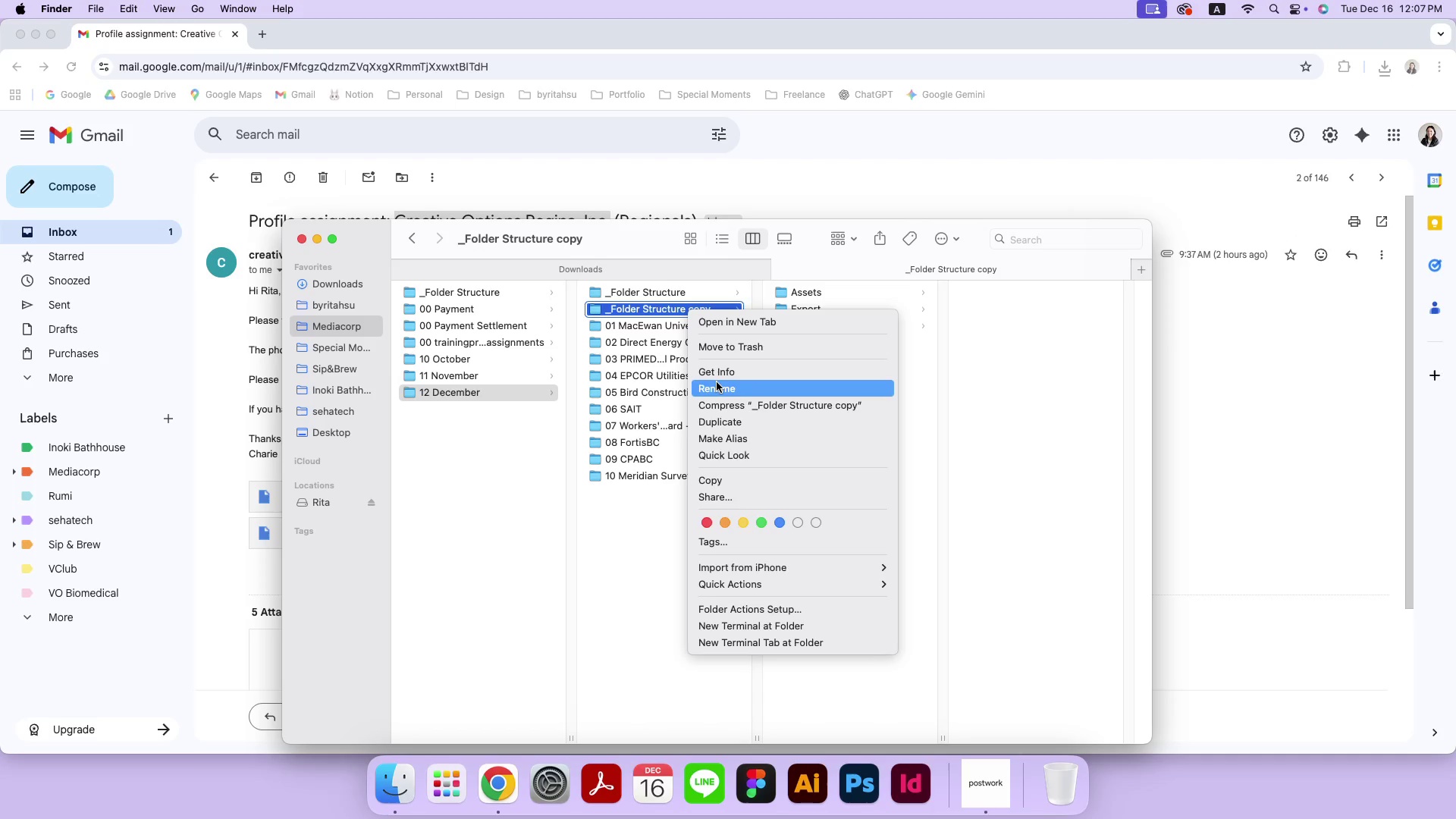 
left_click([717, 388])
 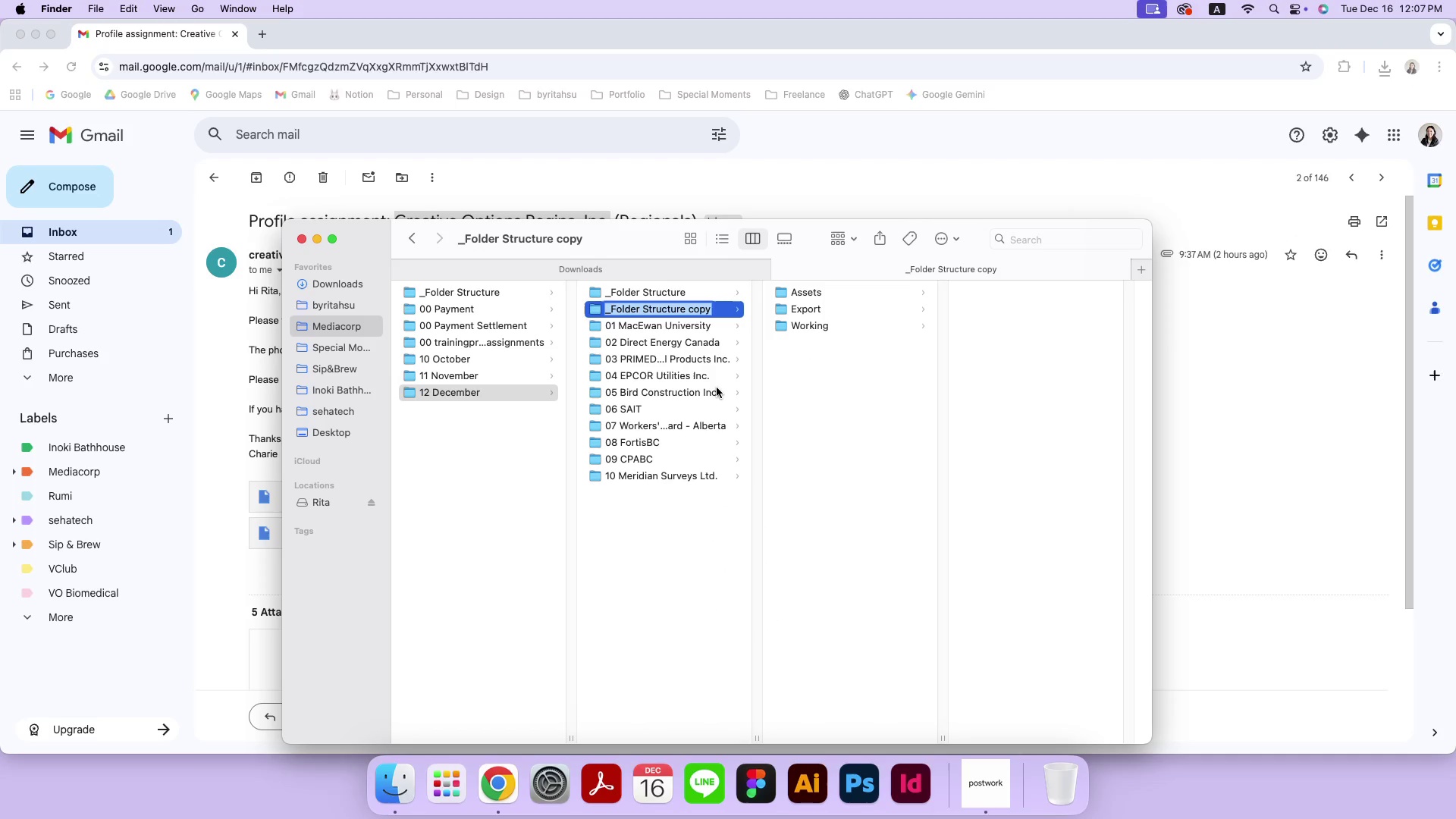 
type(11 )
 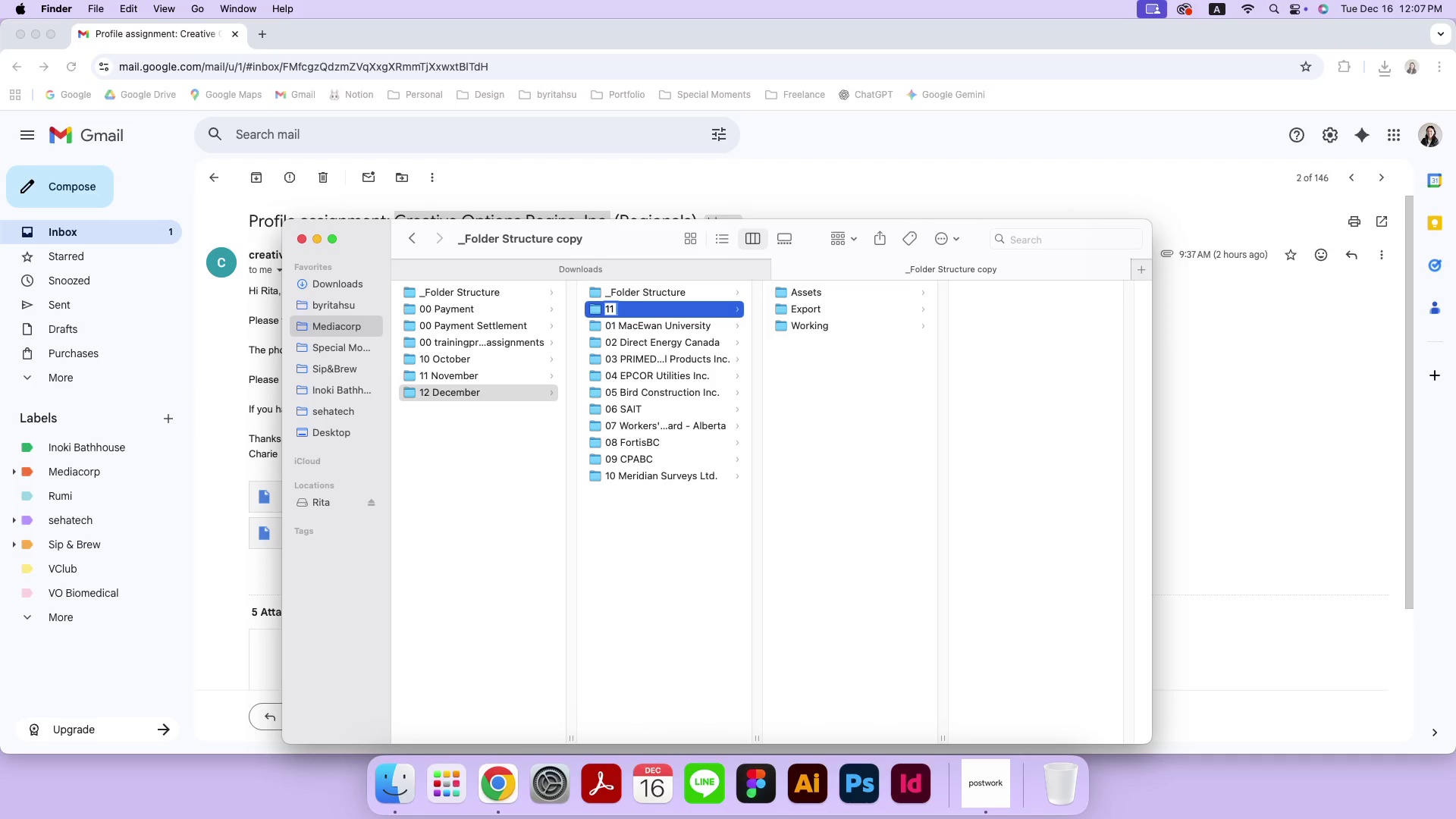 
key(Meta+V)
 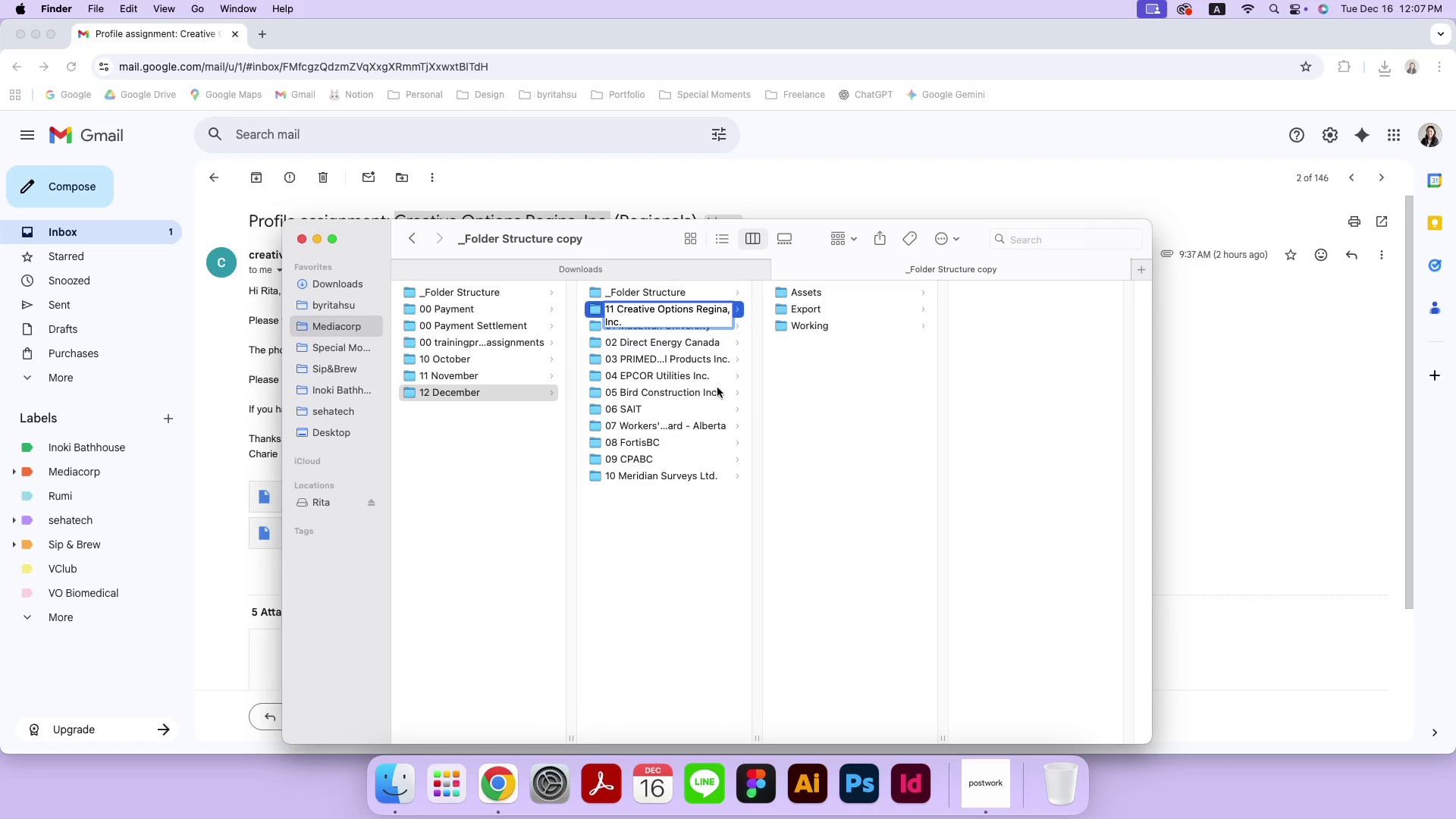 
wait(5.19)
 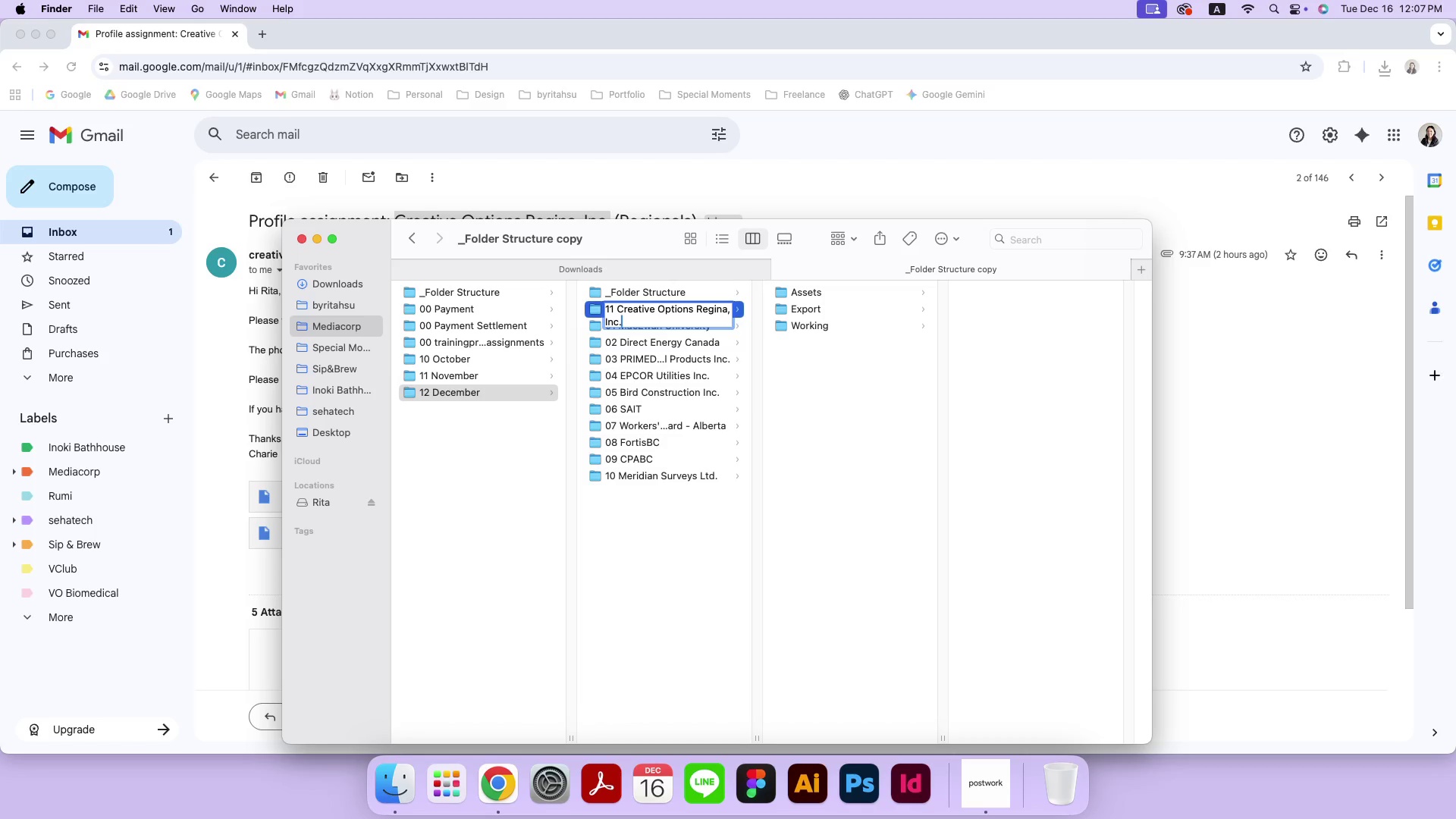 
left_click_drag(start_coordinate=[727, 311], to_coordinate=[730, 323])
 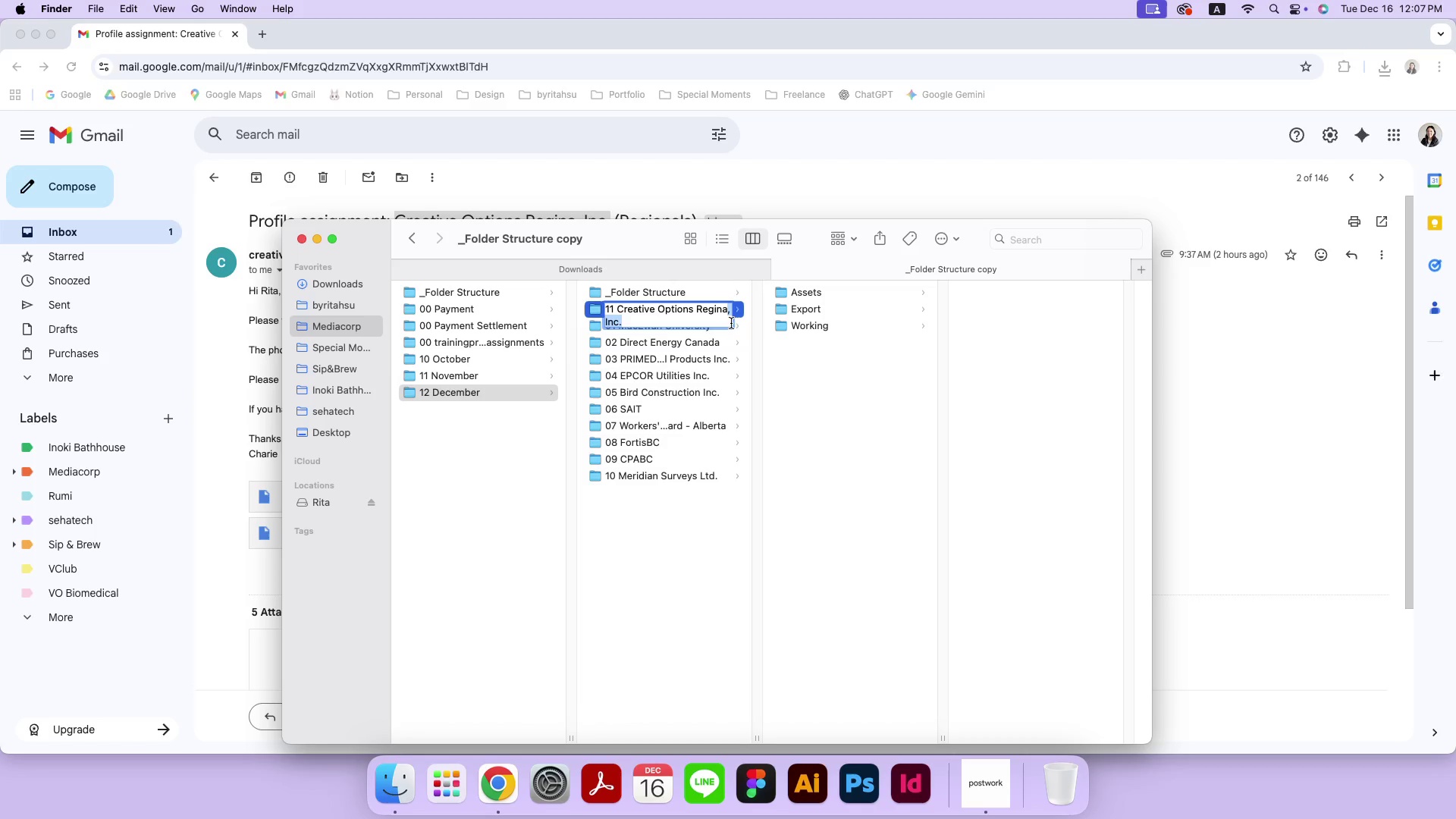 
key(Backspace)
 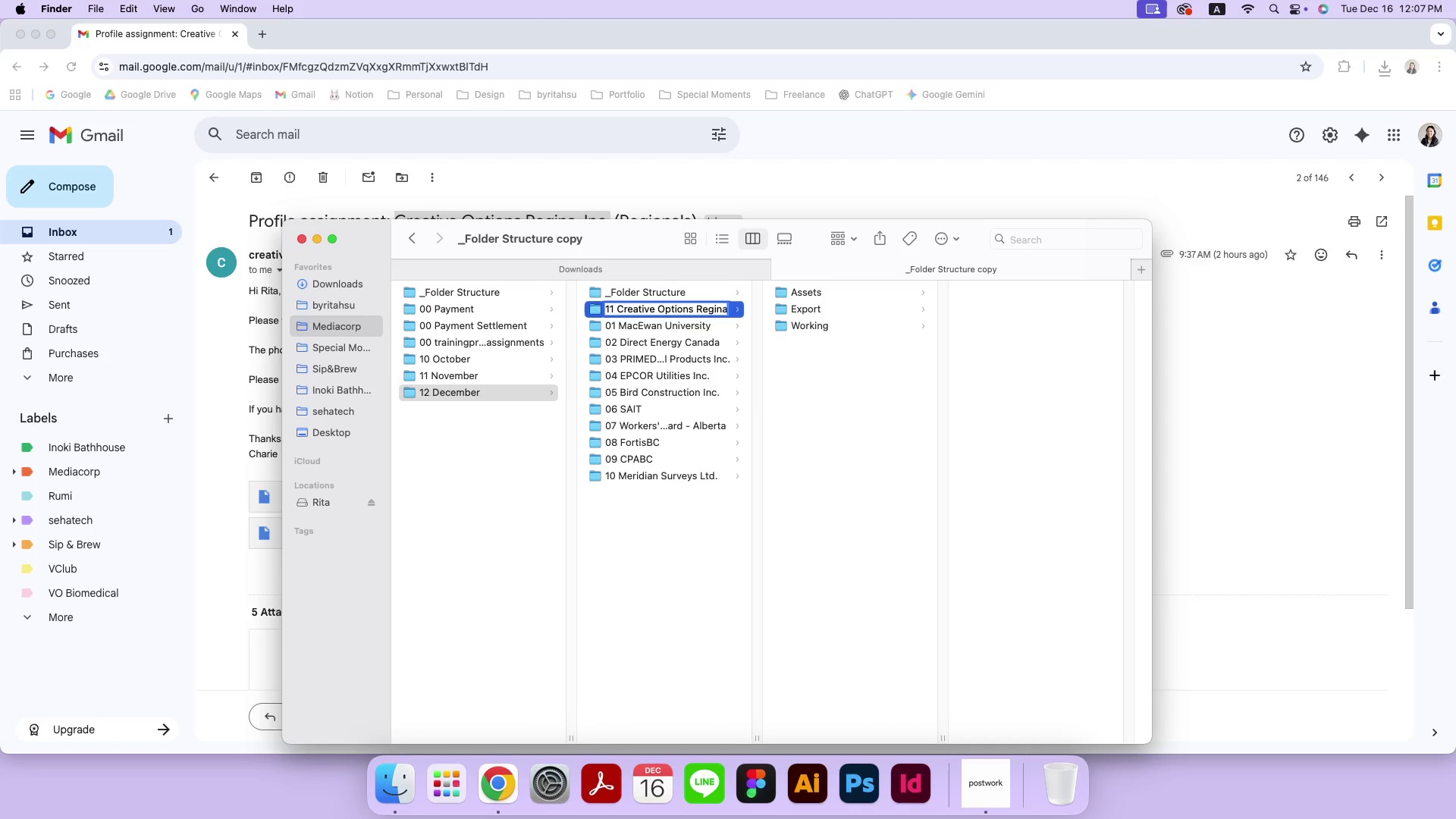 
key(Enter)
 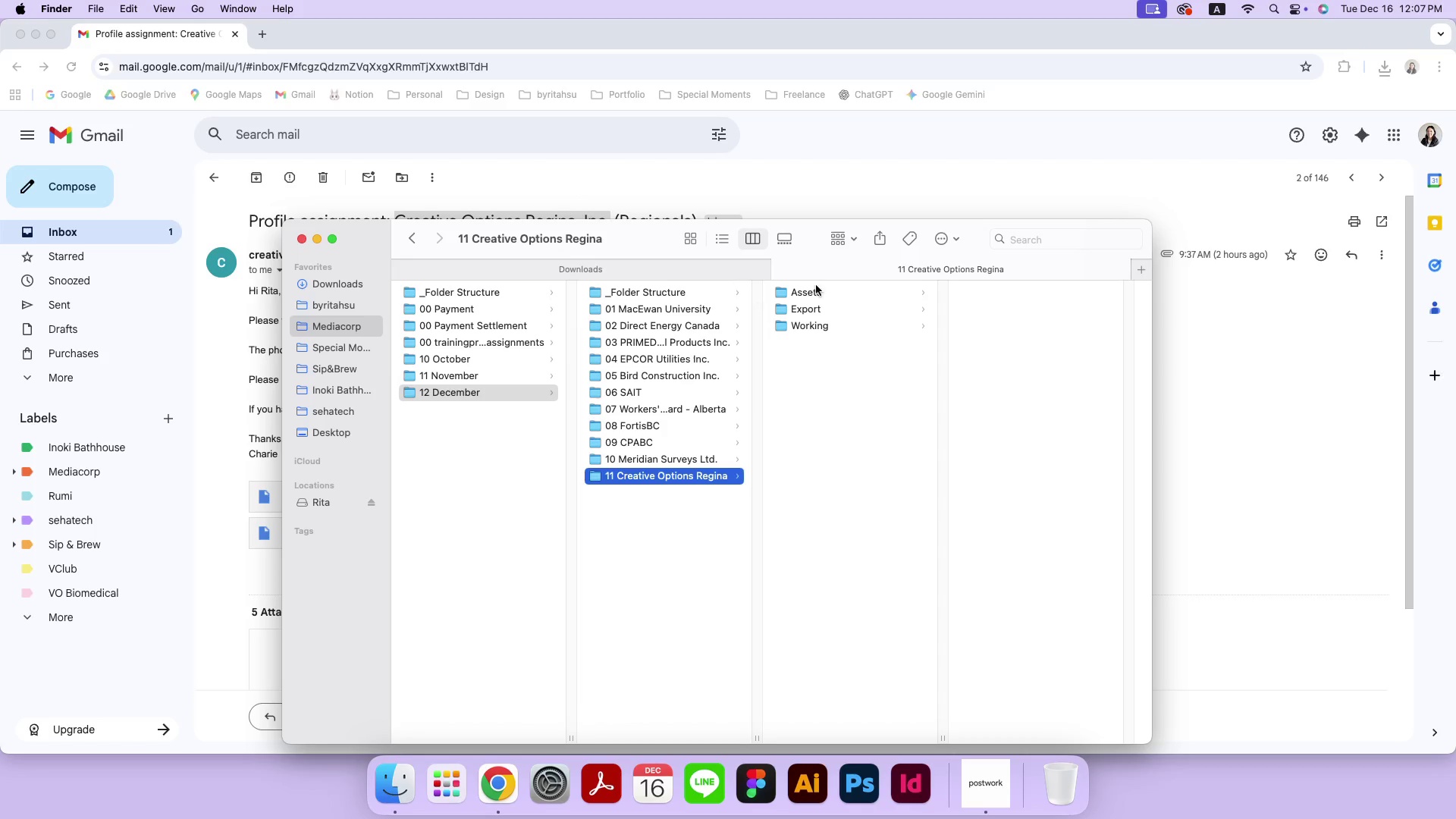 
double_click([682, 271])
 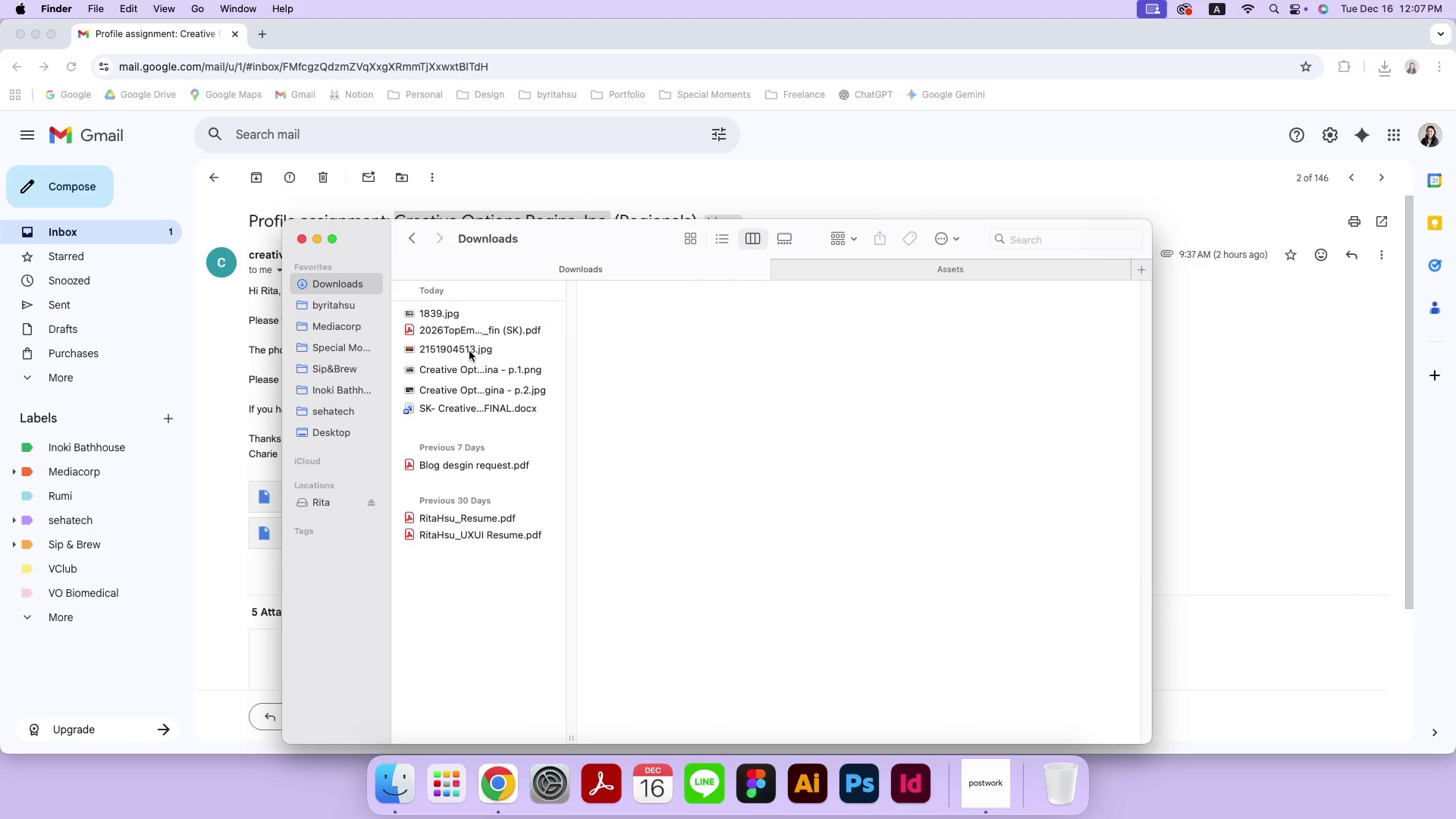 
left_click([469, 366])
 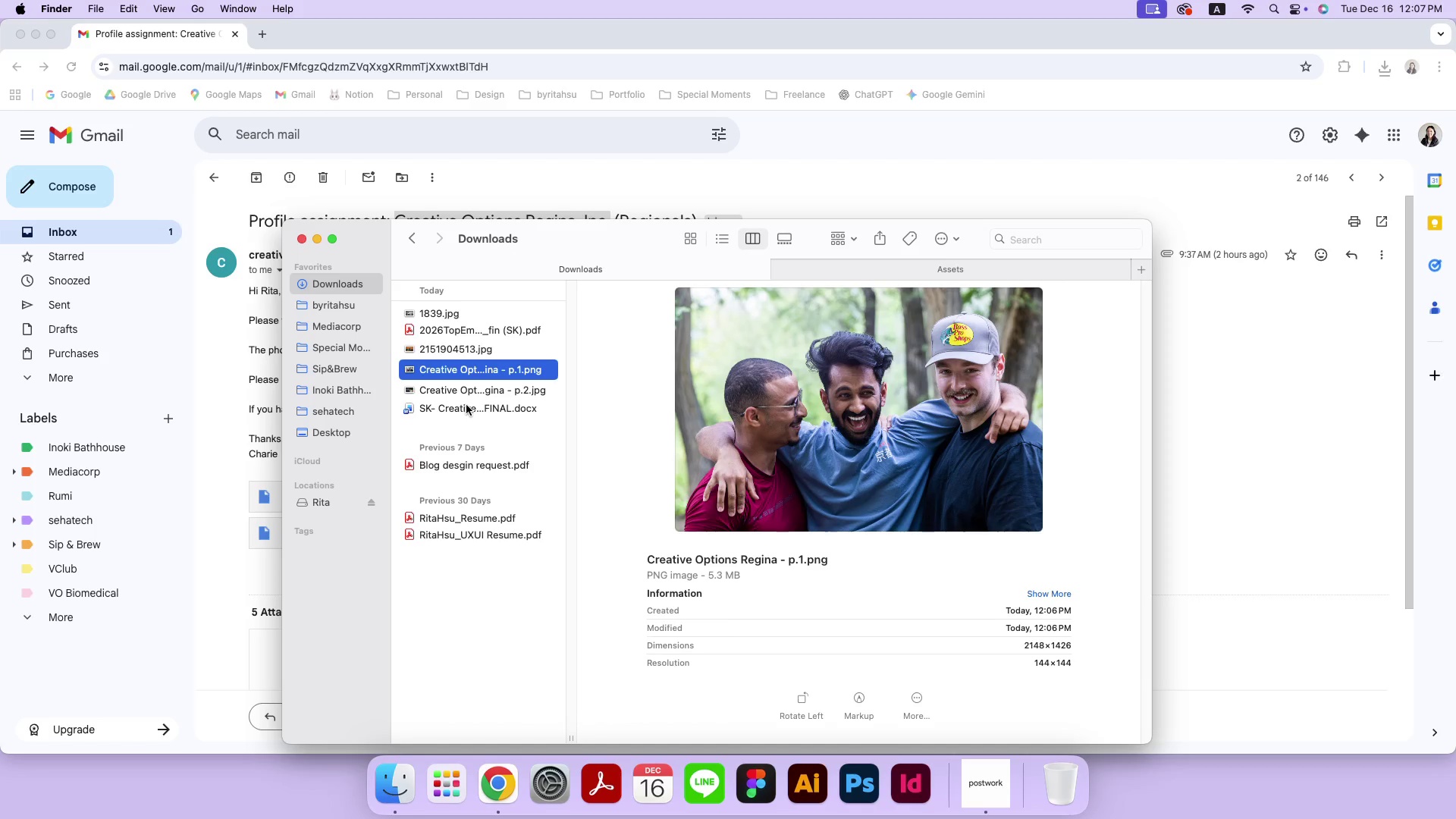 
hold_key(key=ShiftLeft, duration=0.32)
left_click([466, 405])
 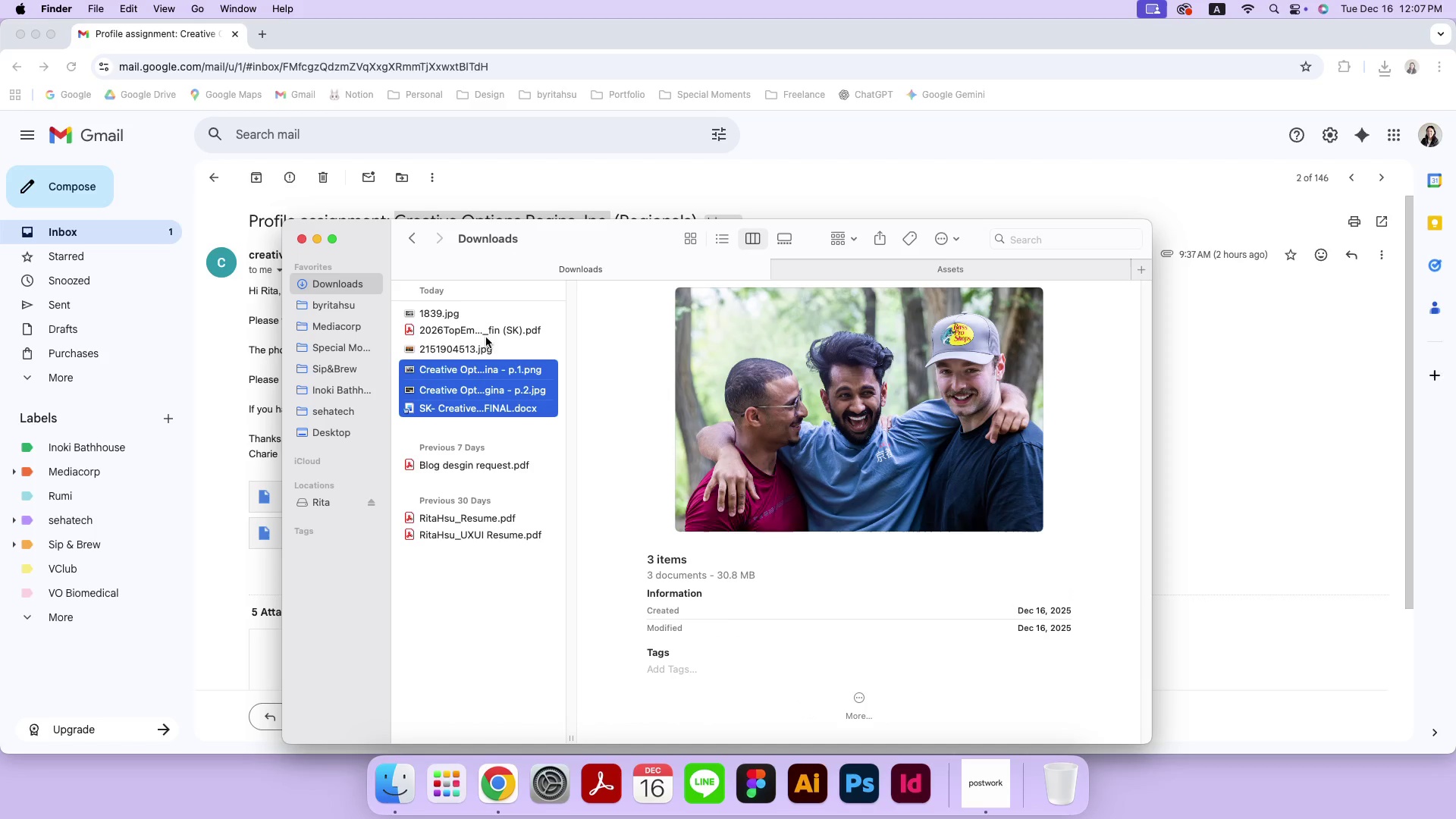 
hold_key(key=CommandLeft, duration=0.84)
left_click([488, 335])
 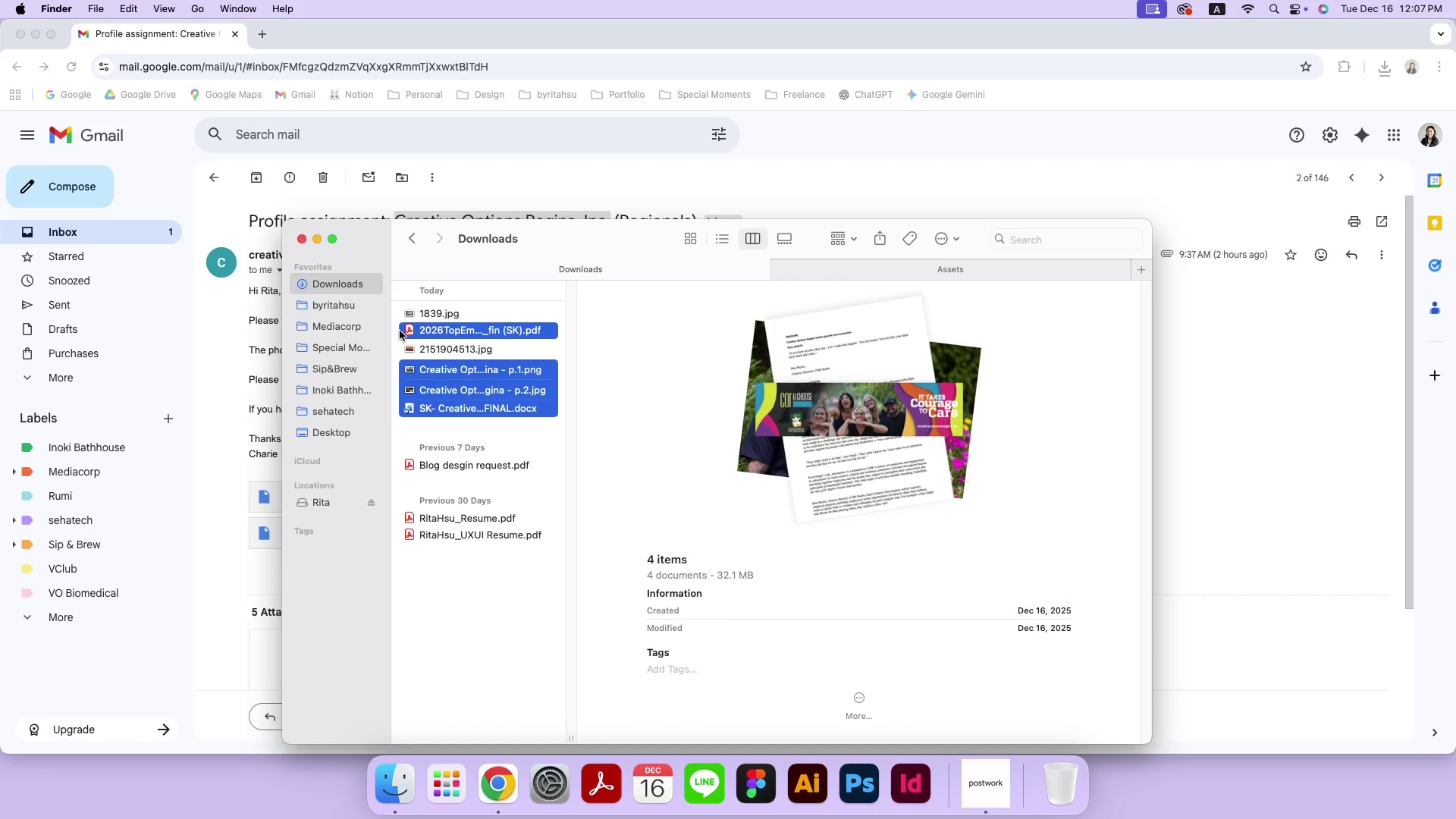 
left_click_drag(start_coordinate=[400, 331], to_coordinate=[974, 333])
 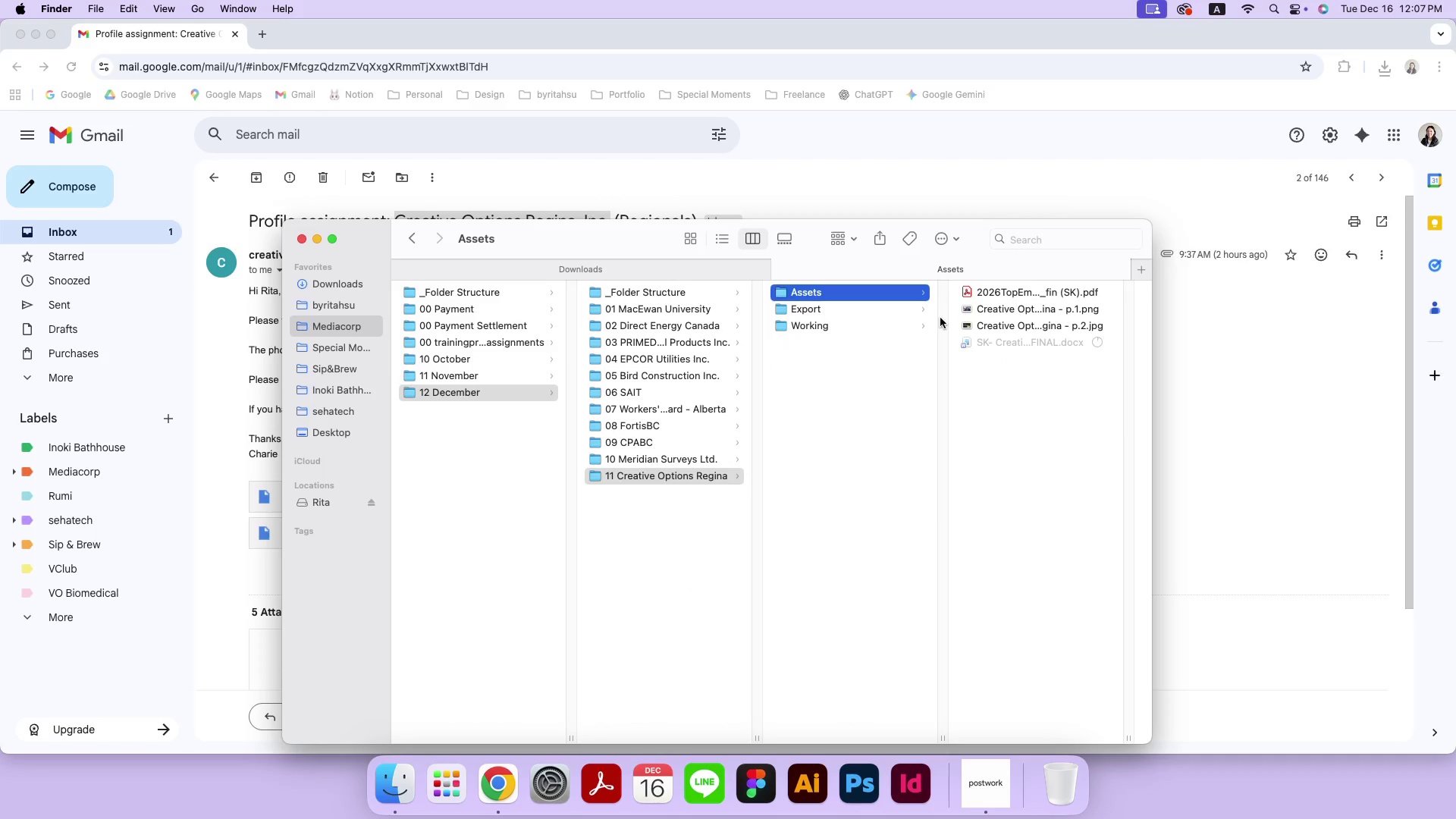 
left_click([754, 180])
 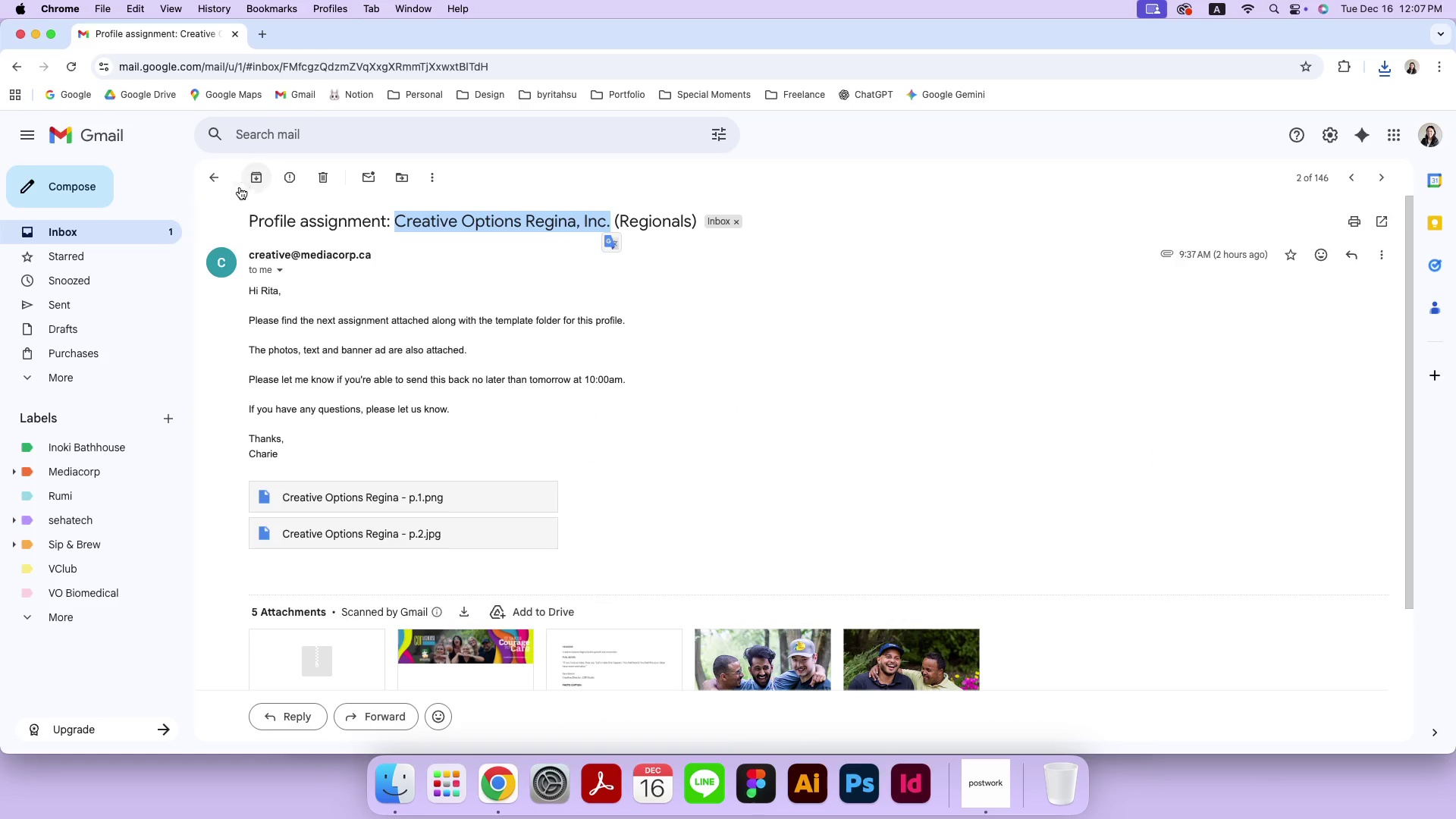 
left_click([211, 181])
 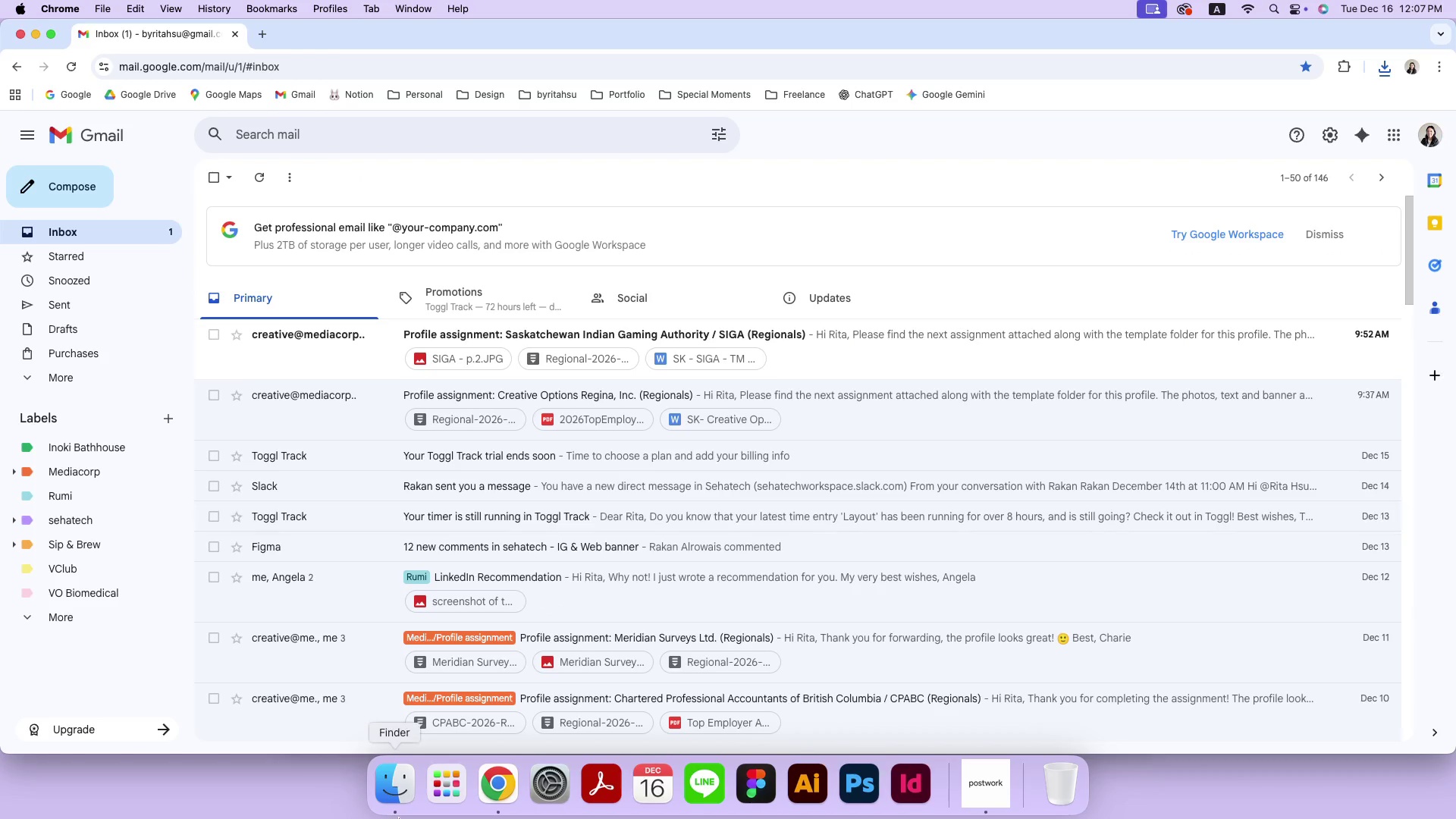 
left_click([391, 787])
 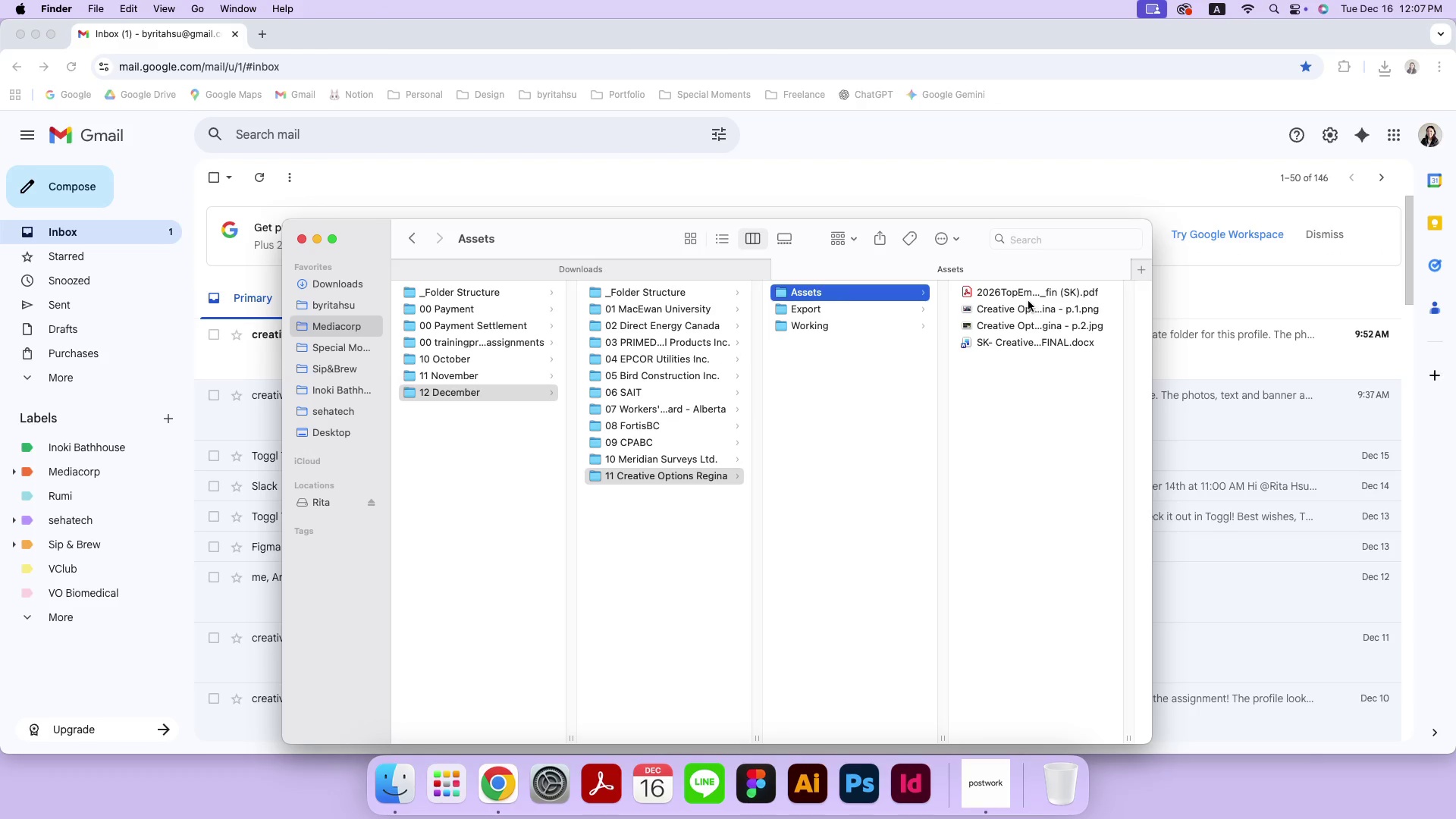 
left_click([687, 264])
 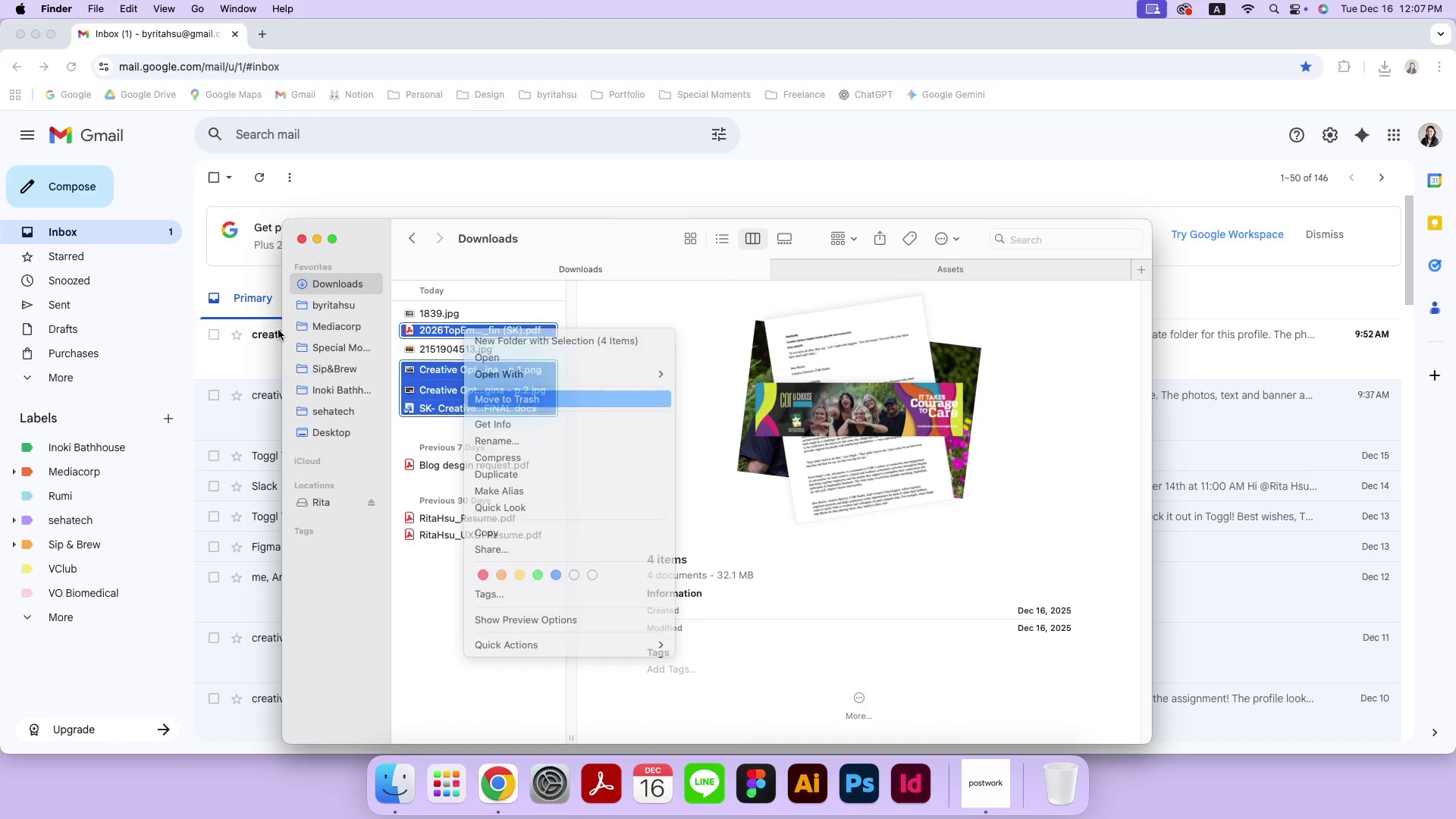 
left_click([254, 281])
 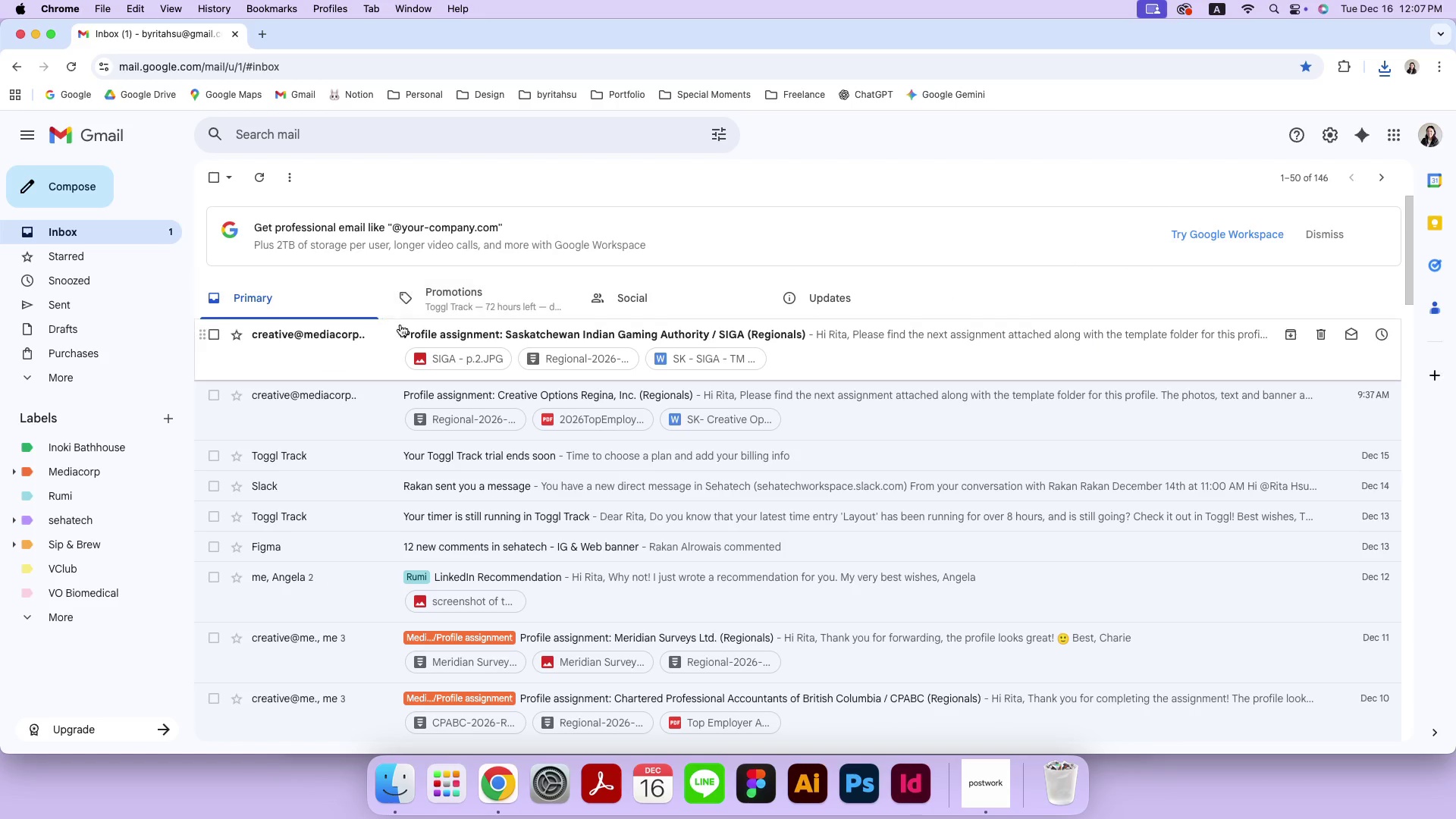 
left_click([383, 358])
 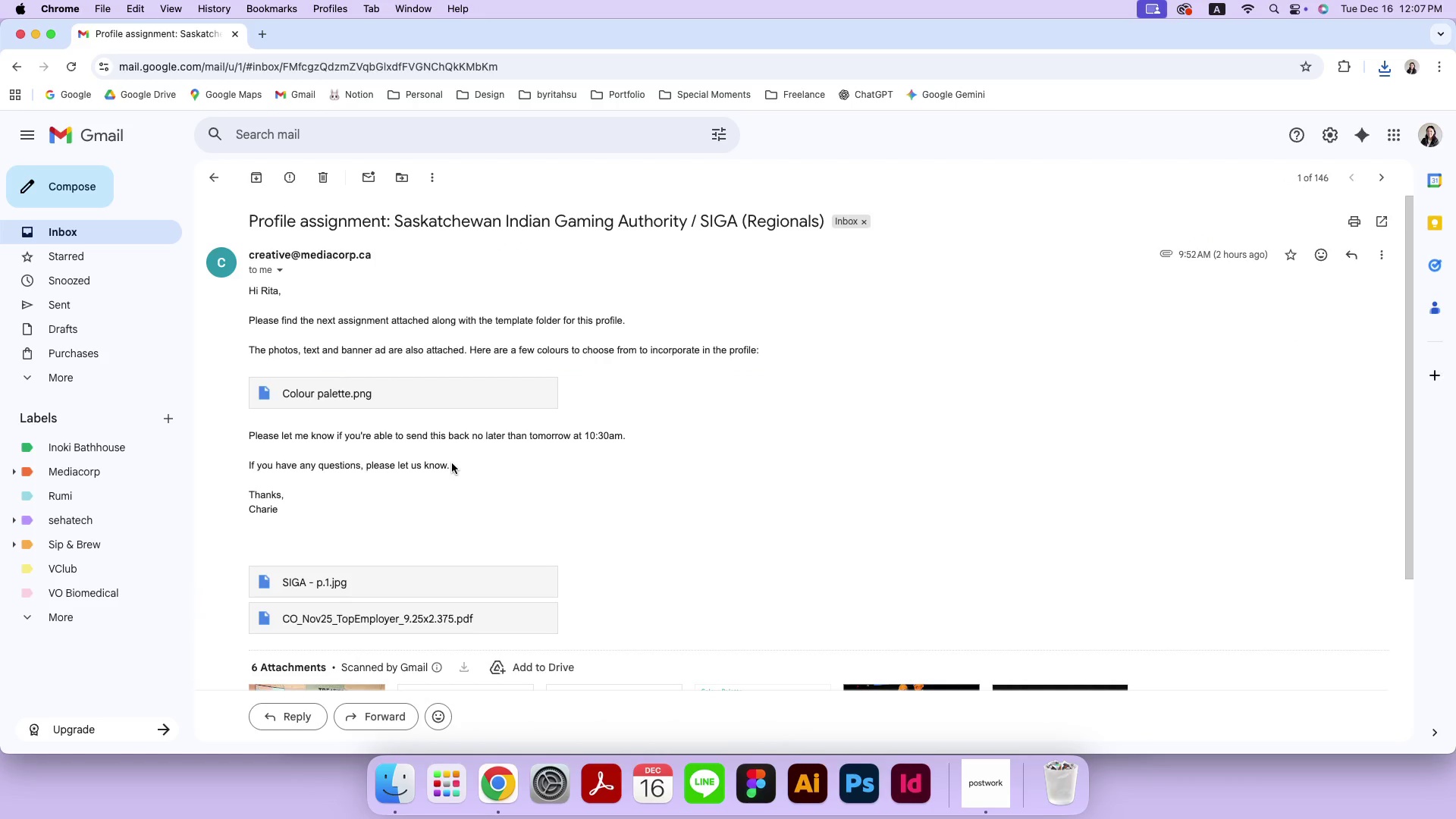 
scroll: coordinate [452, 463], scroll_direction: down, amount: 7.0
 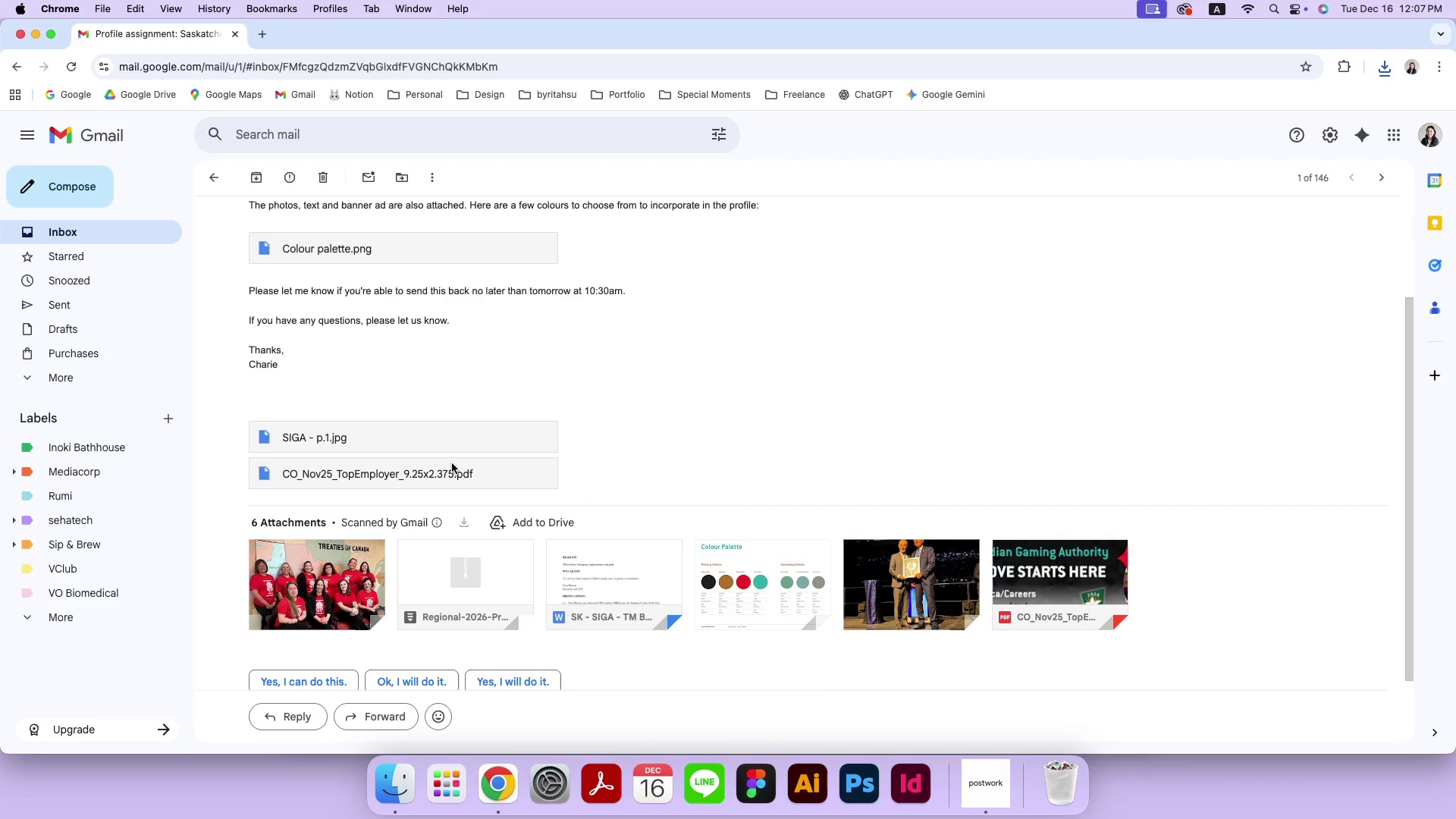 
scroll: coordinate [452, 463], scroll_direction: up, amount: 23.0
 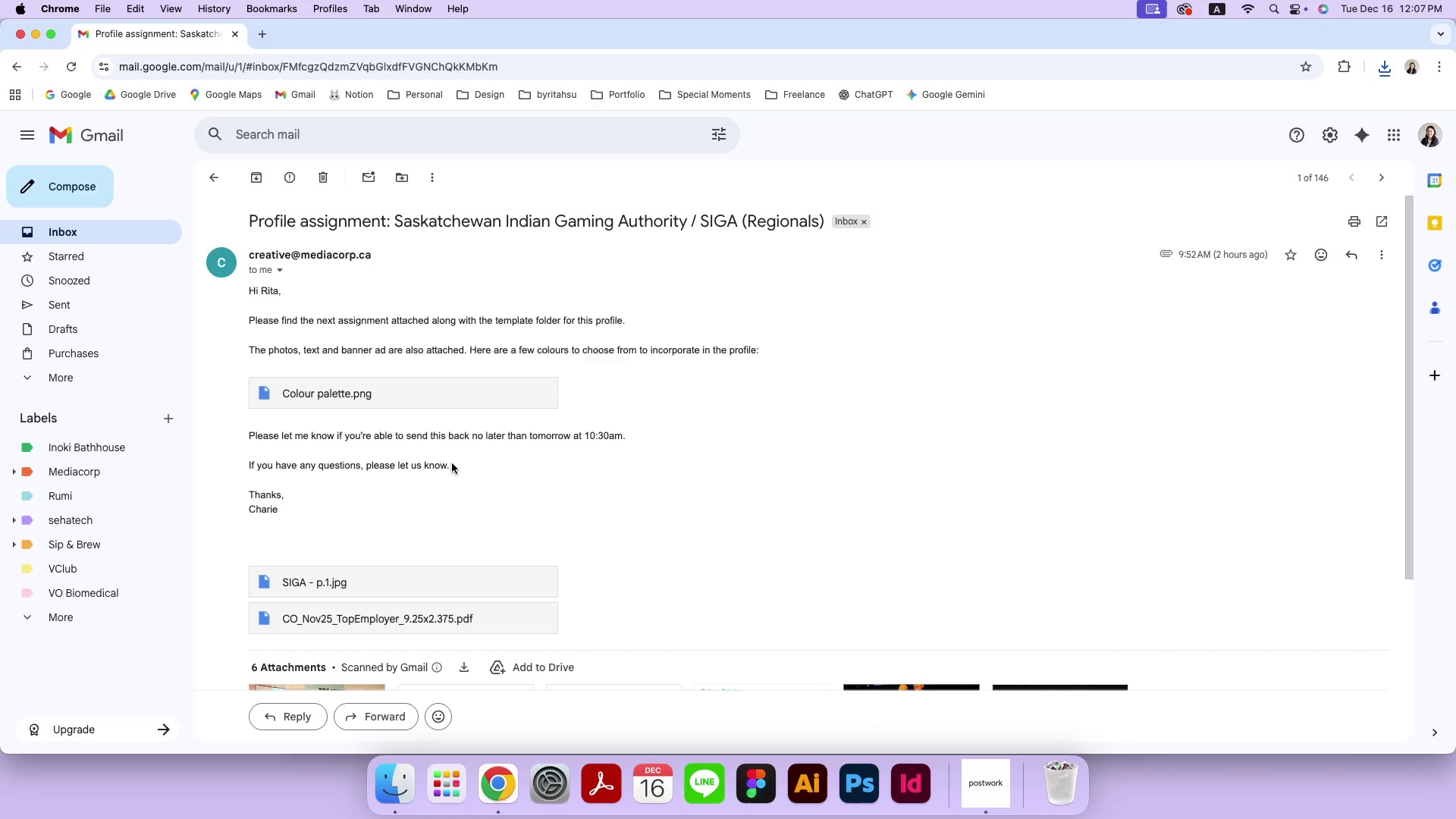 
wait(5.14)
 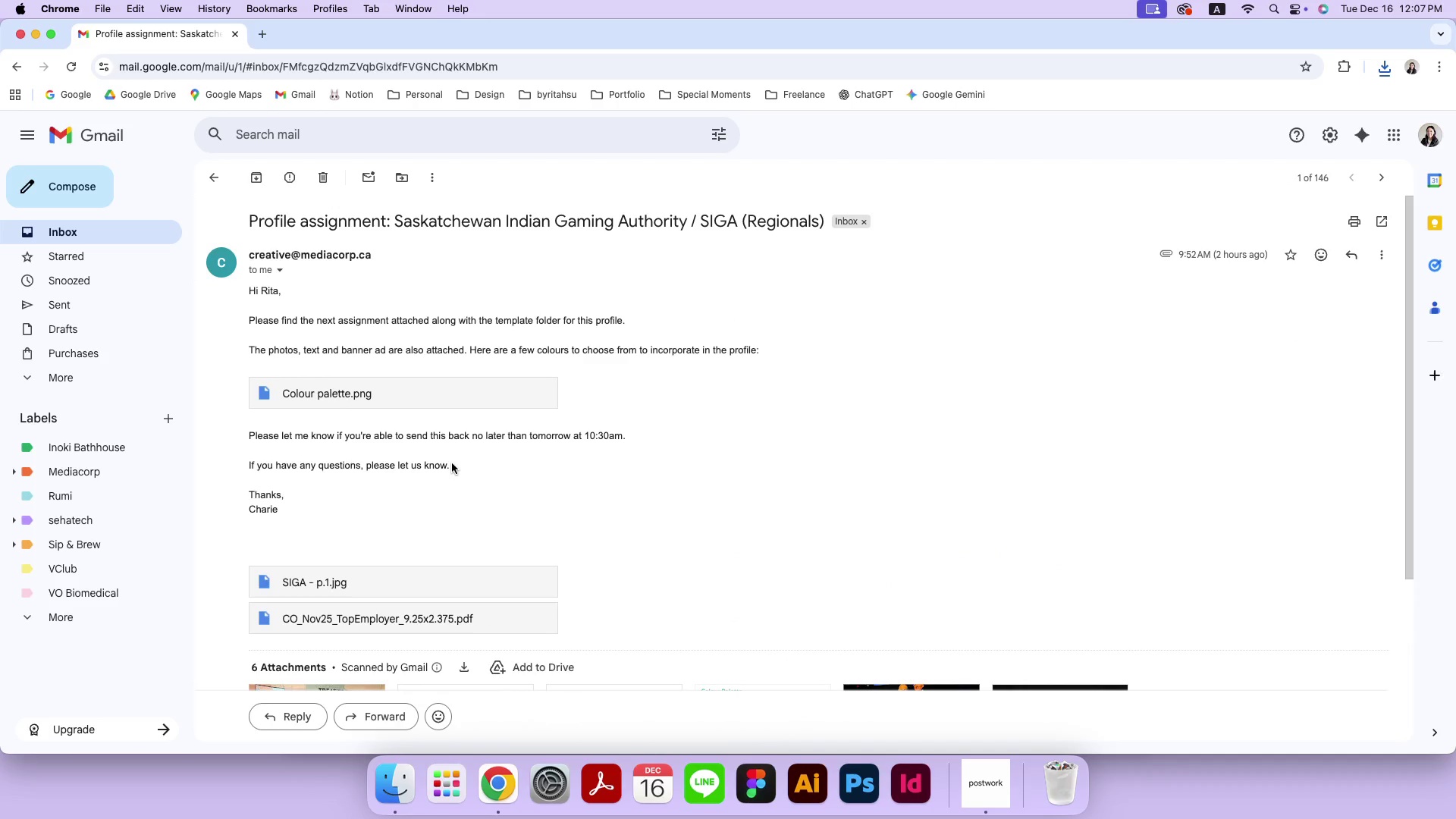 
left_click([209, 178])
 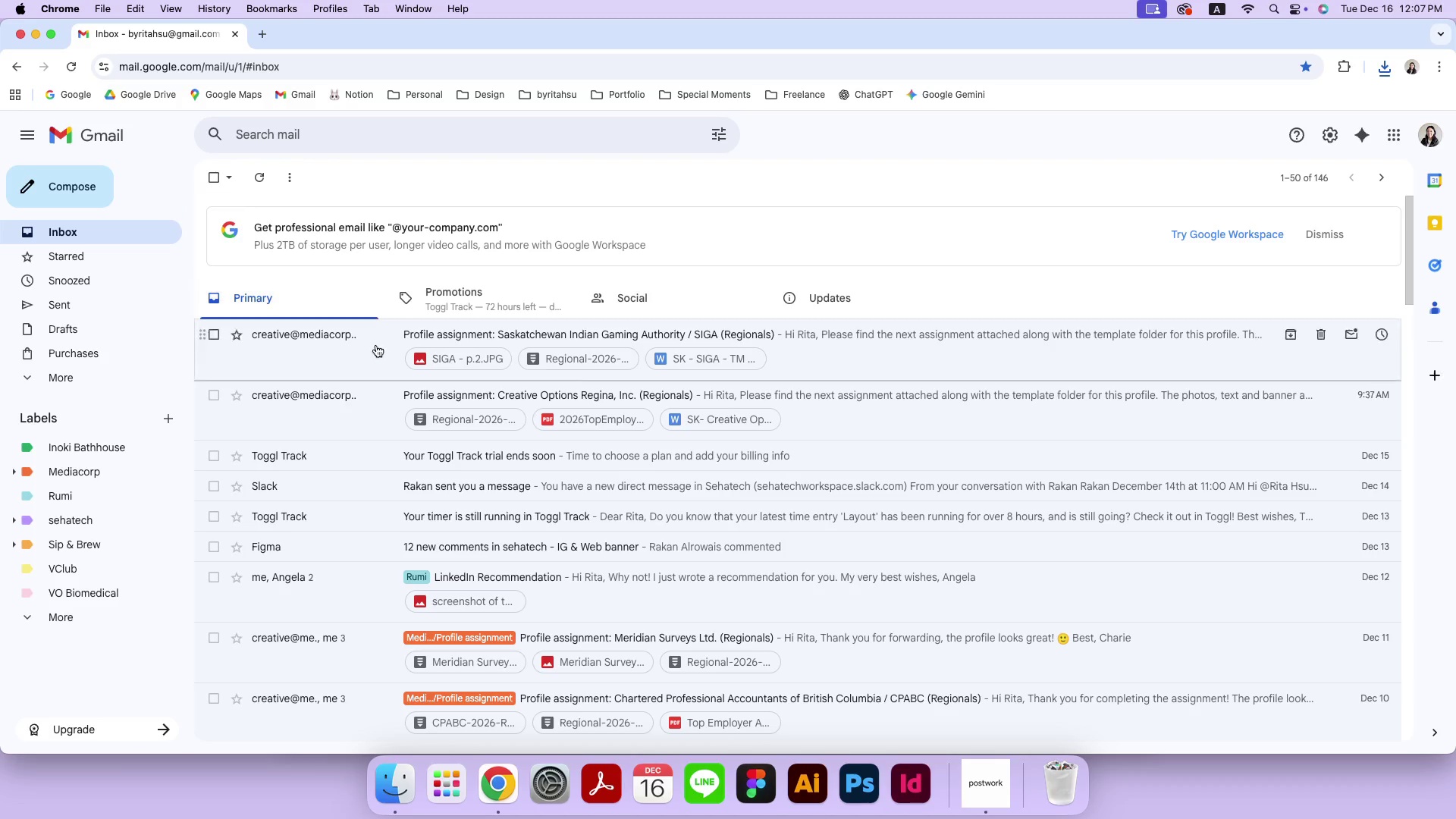 
left_click([339, 409])
 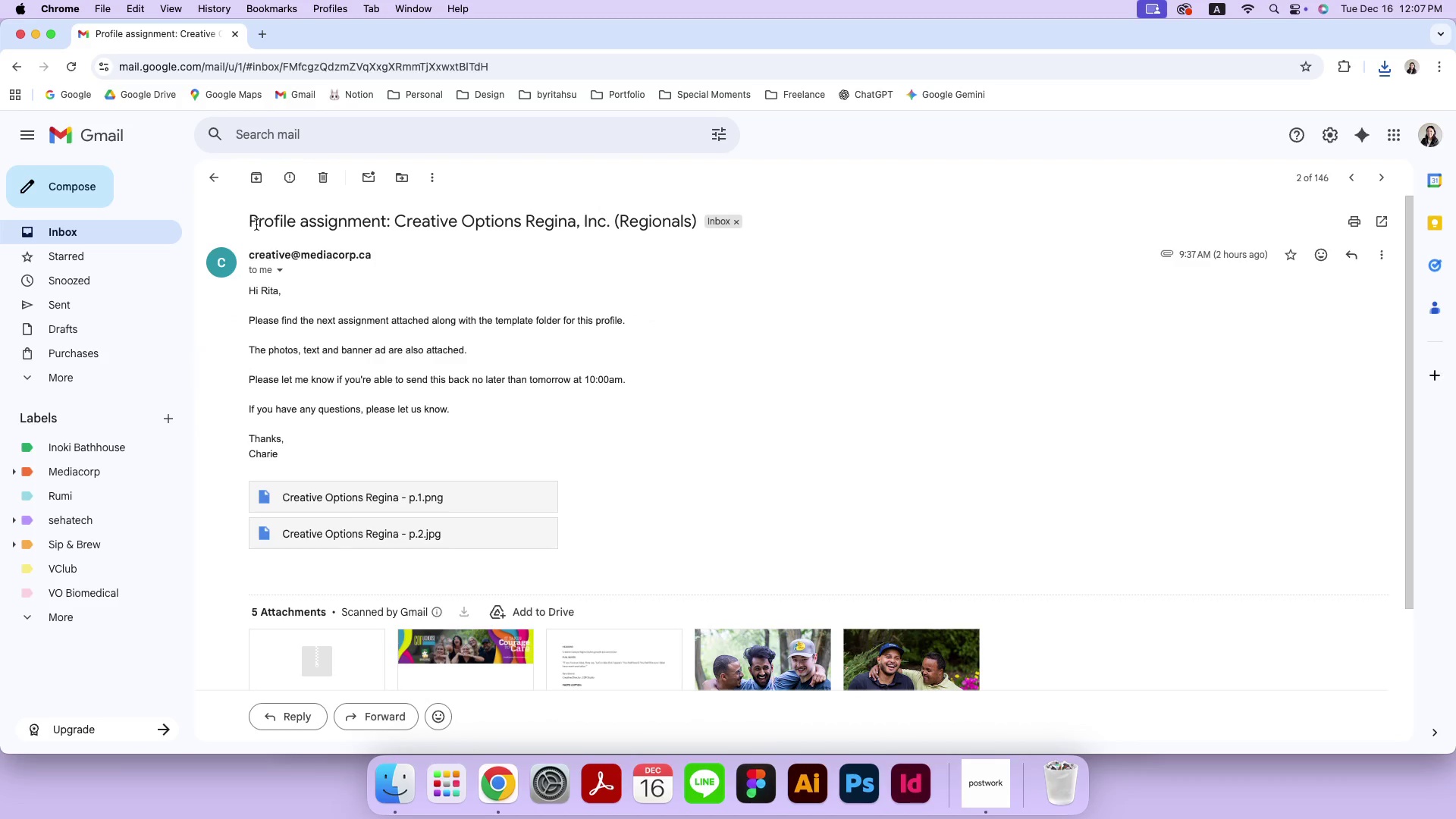 
left_click([220, 168])
 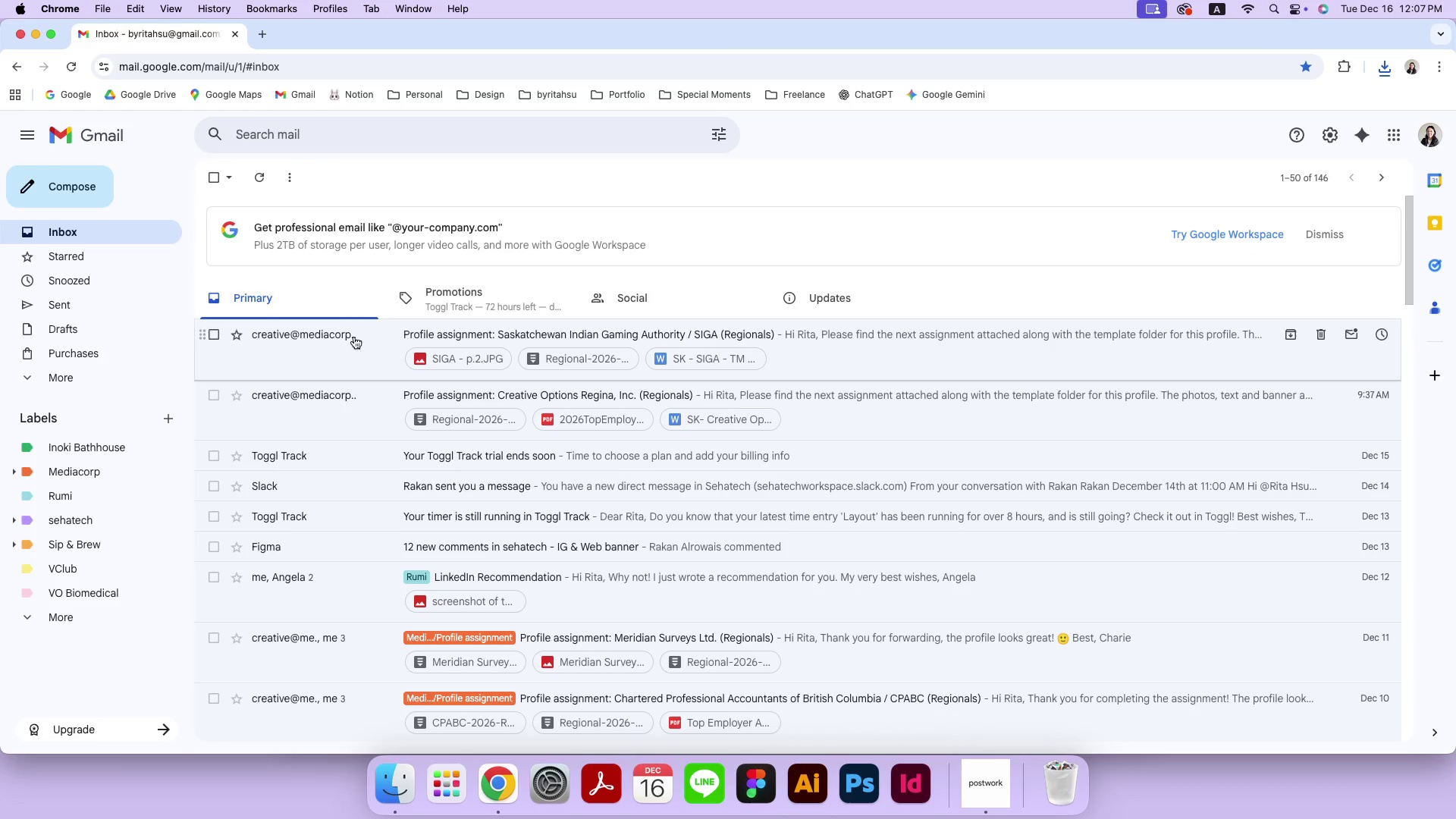 
left_click([356, 361])
 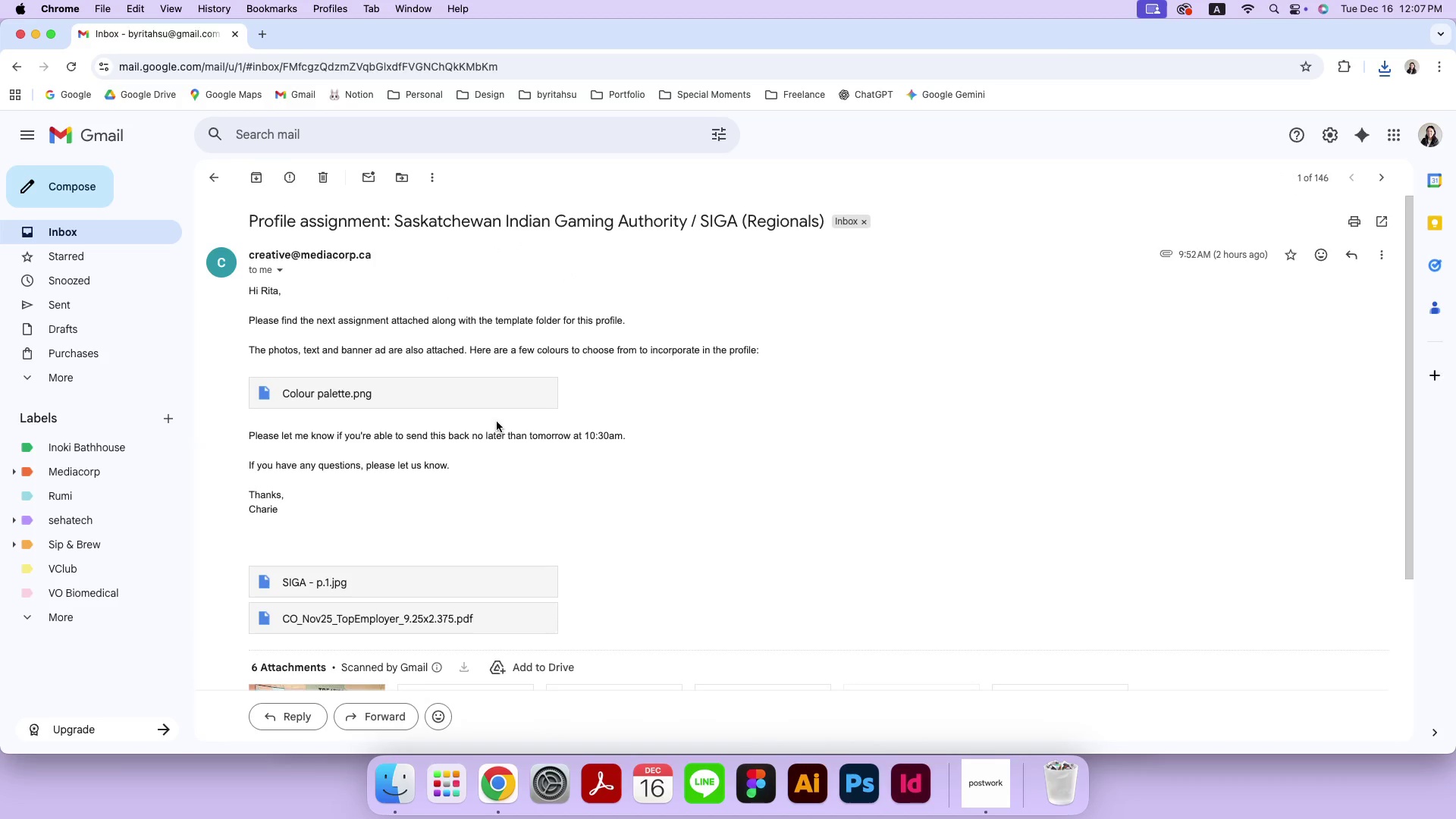 
scroll: coordinate [562, 450], scroll_direction: down, amount: 16.0
 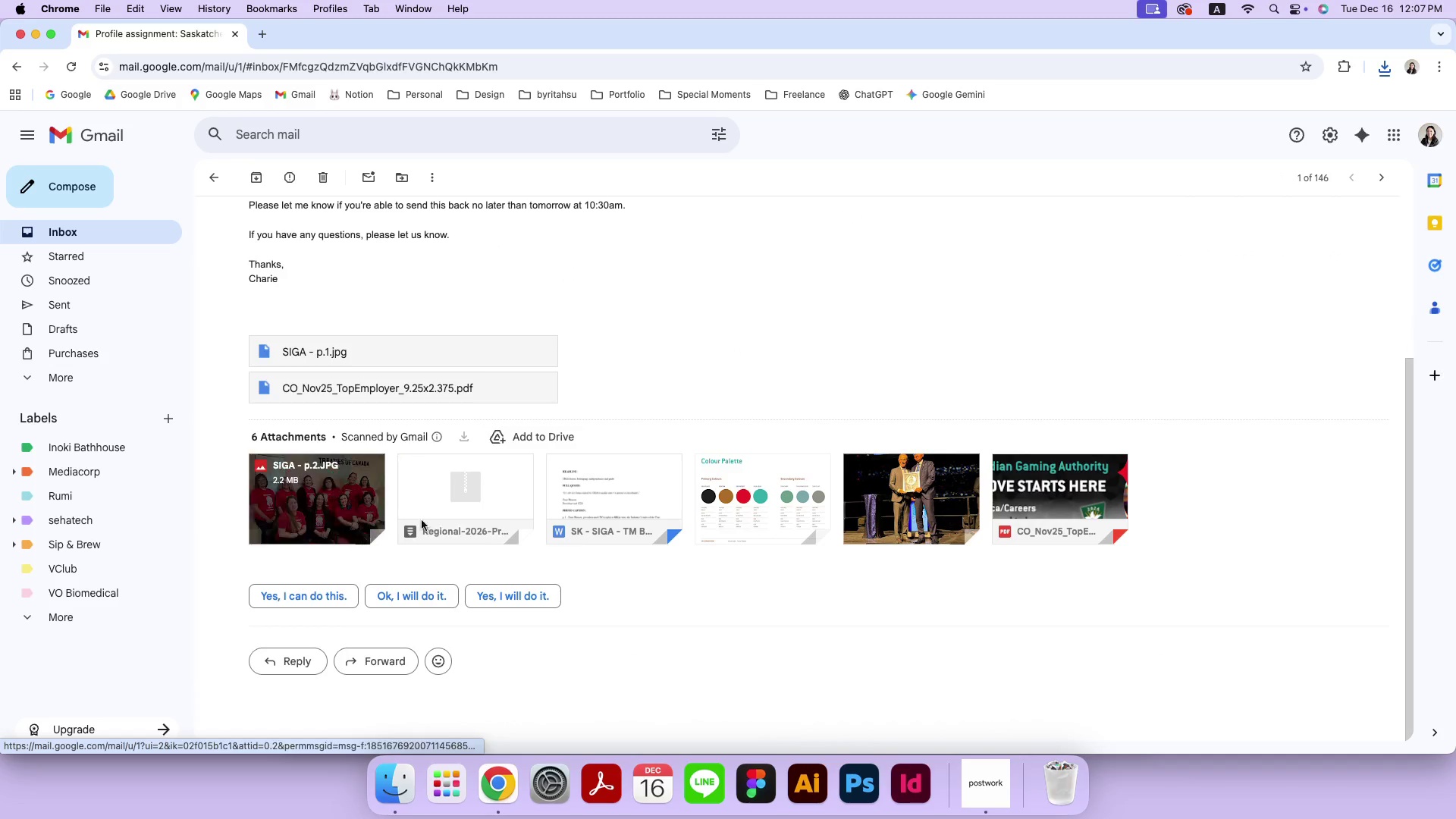 
left_click([344, 502])
 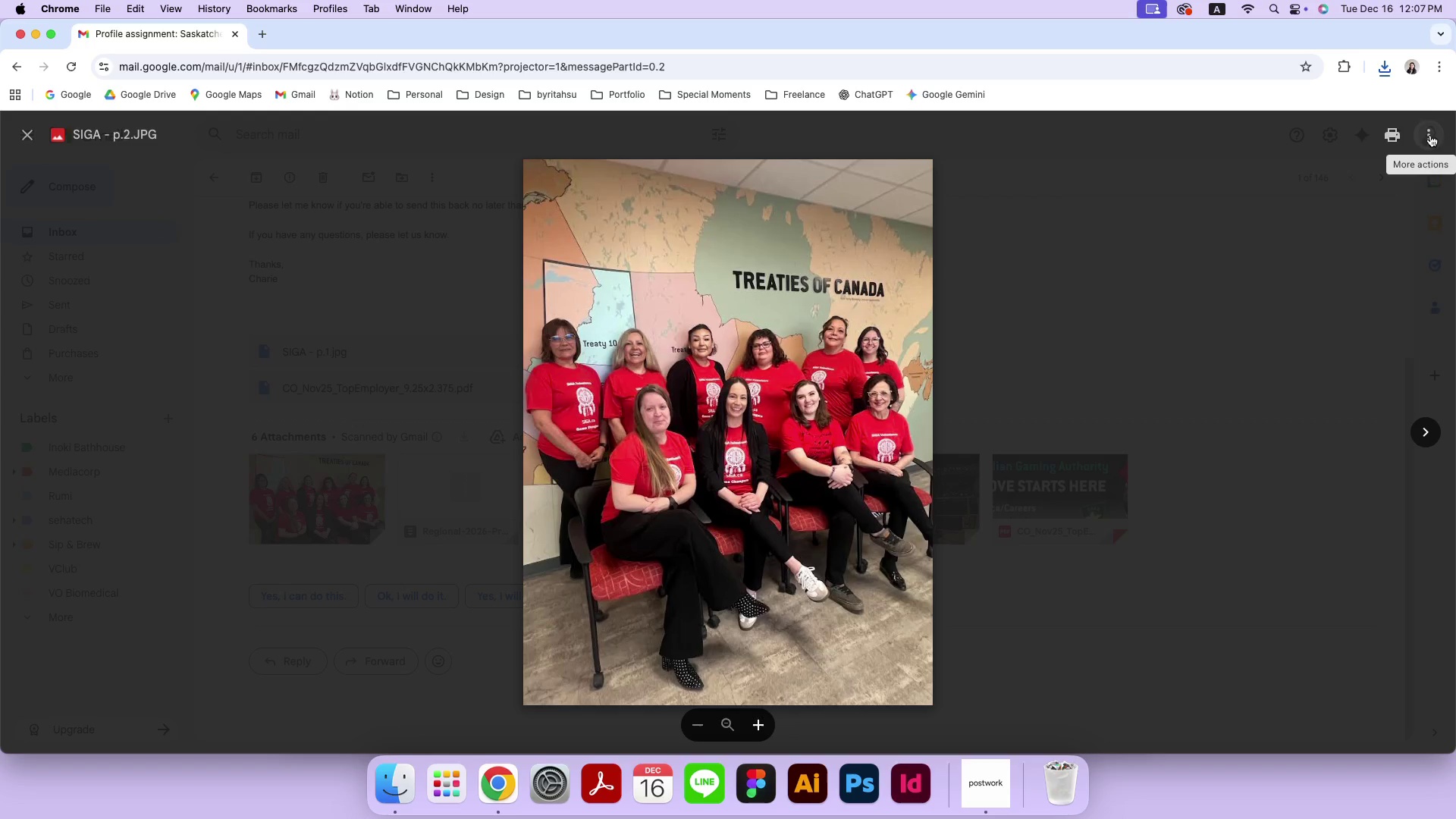 
left_click([1430, 135])
 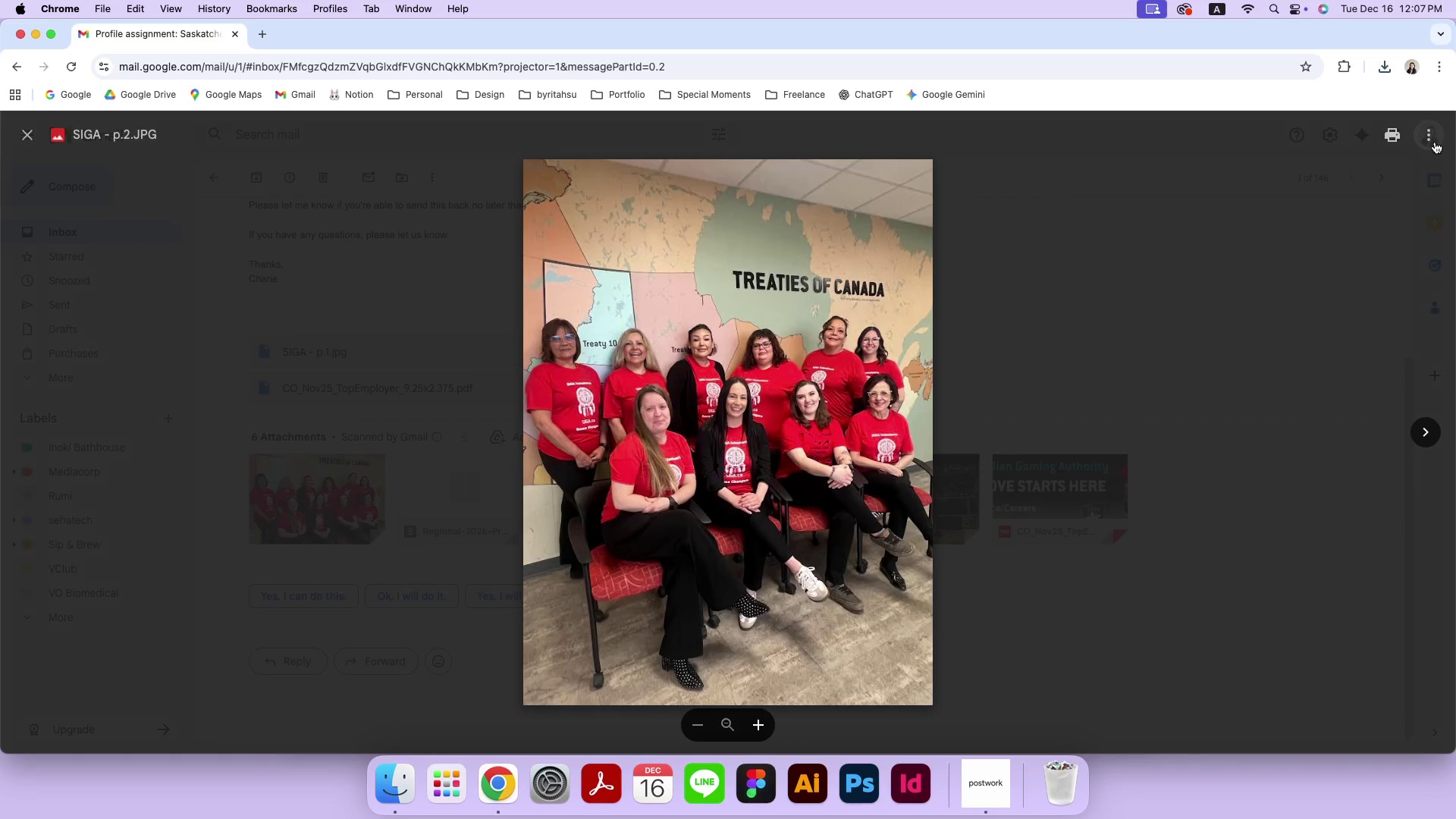 
left_click([21, 130])
 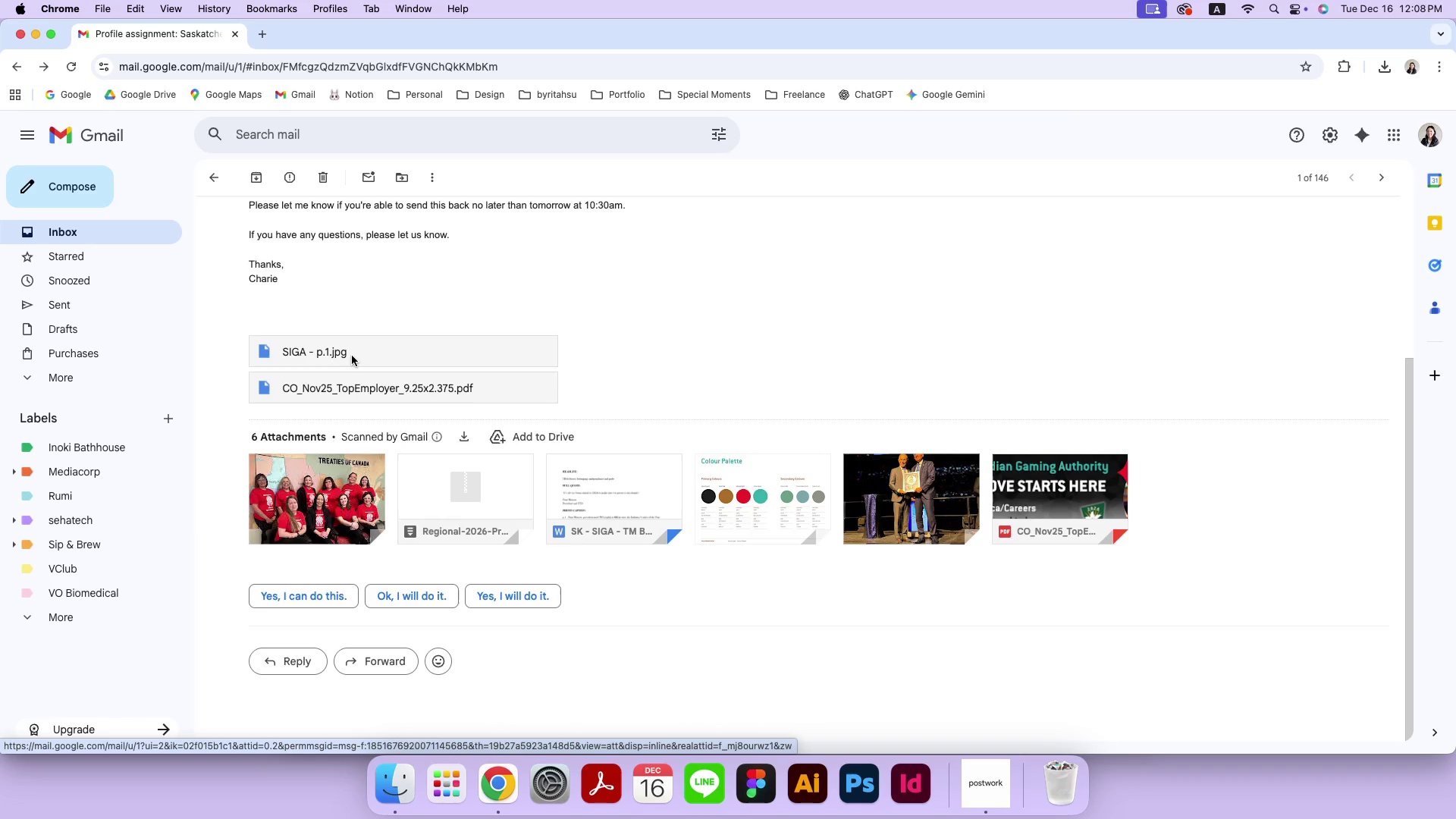 
left_click([352, 356])
 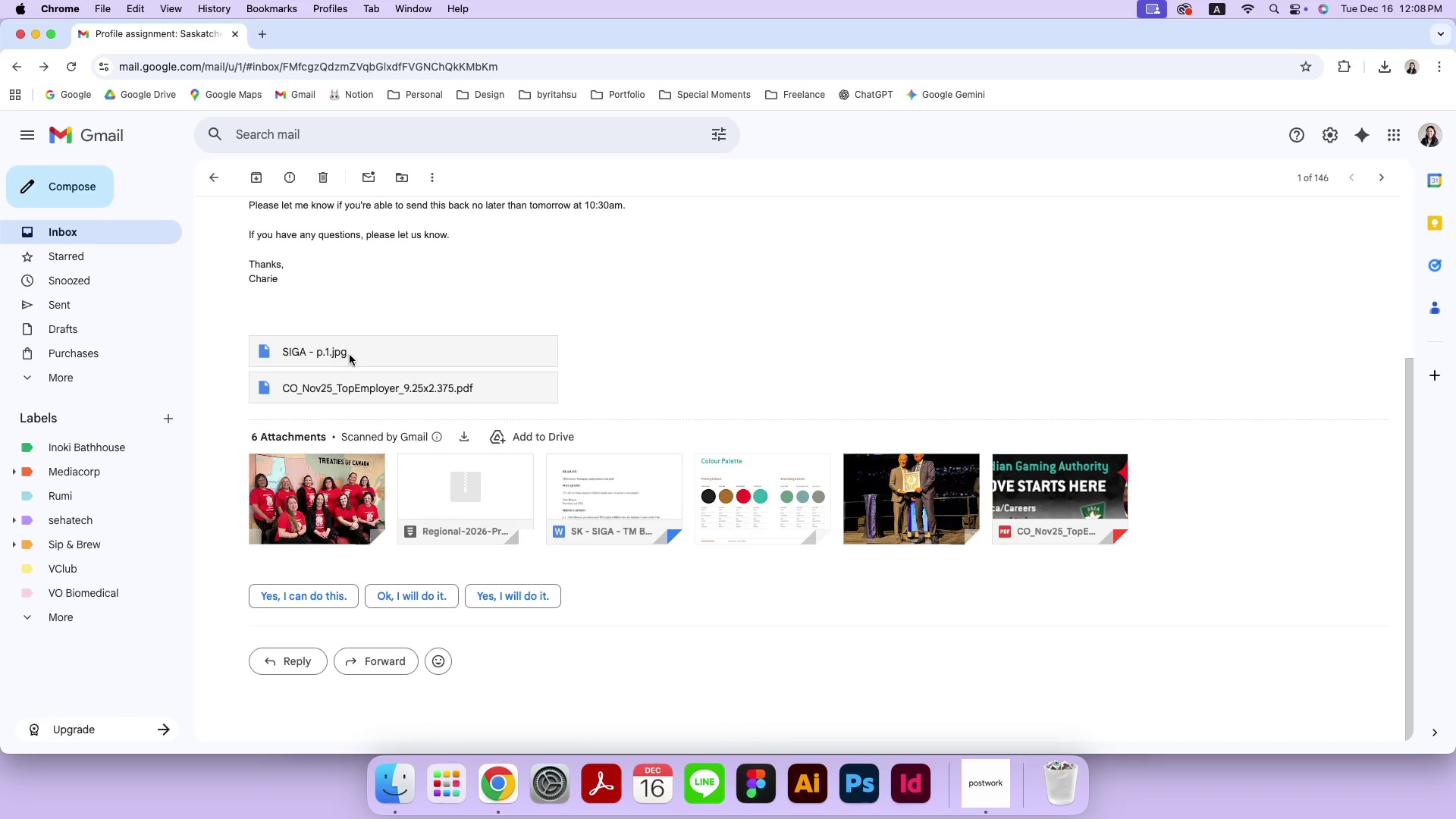 
left_click([314, 350])
 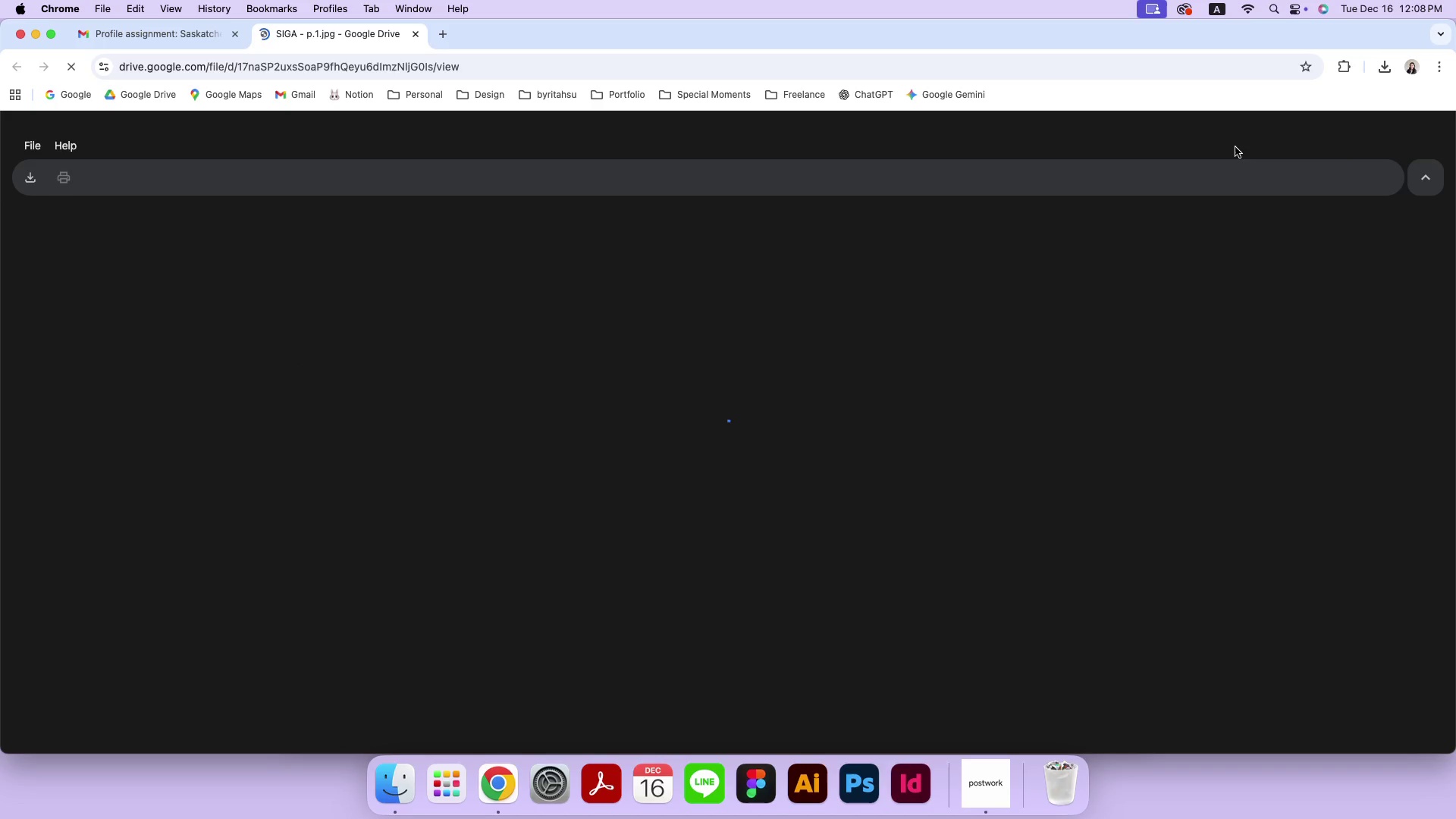 
mouse_move([1407, 176])
 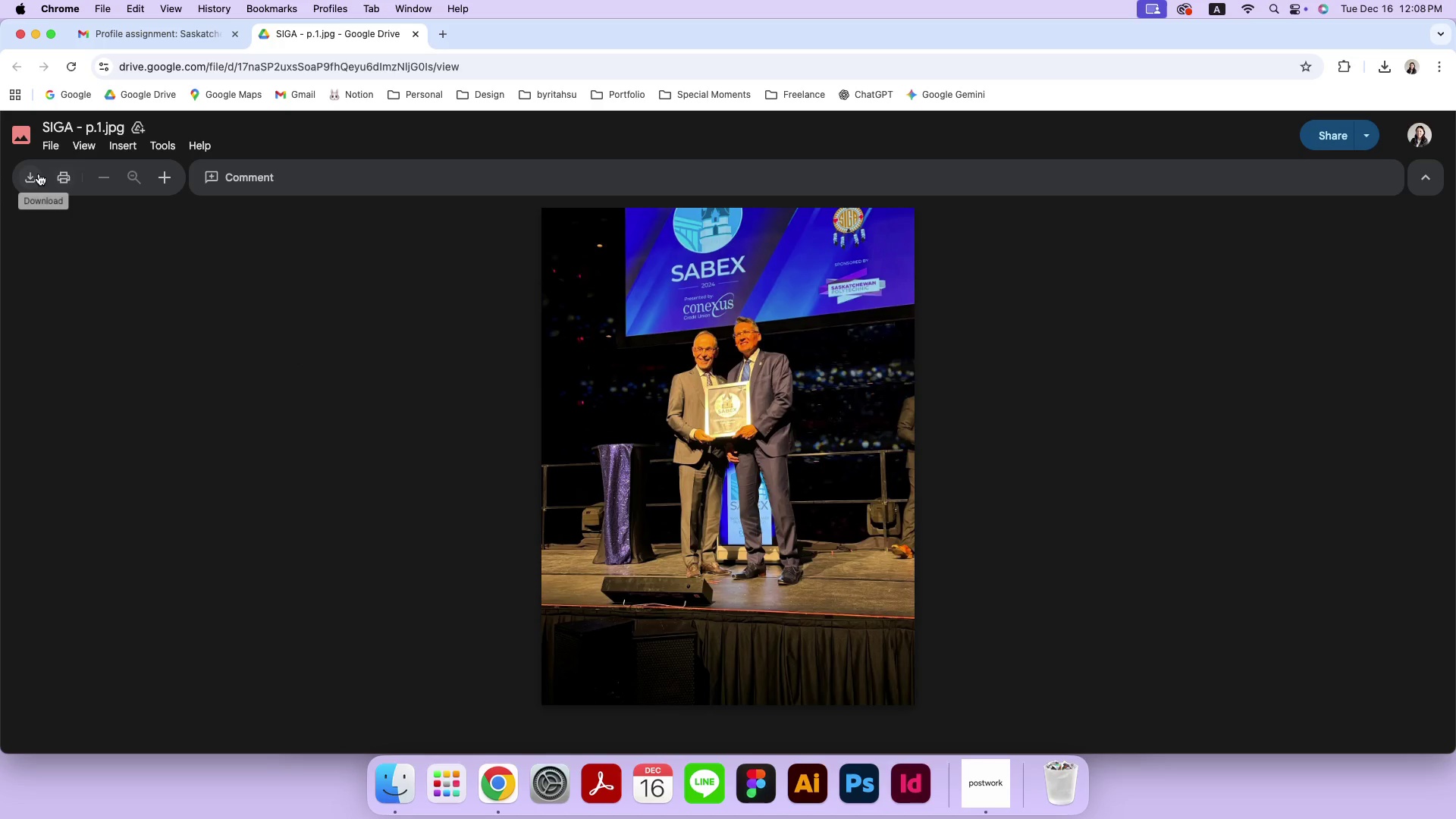 
left_click([39, 174])
 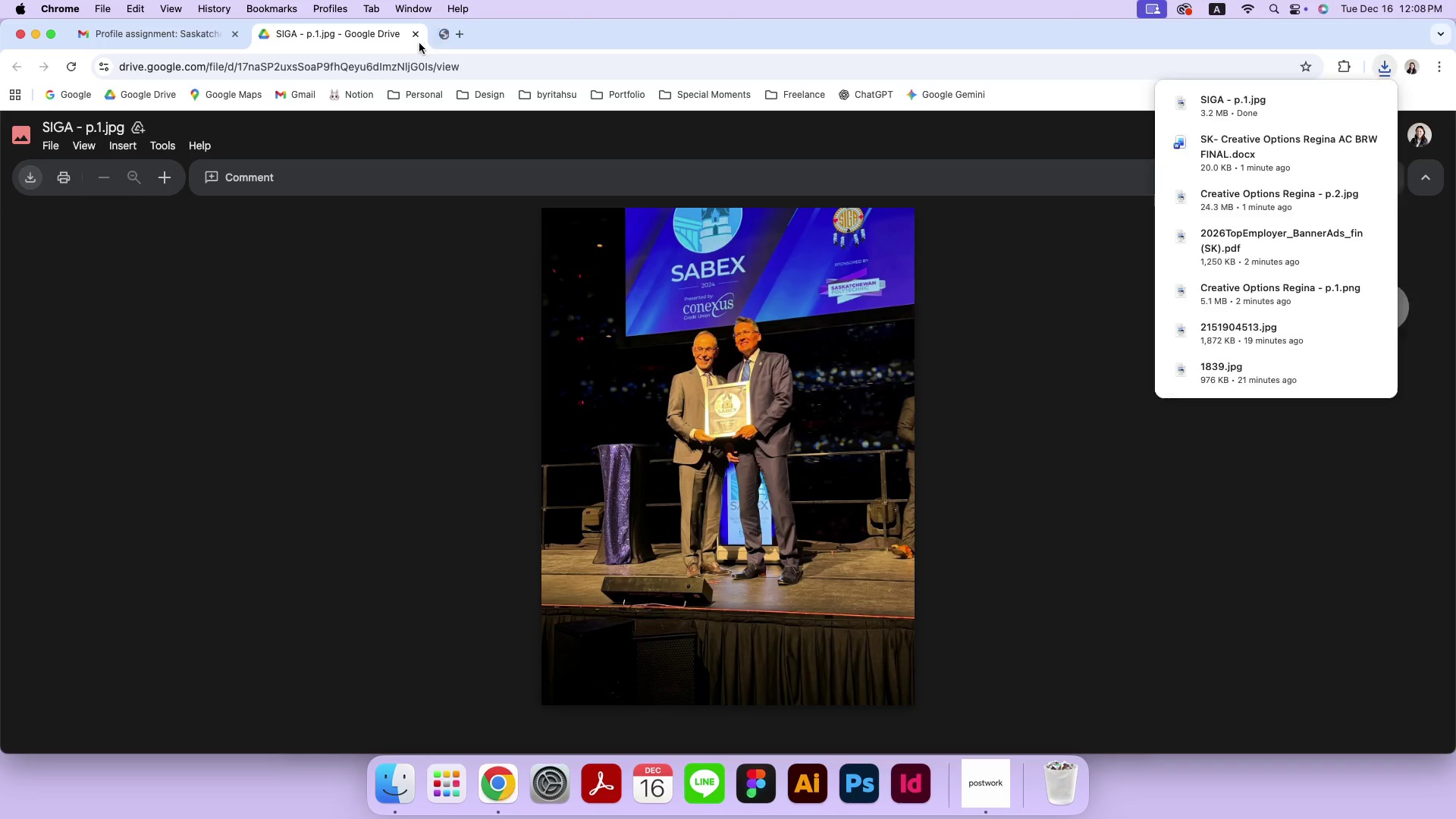 
left_click([416, 37])
 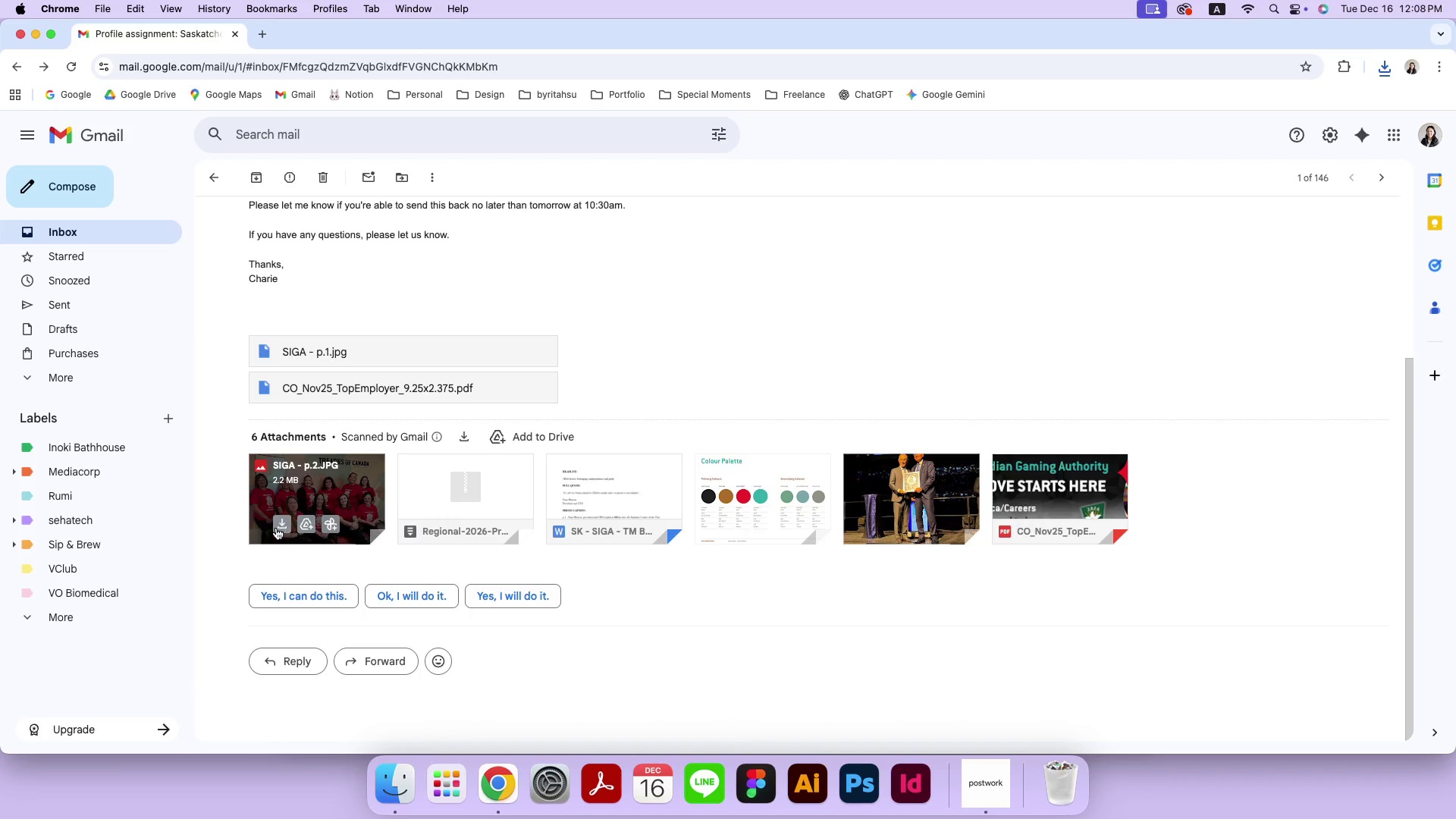 
left_click([278, 527])
 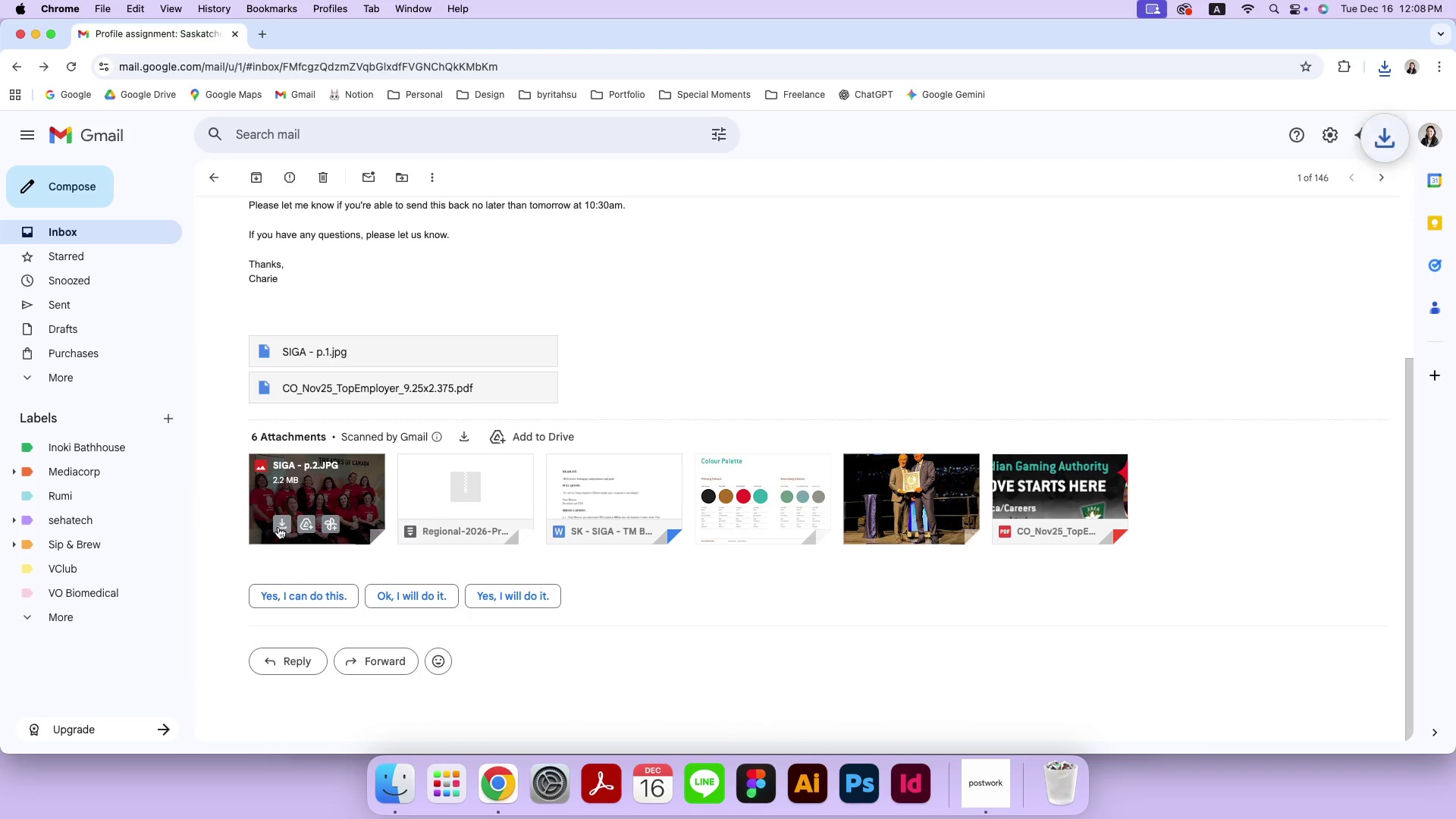 
left_click([578, 526])
 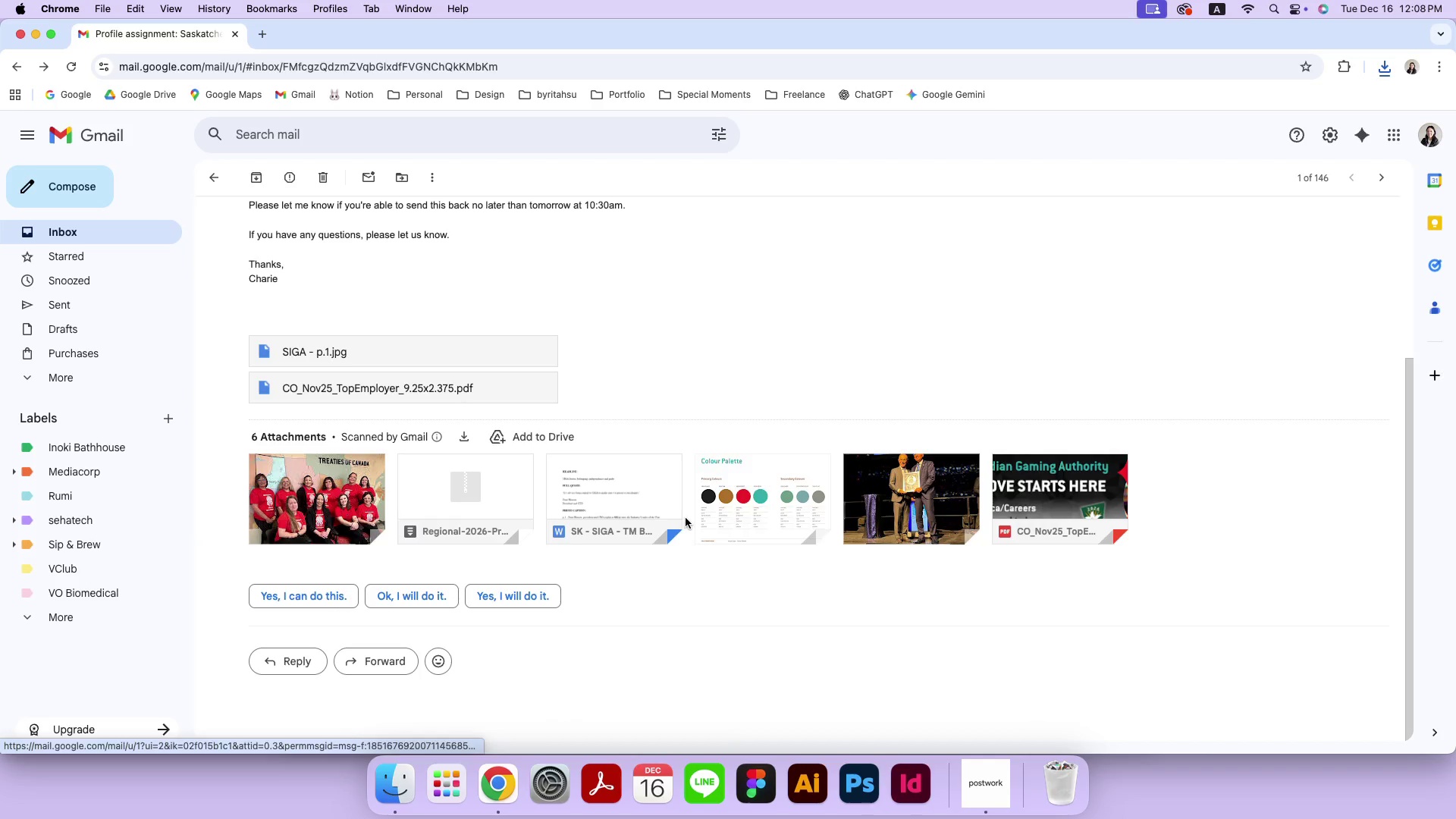 
mouse_move([723, 542])
 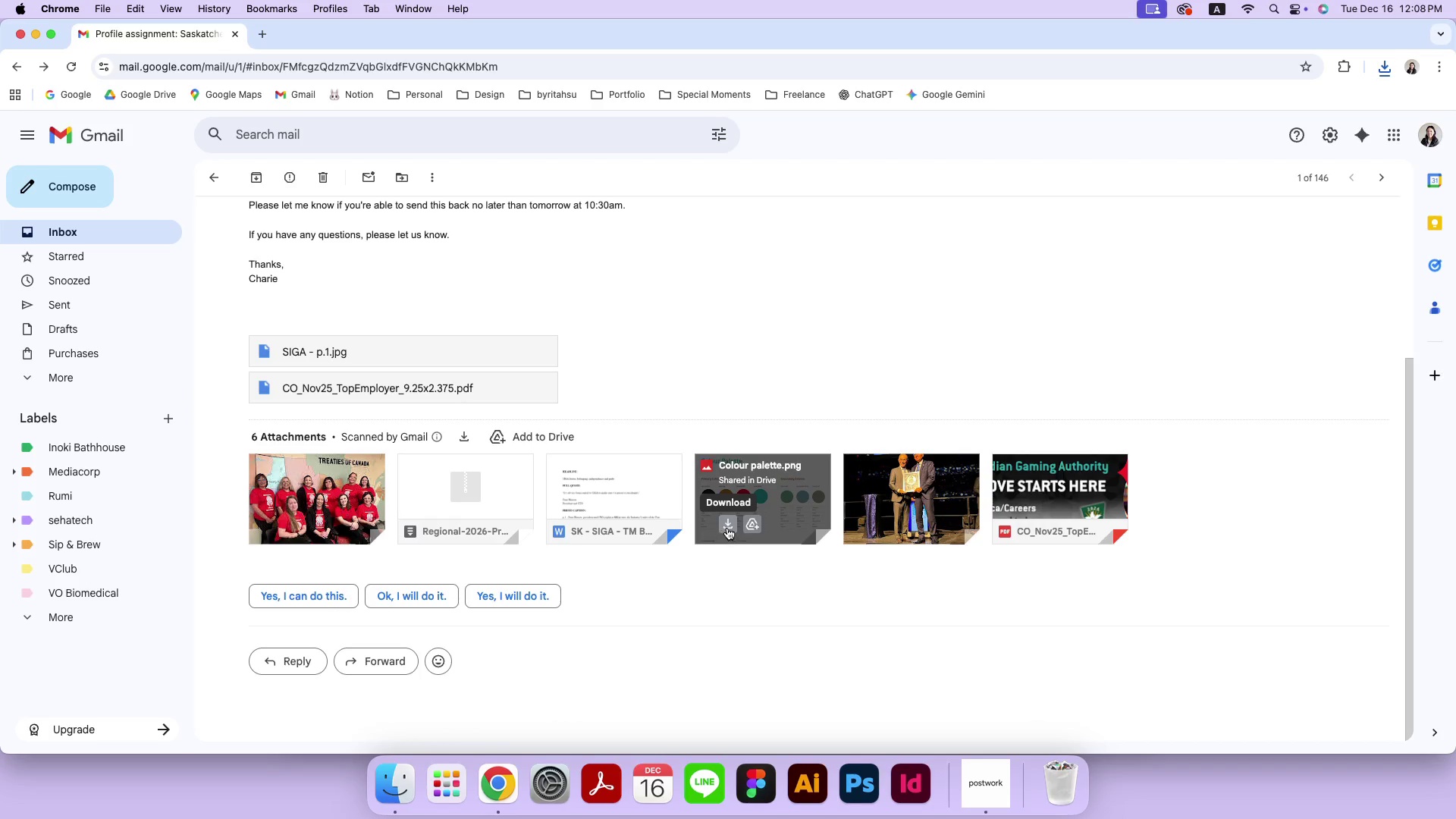 
left_click([728, 527])
 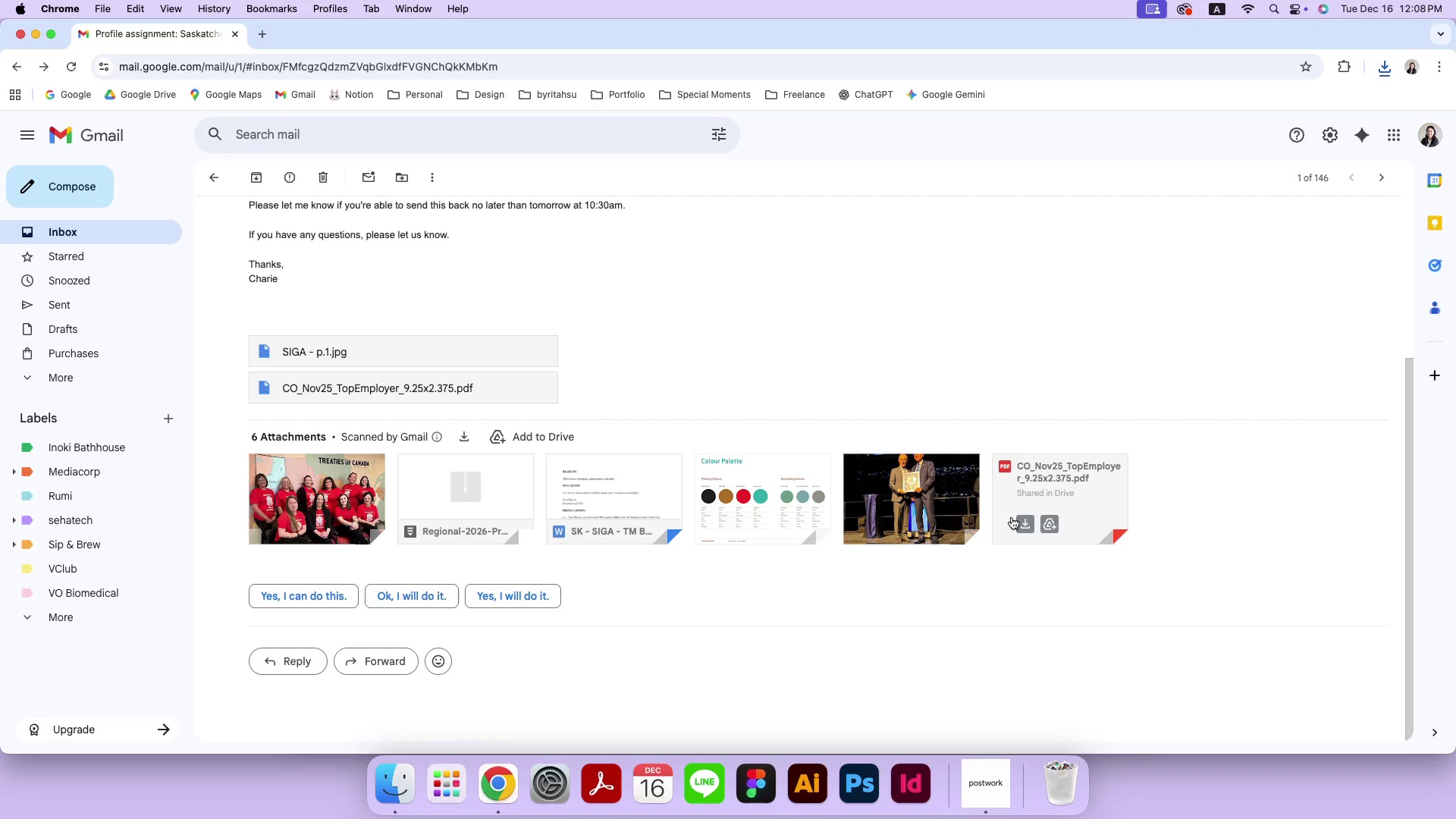 
left_click([1026, 520])
 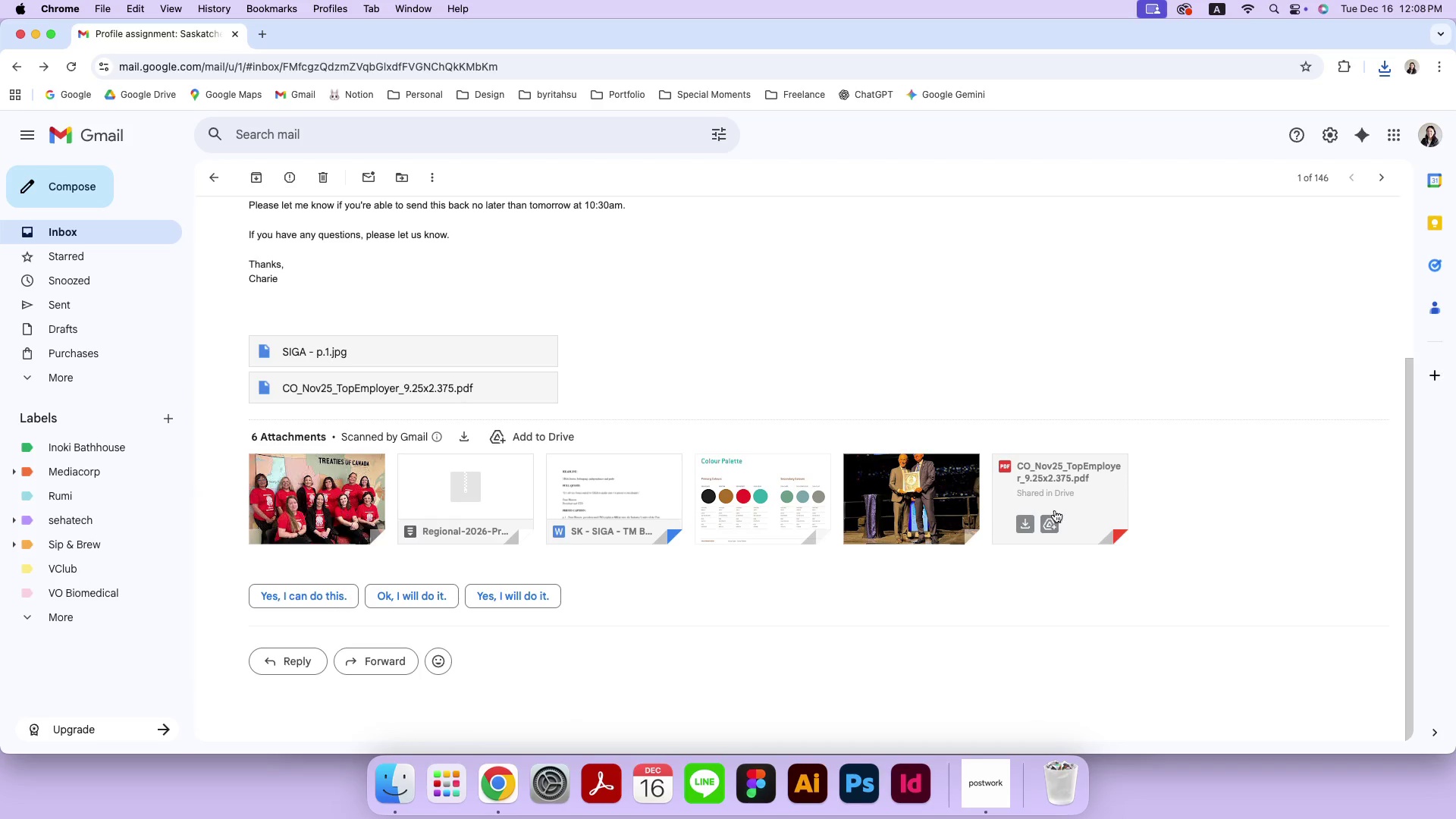 
mouse_move([1112, 513])
 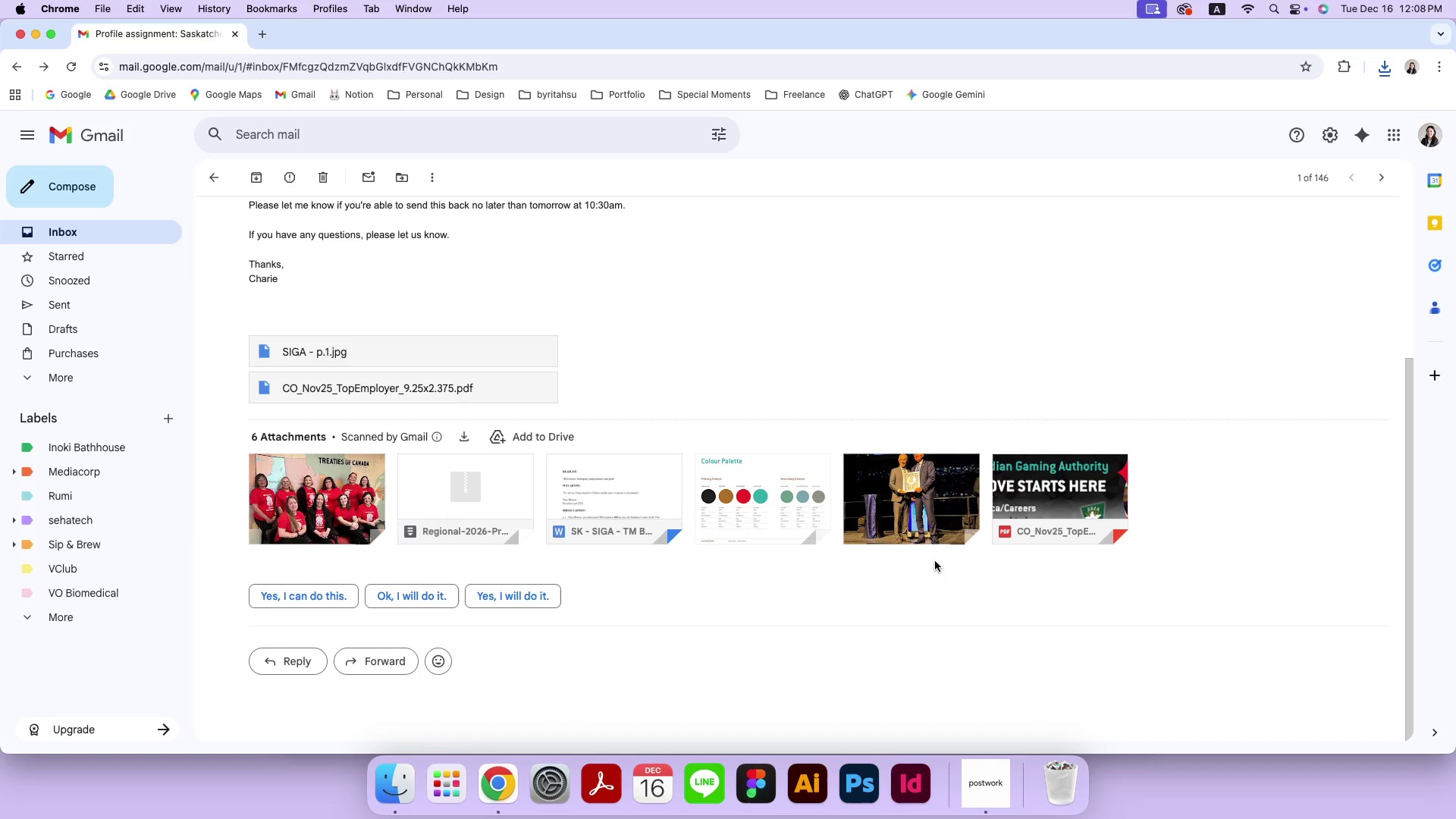 
scroll: coordinate [635, 315], scroll_direction: up, amount: 19.0
 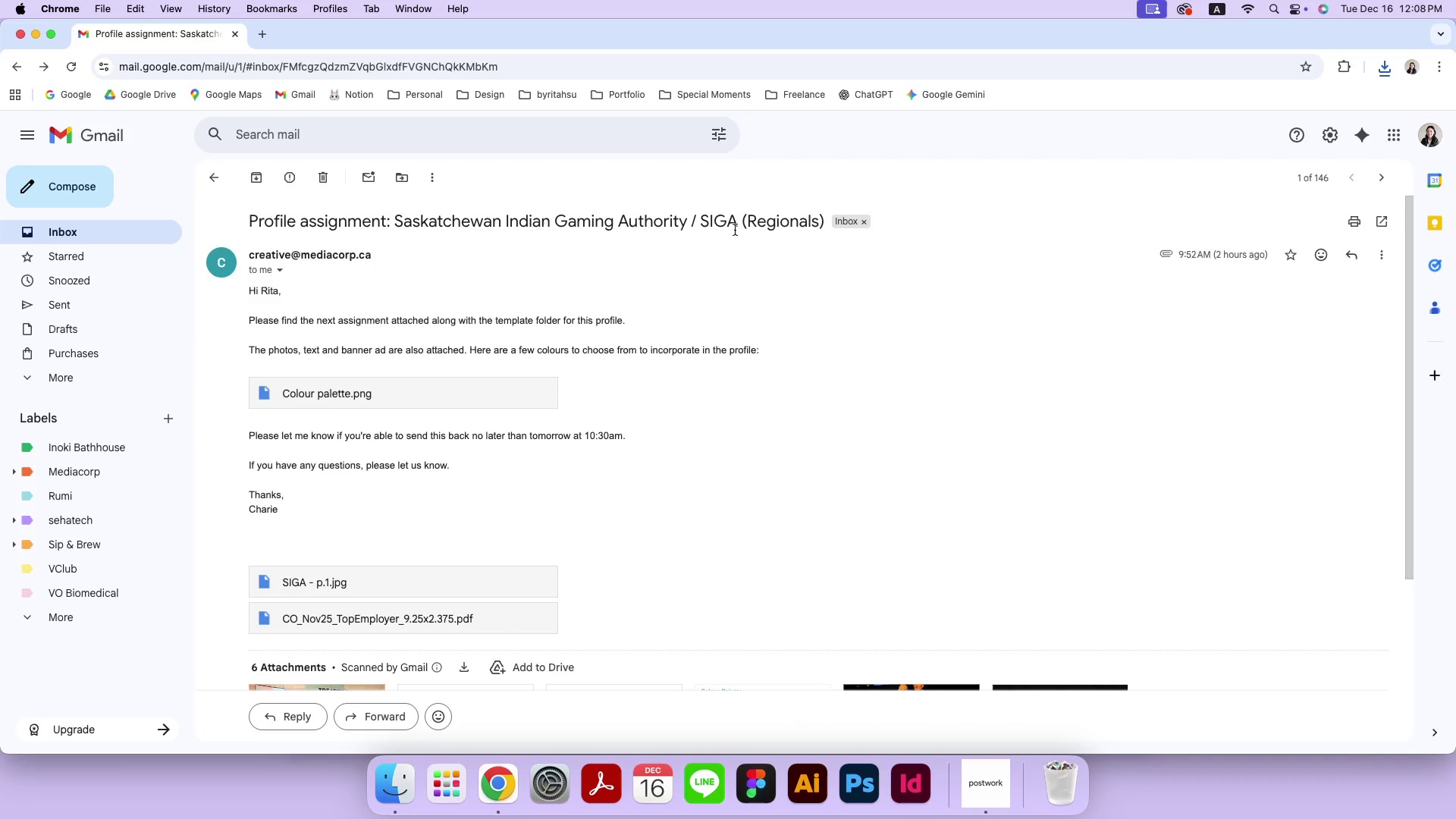 
left_click_drag(start_coordinate=[700, 222], to_coordinate=[738, 223])
 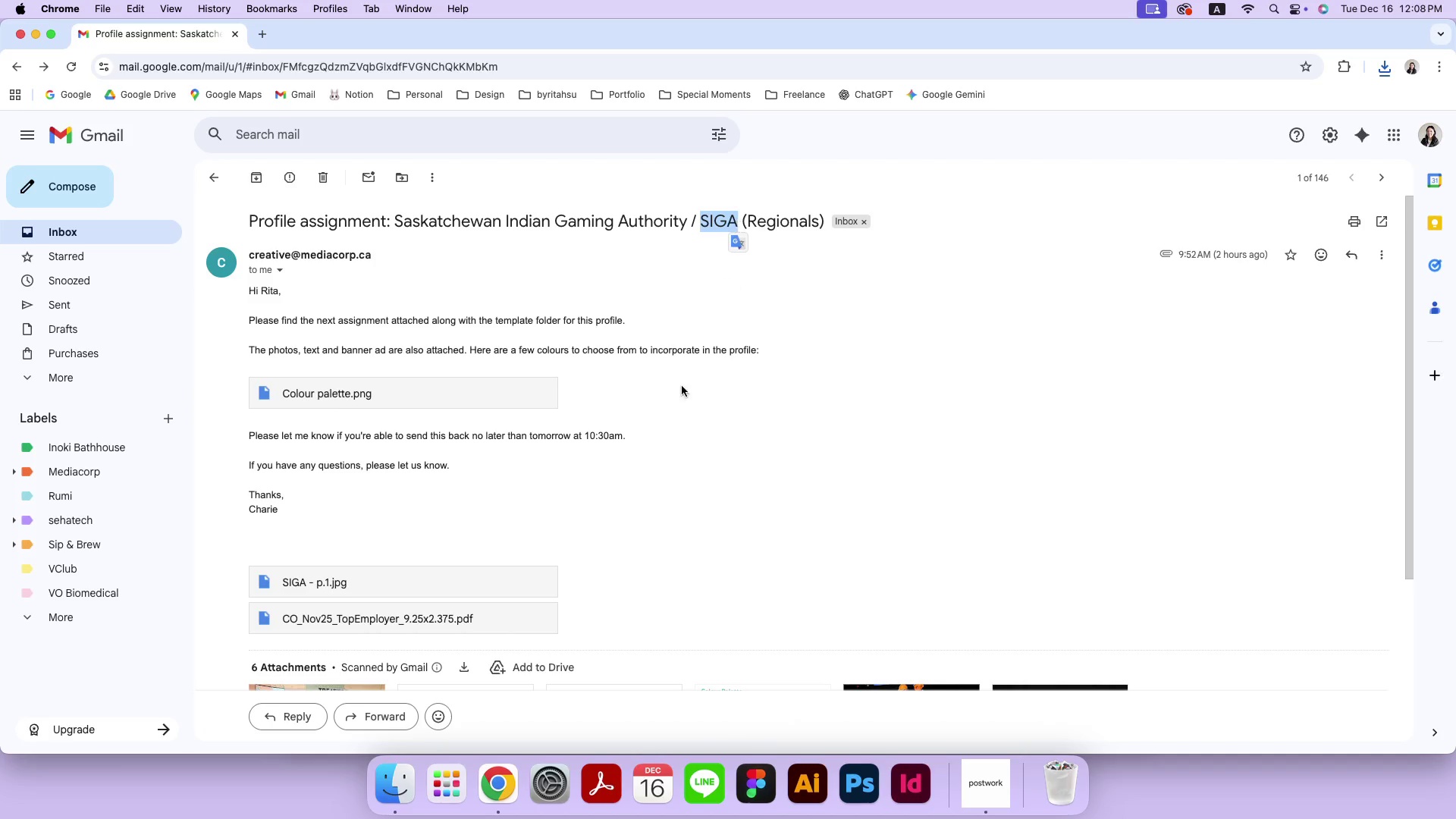 
key(Meta+C)
 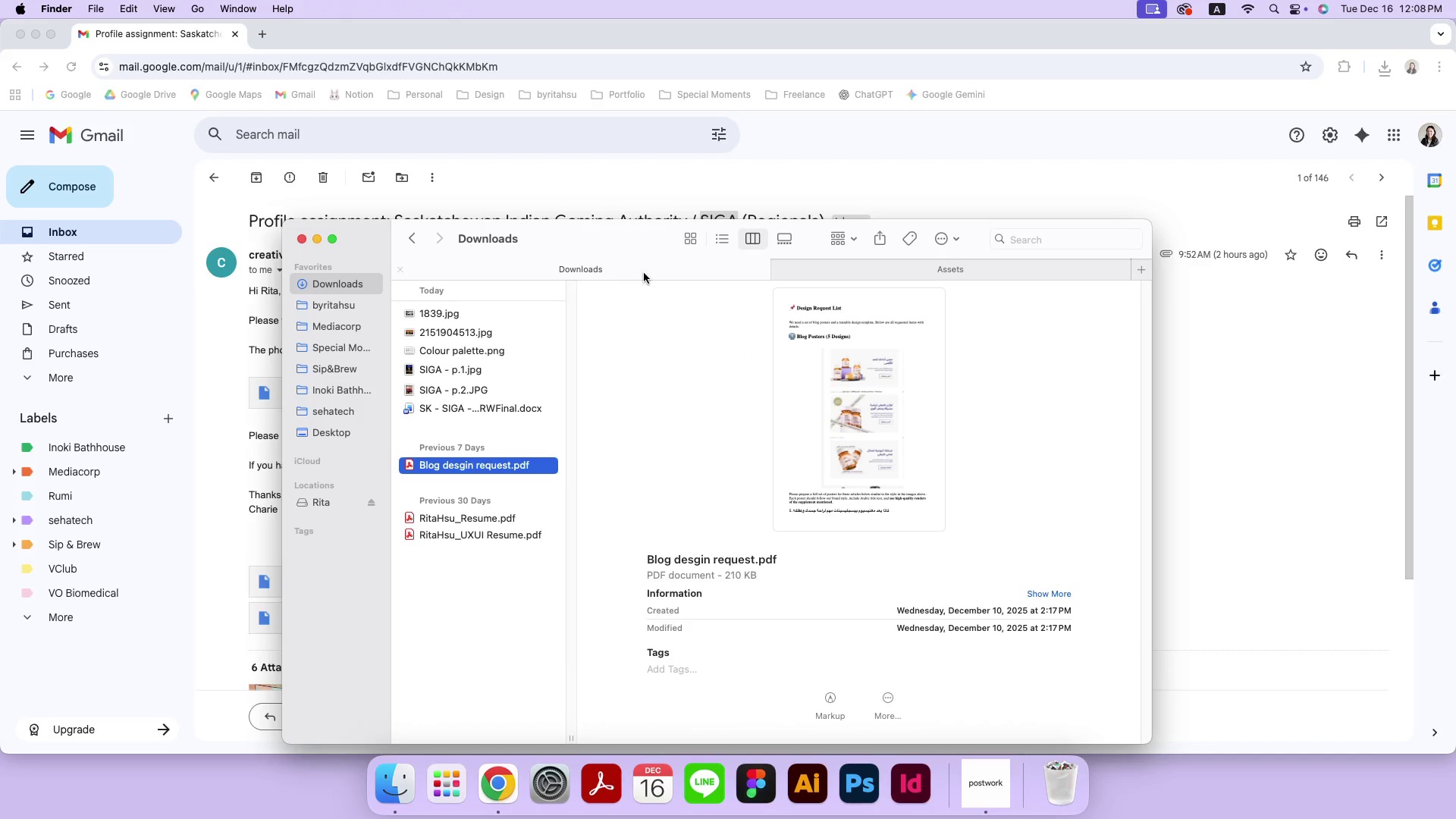 
left_click([913, 271])
 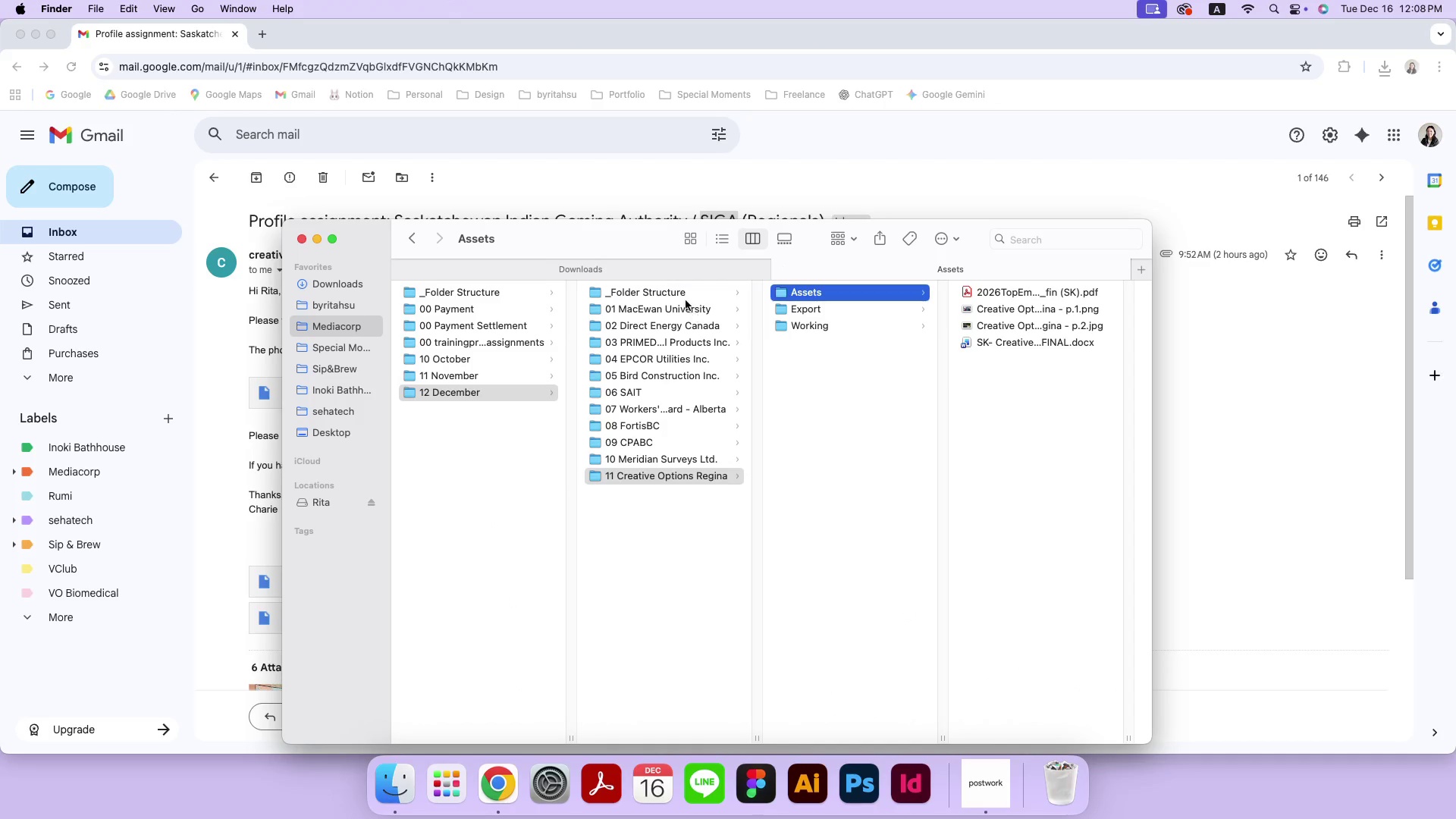 
left_click([682, 291])
 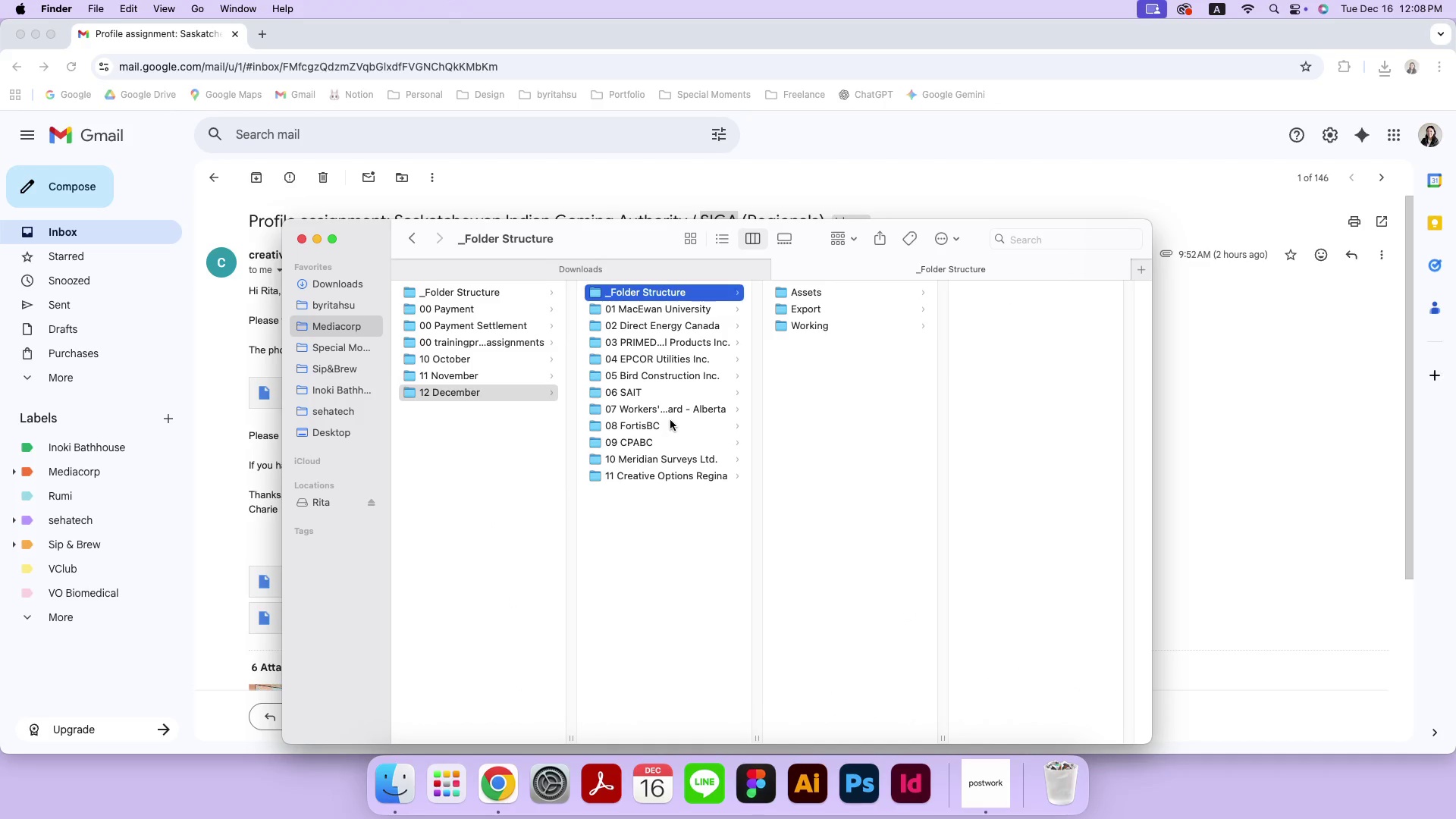 
right_click([656, 296])
 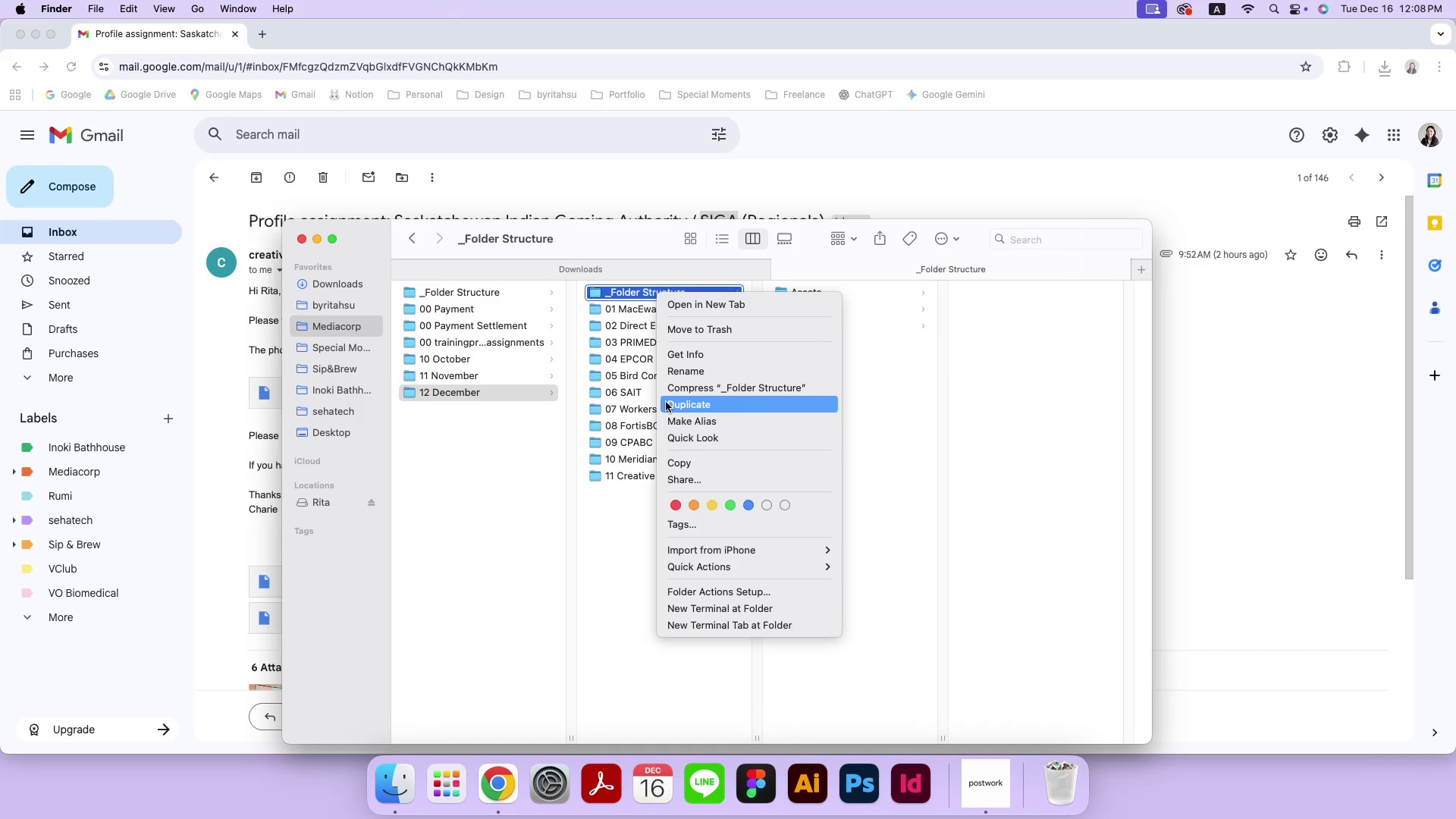 
left_click([666, 402])
 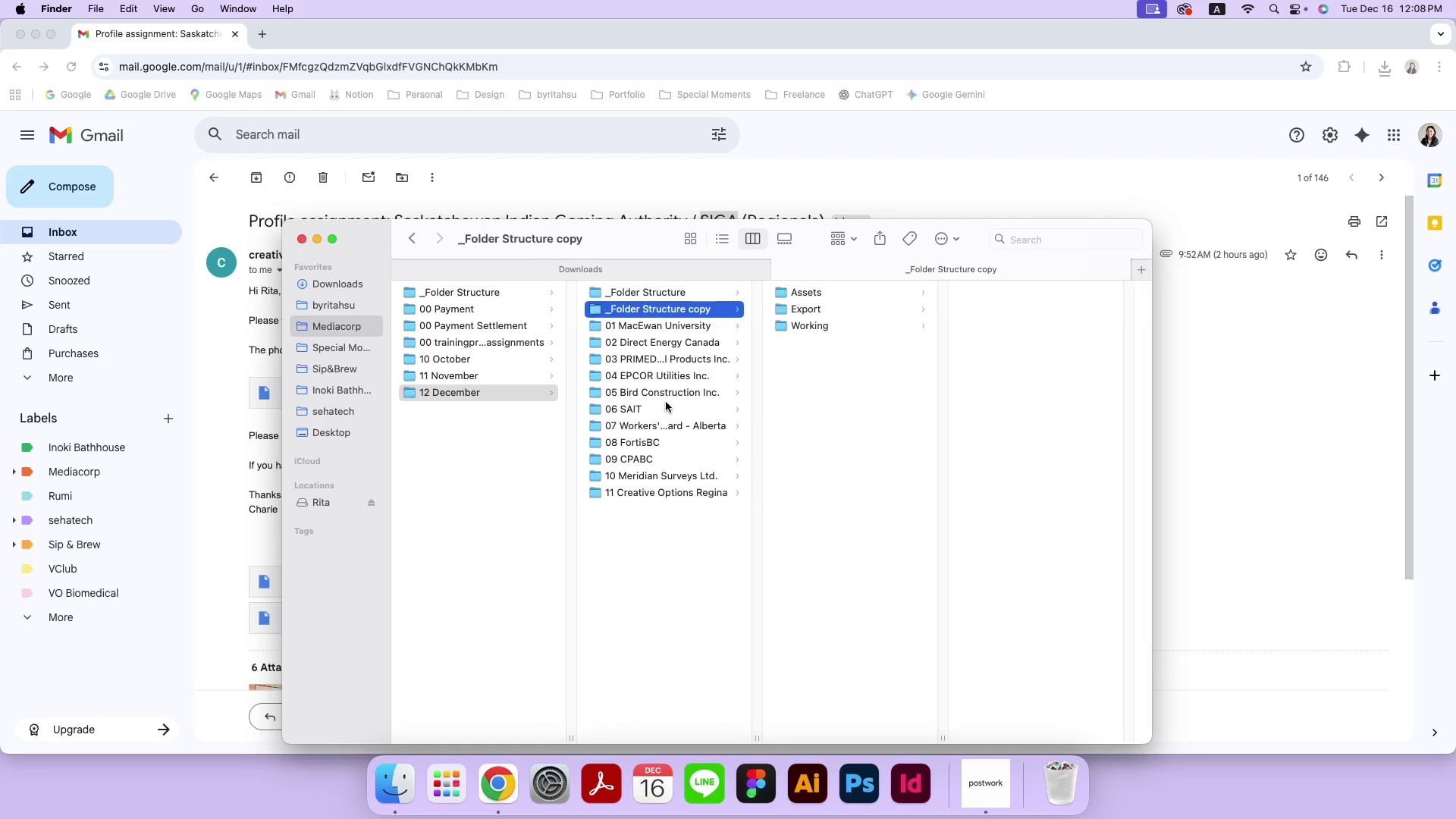 
right_click([666, 309])
 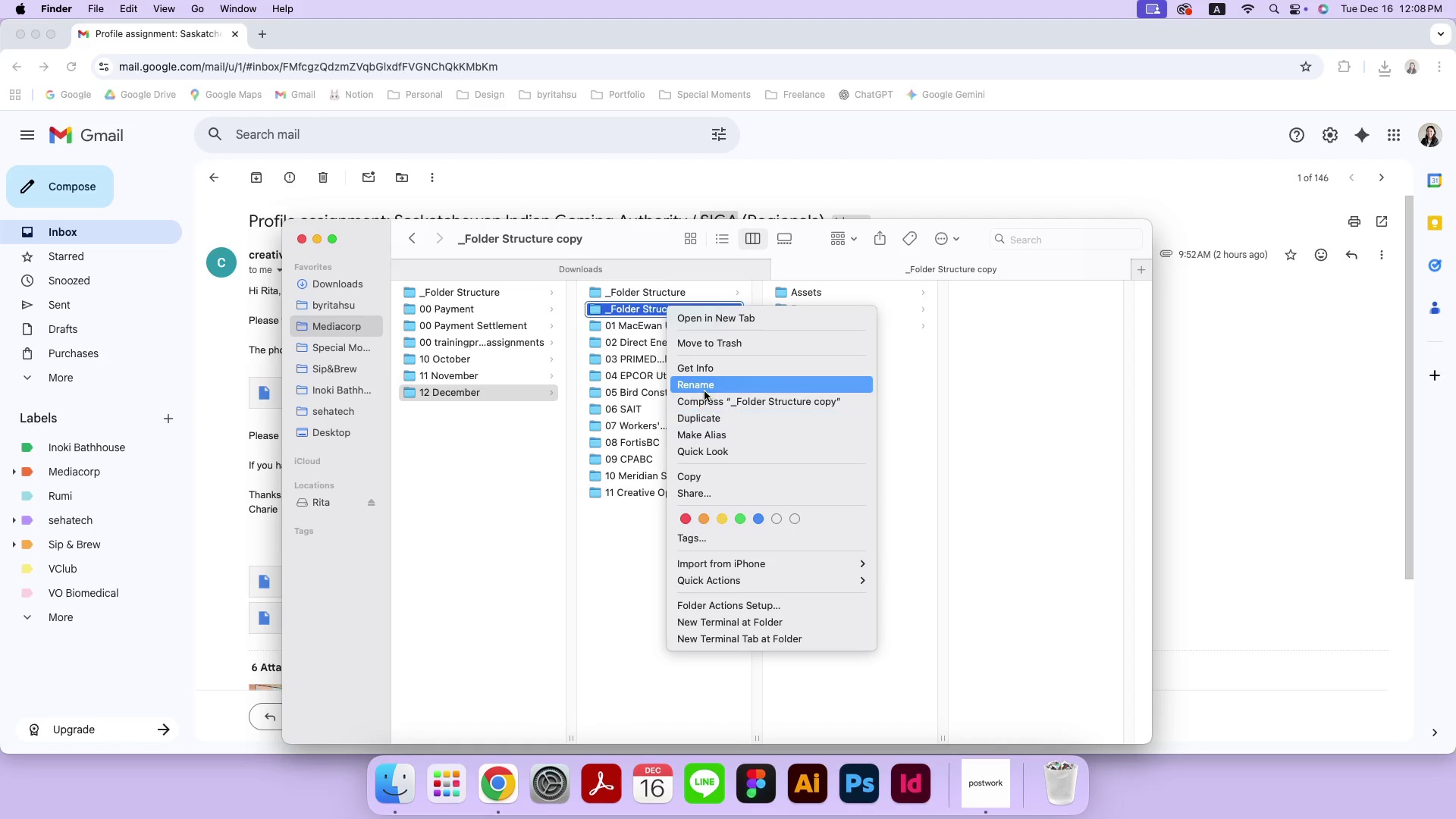 
left_click([706, 386])
 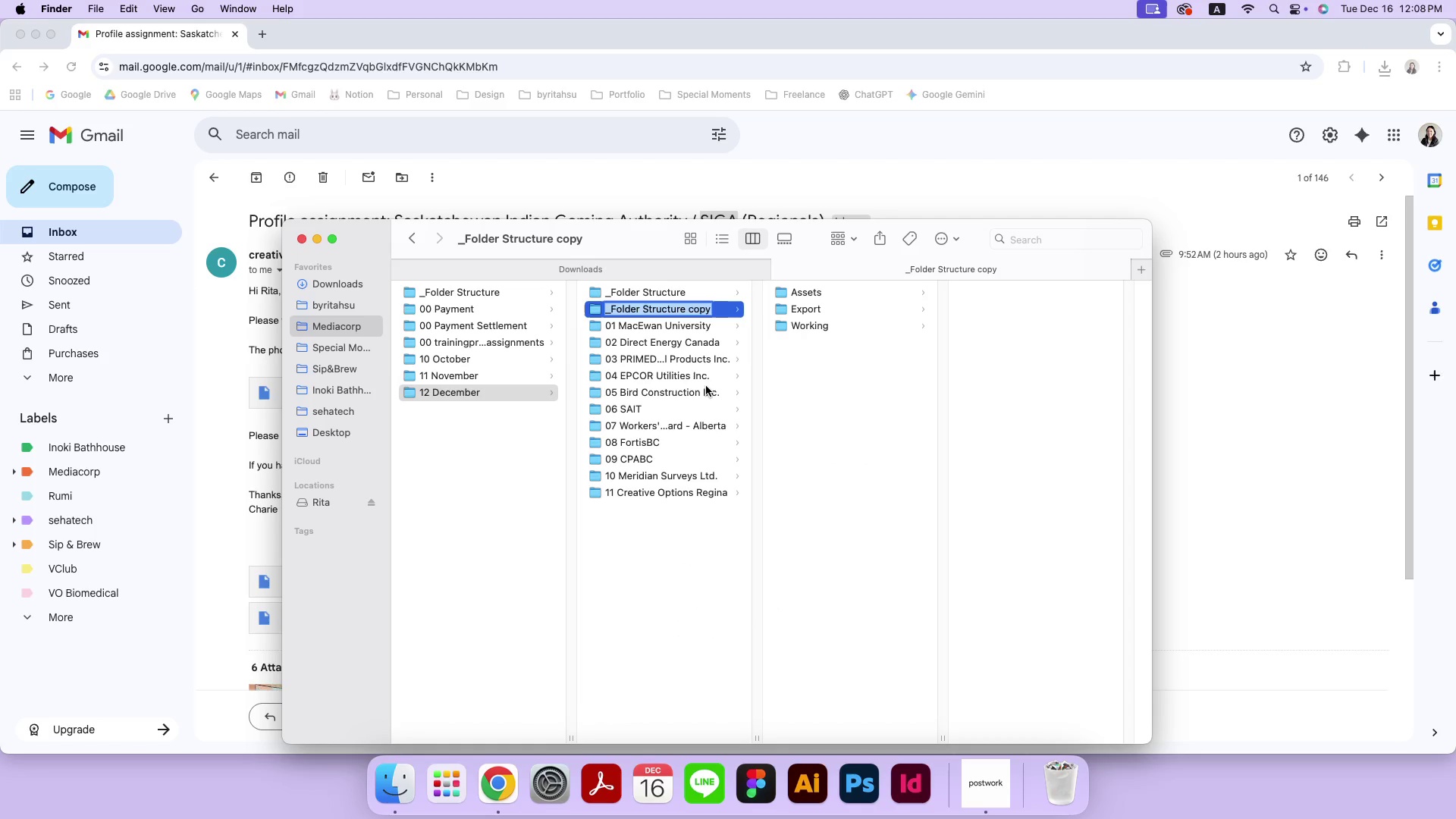 
type(12 )
 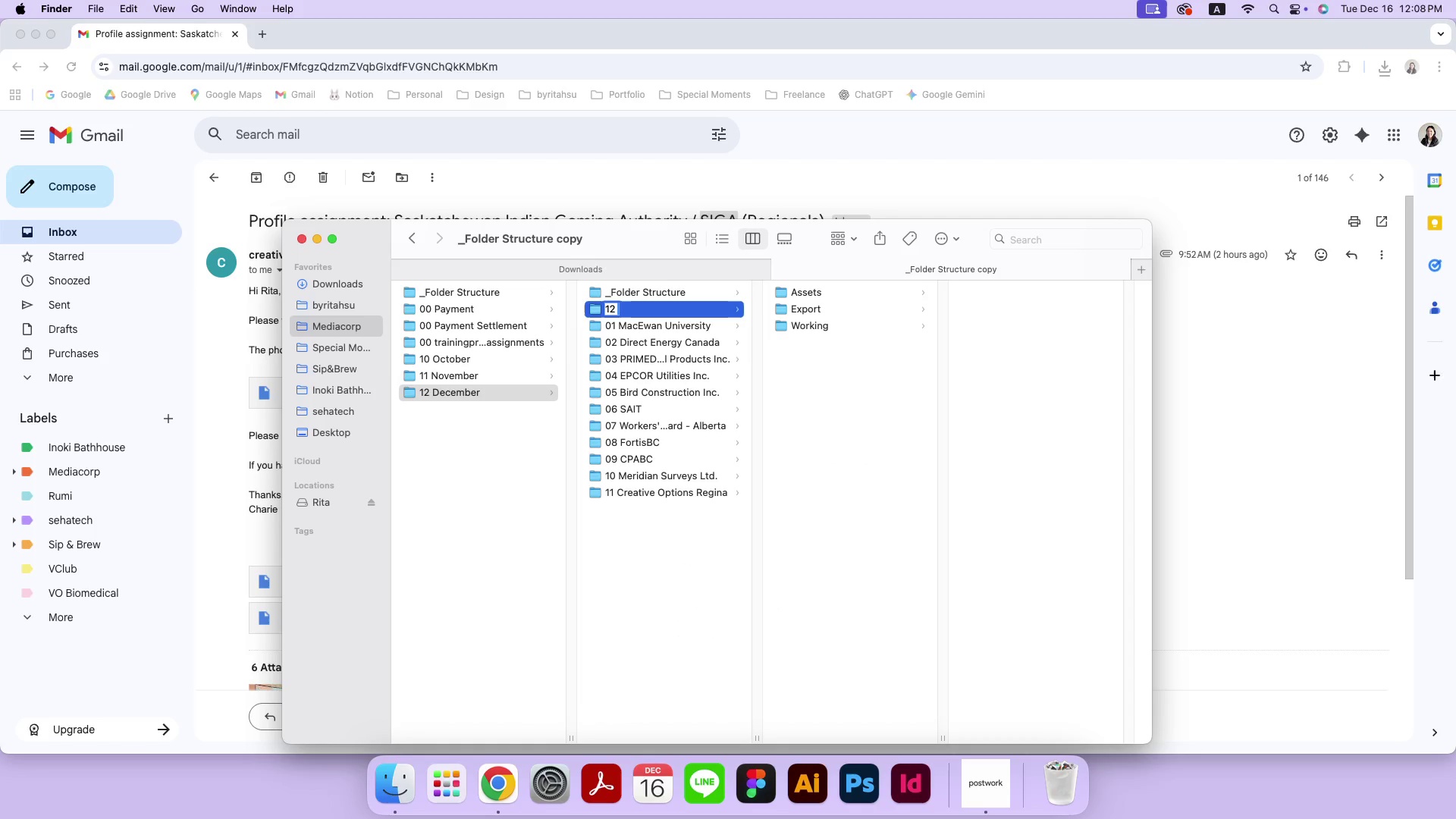 
key(Meta+CommandLeft)
 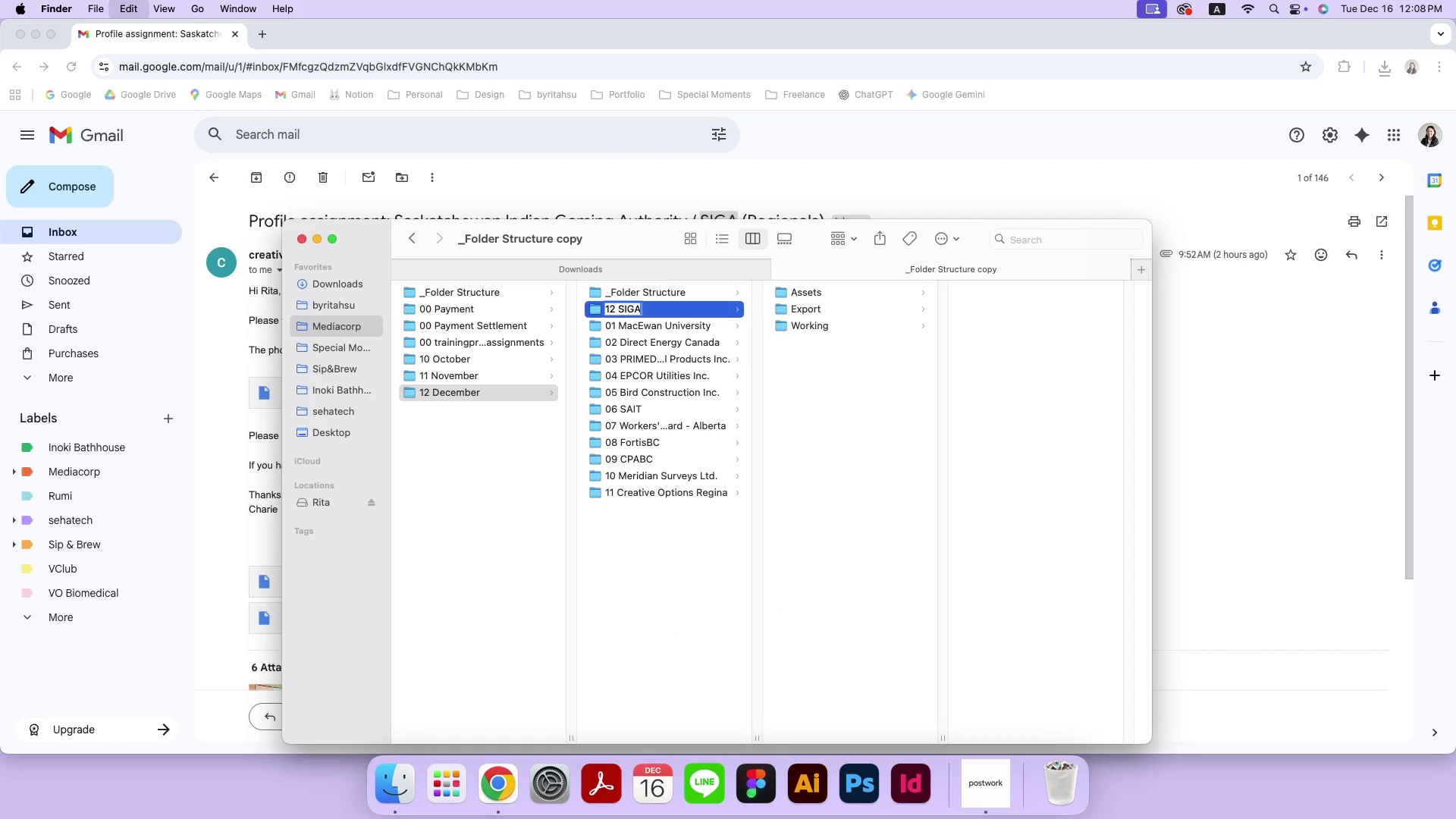 
key(Meta+V)
 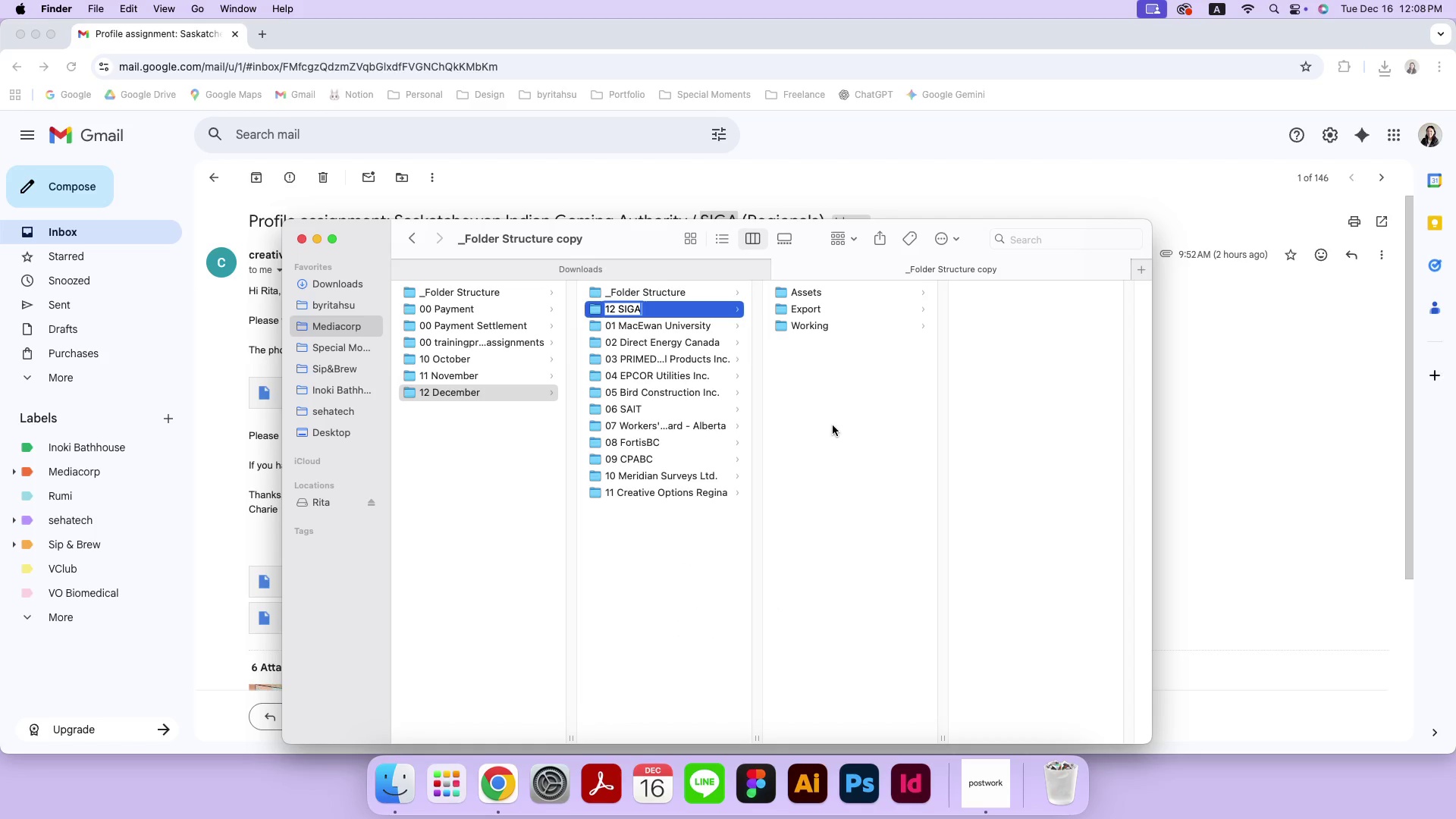 
left_click([833, 425])
 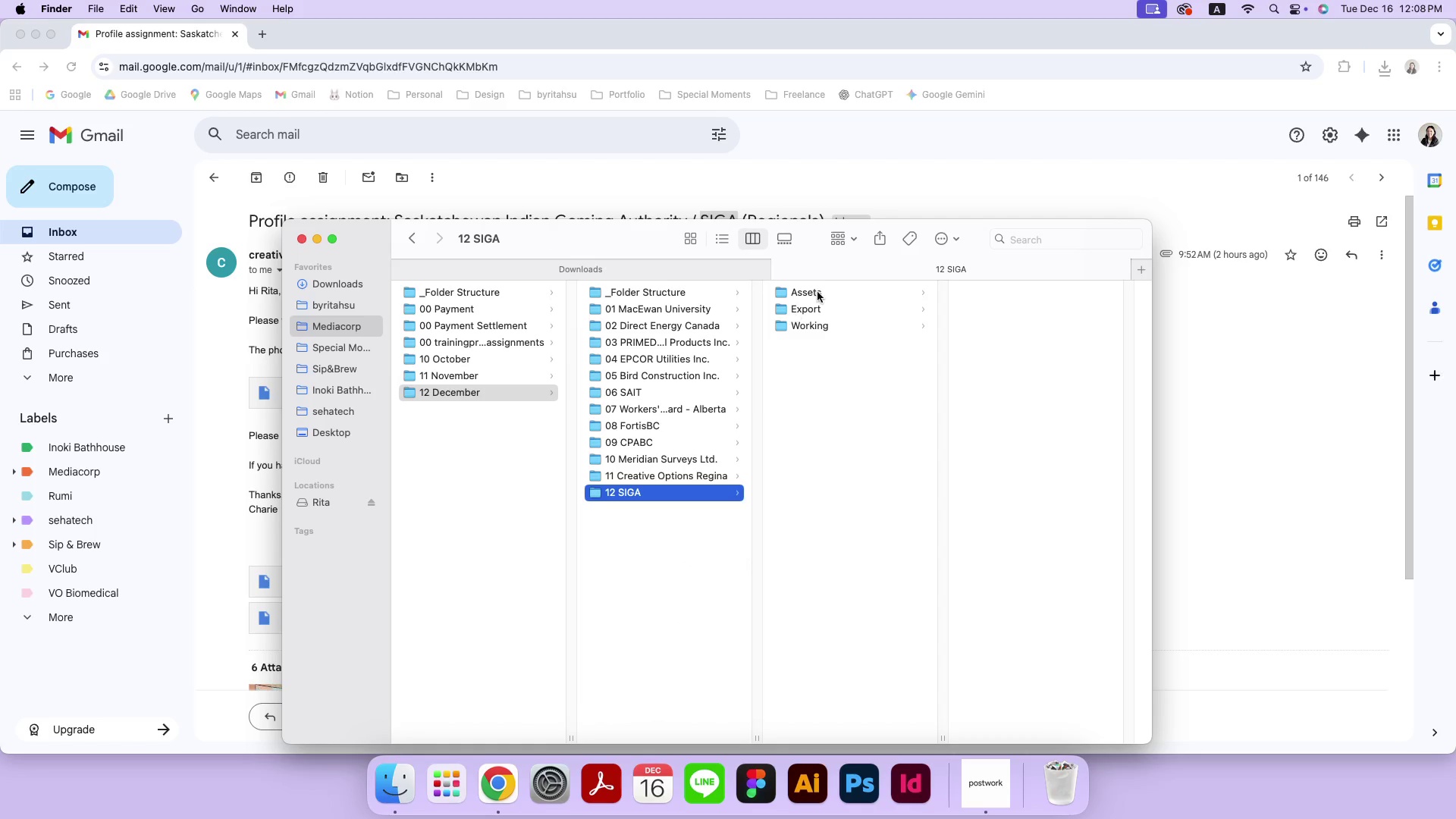 
left_click([821, 288])
 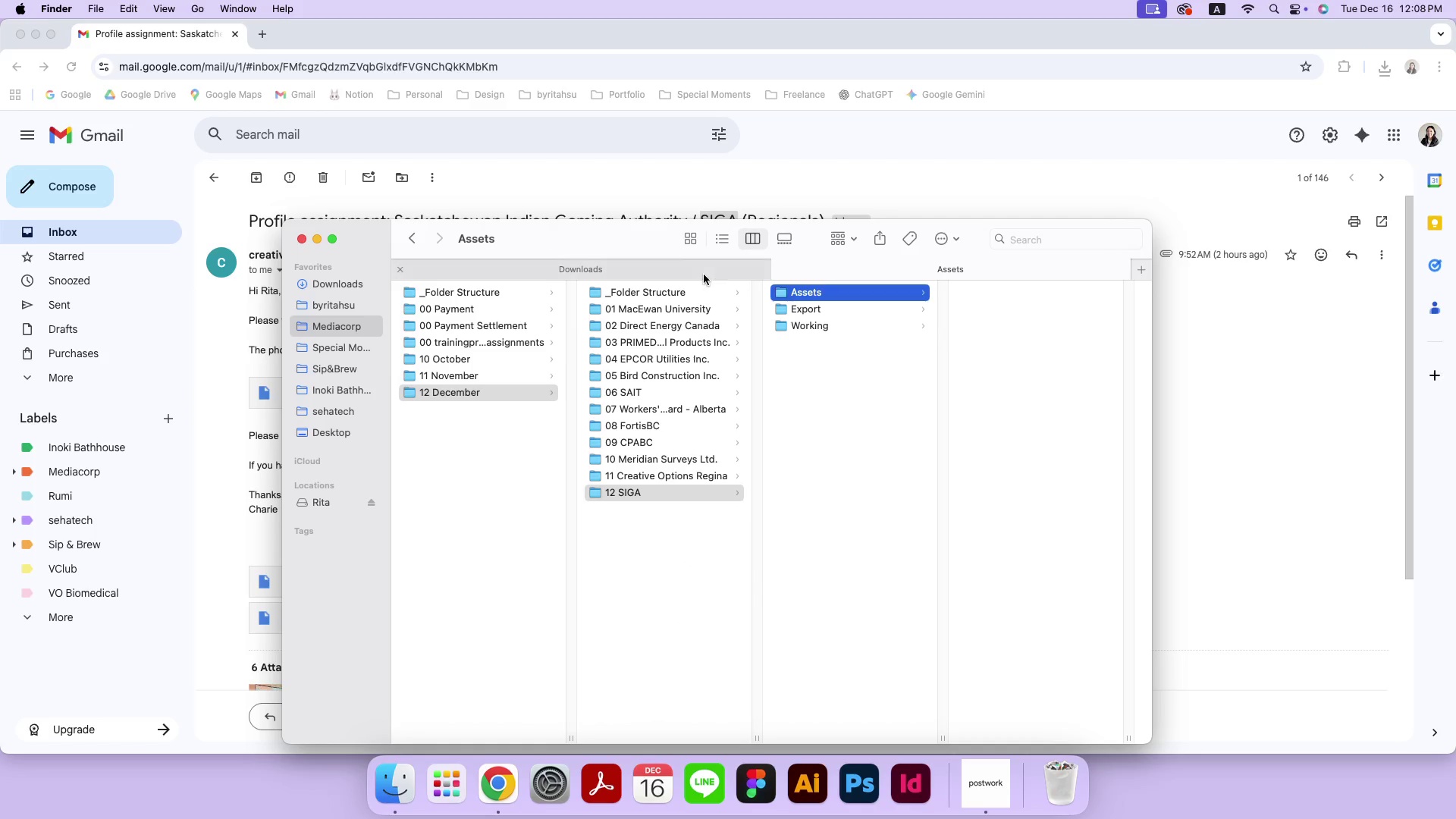 
left_click([704, 272])
 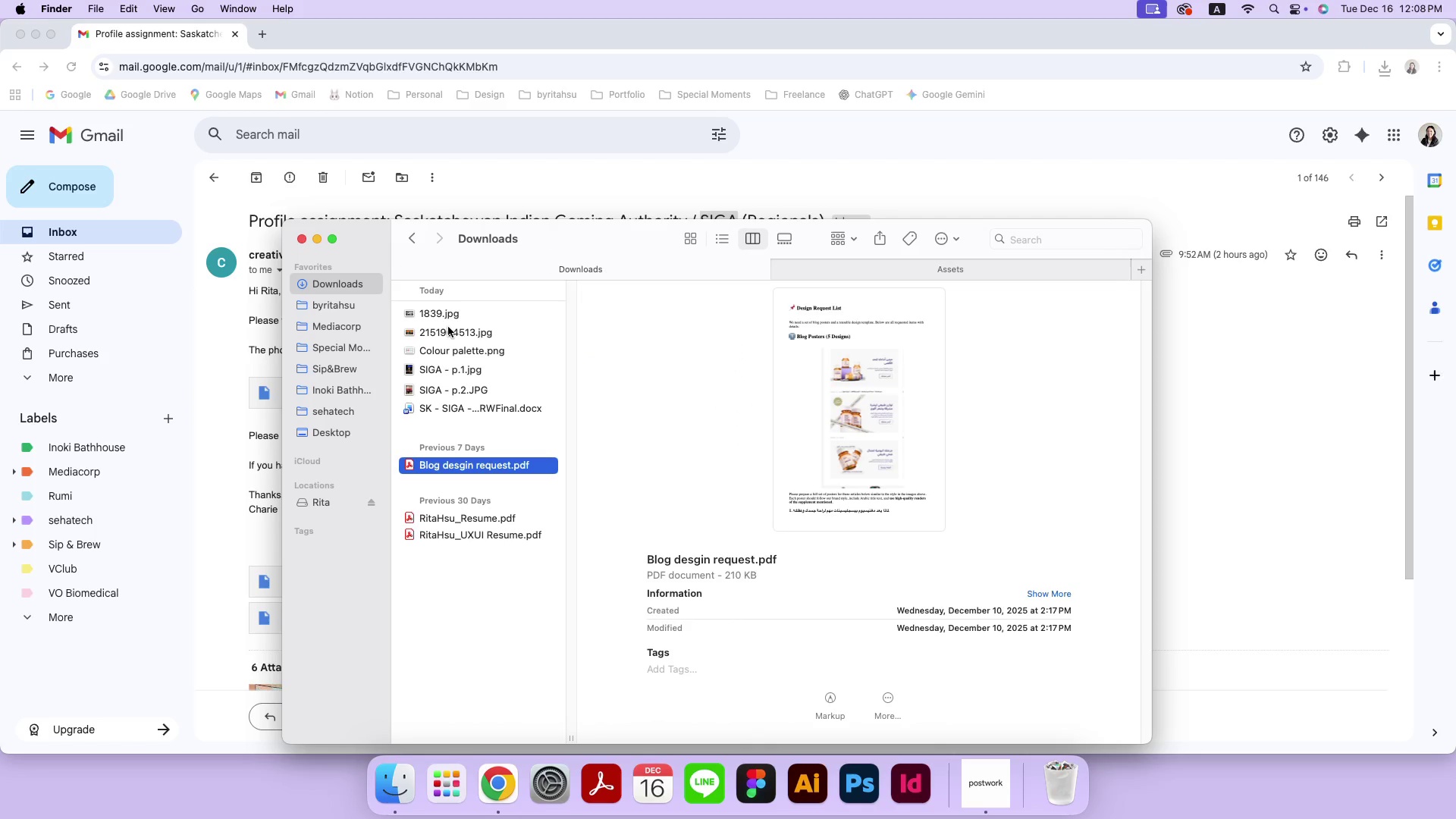 
left_click([452, 315])
 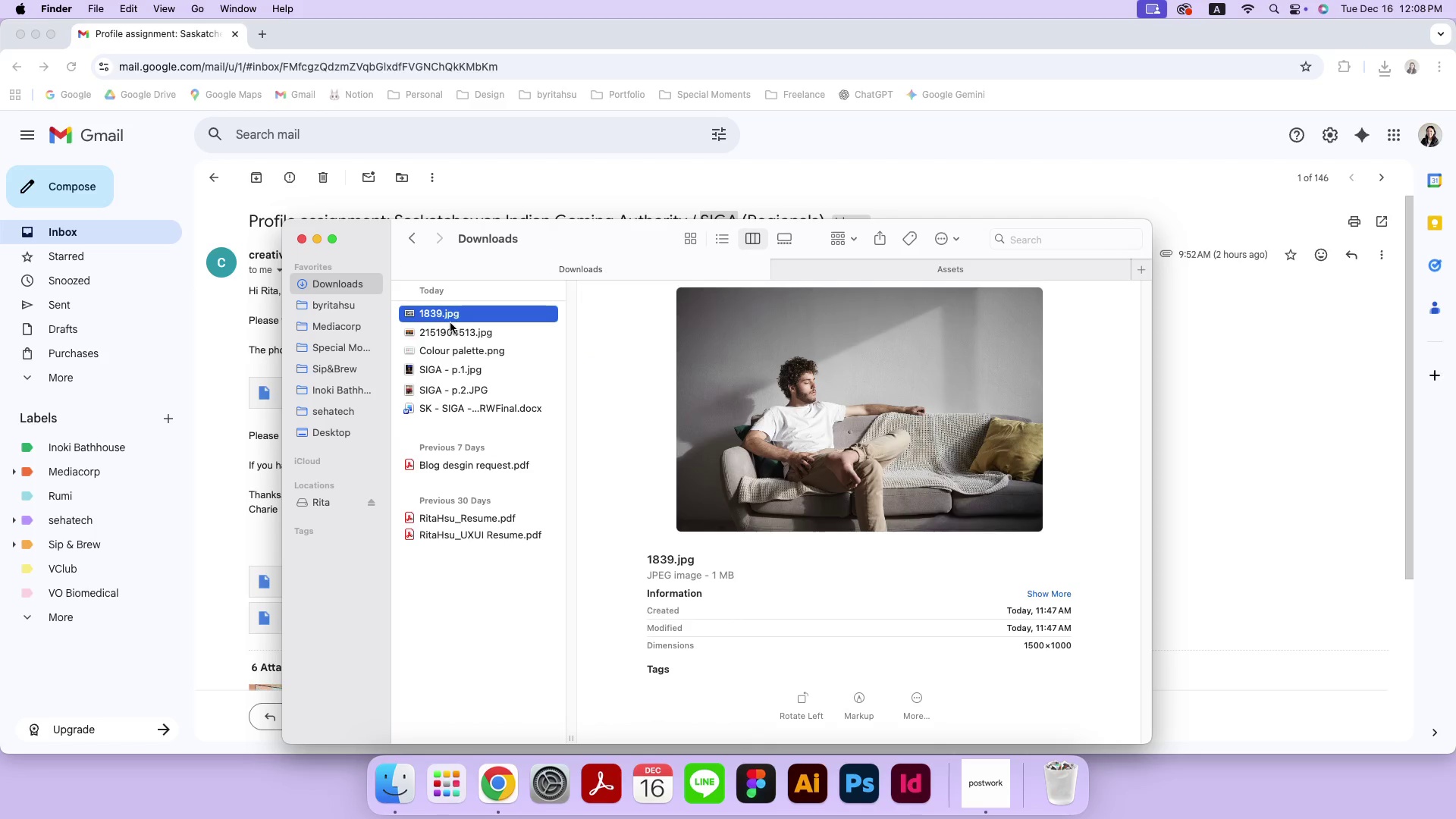 
left_click([450, 329])
 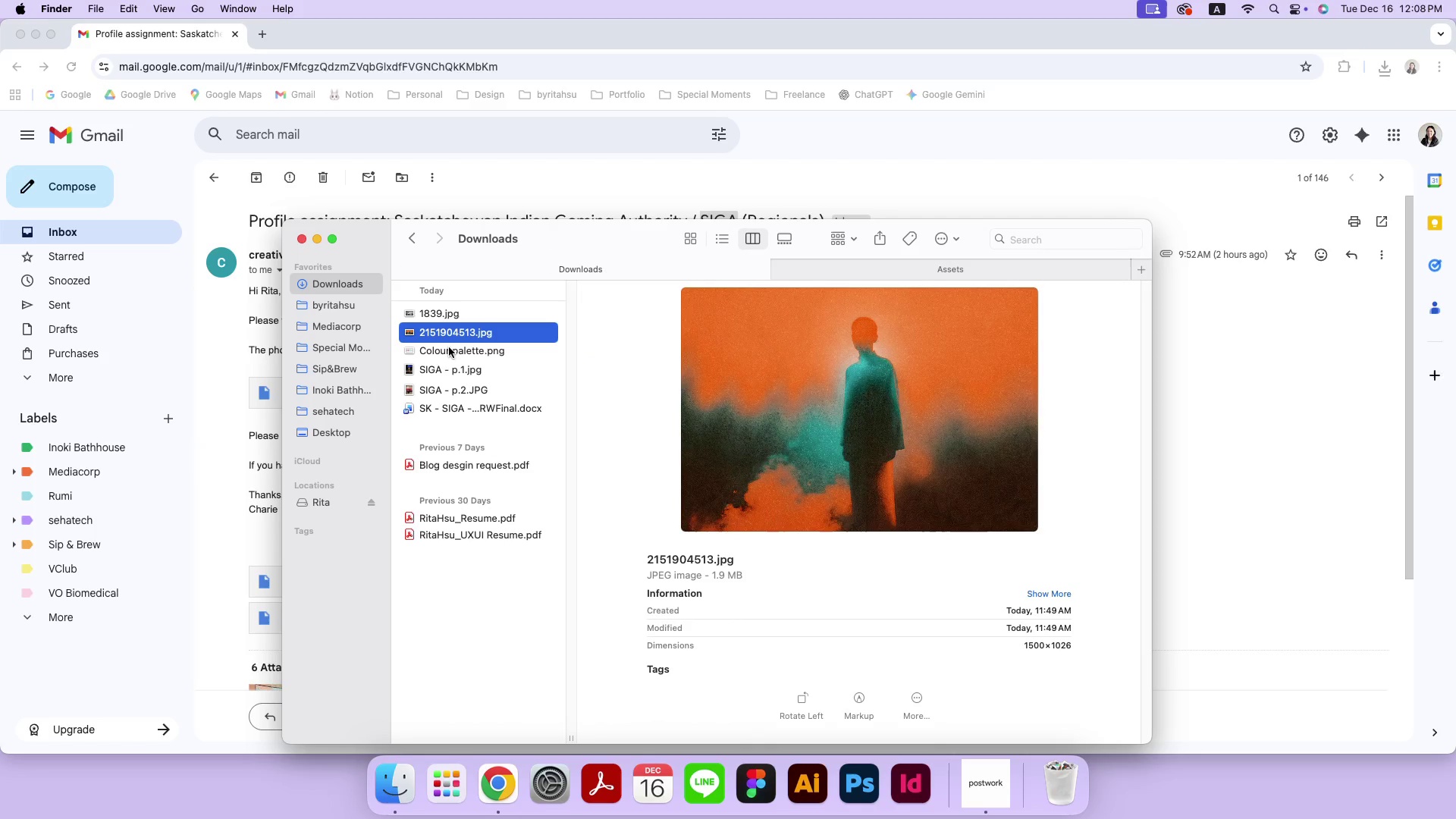 
left_click([449, 349])
 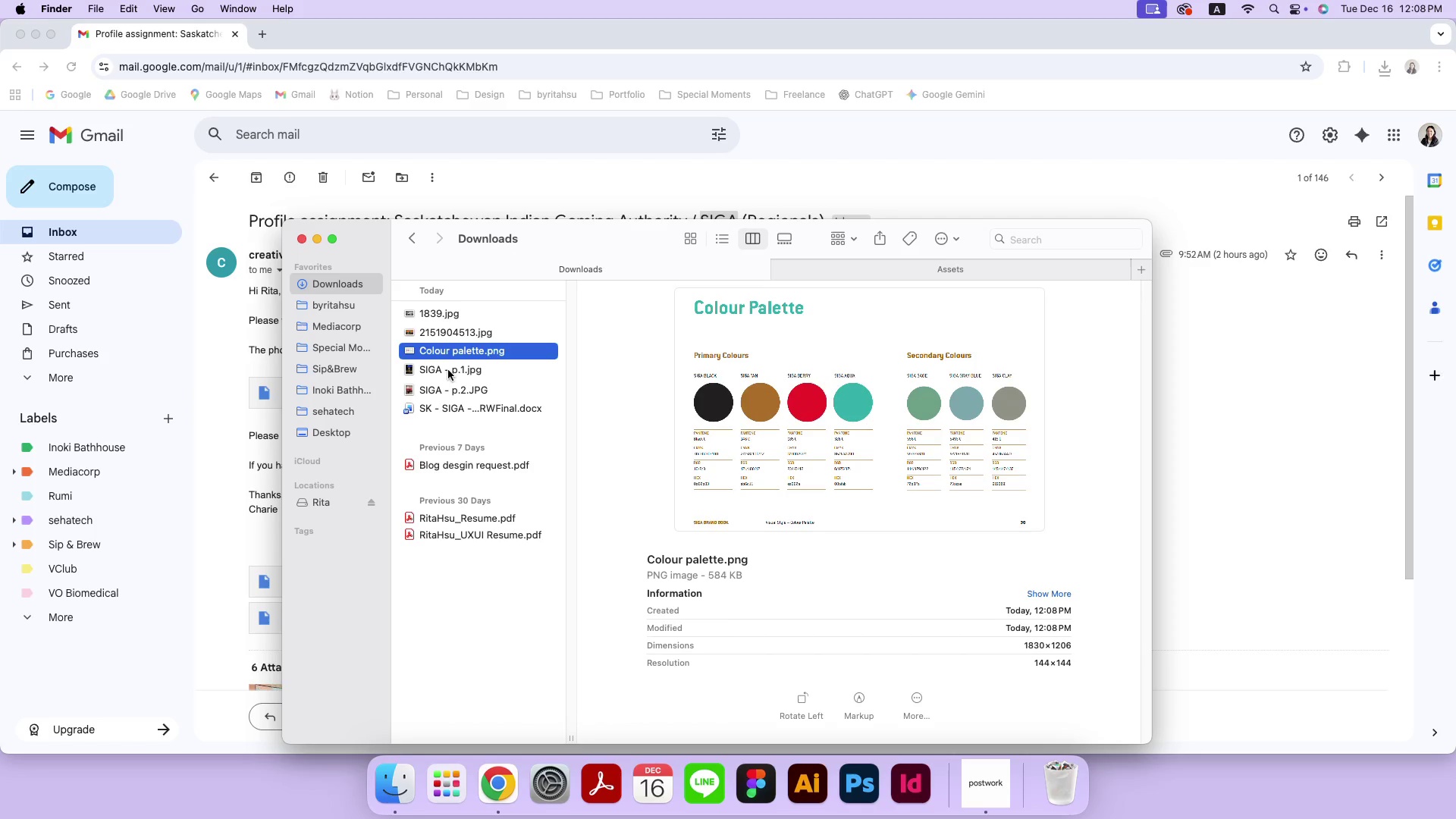 
key(Shift+ShiftLeft)
 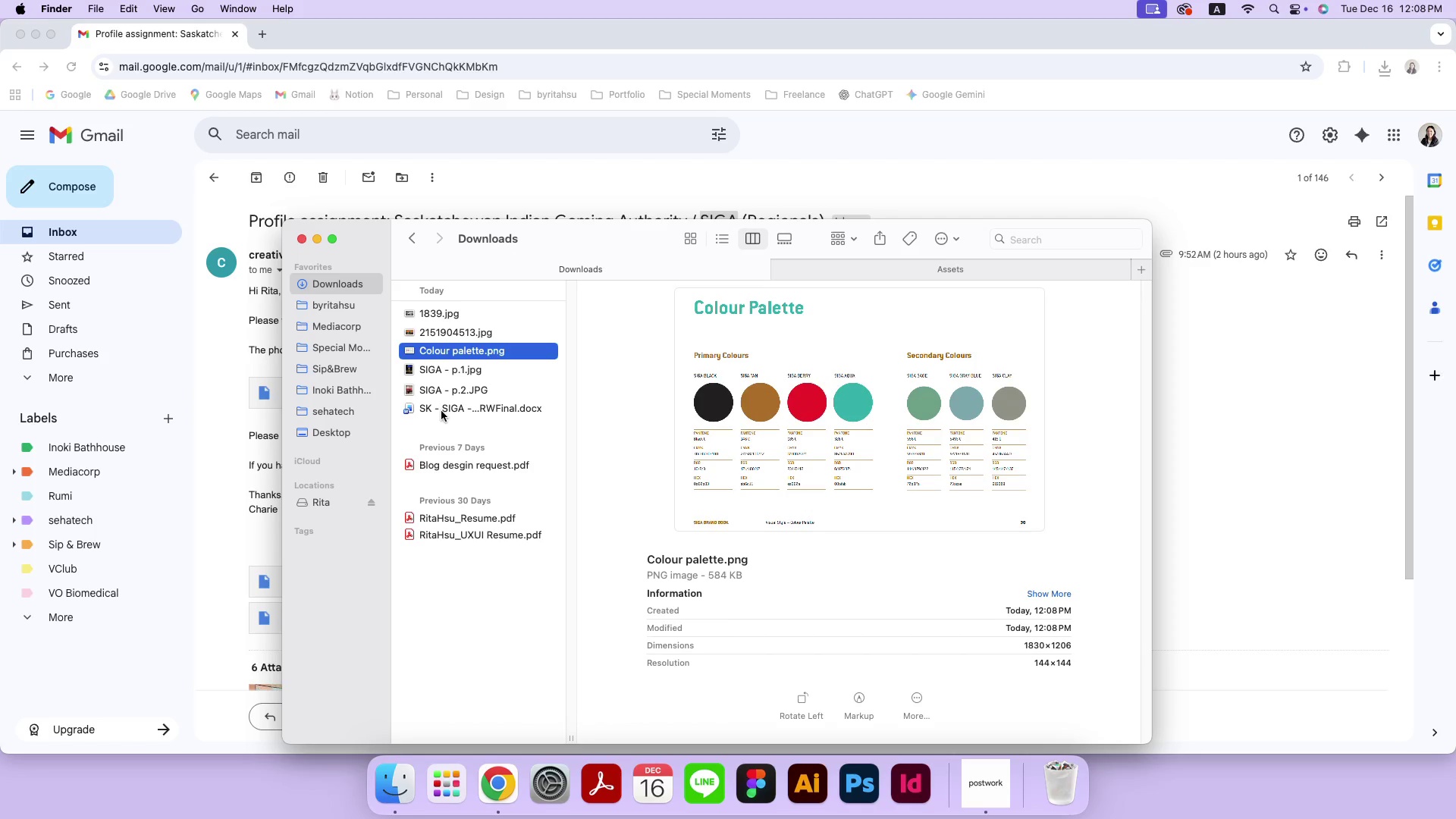 
left_click([441, 411])
 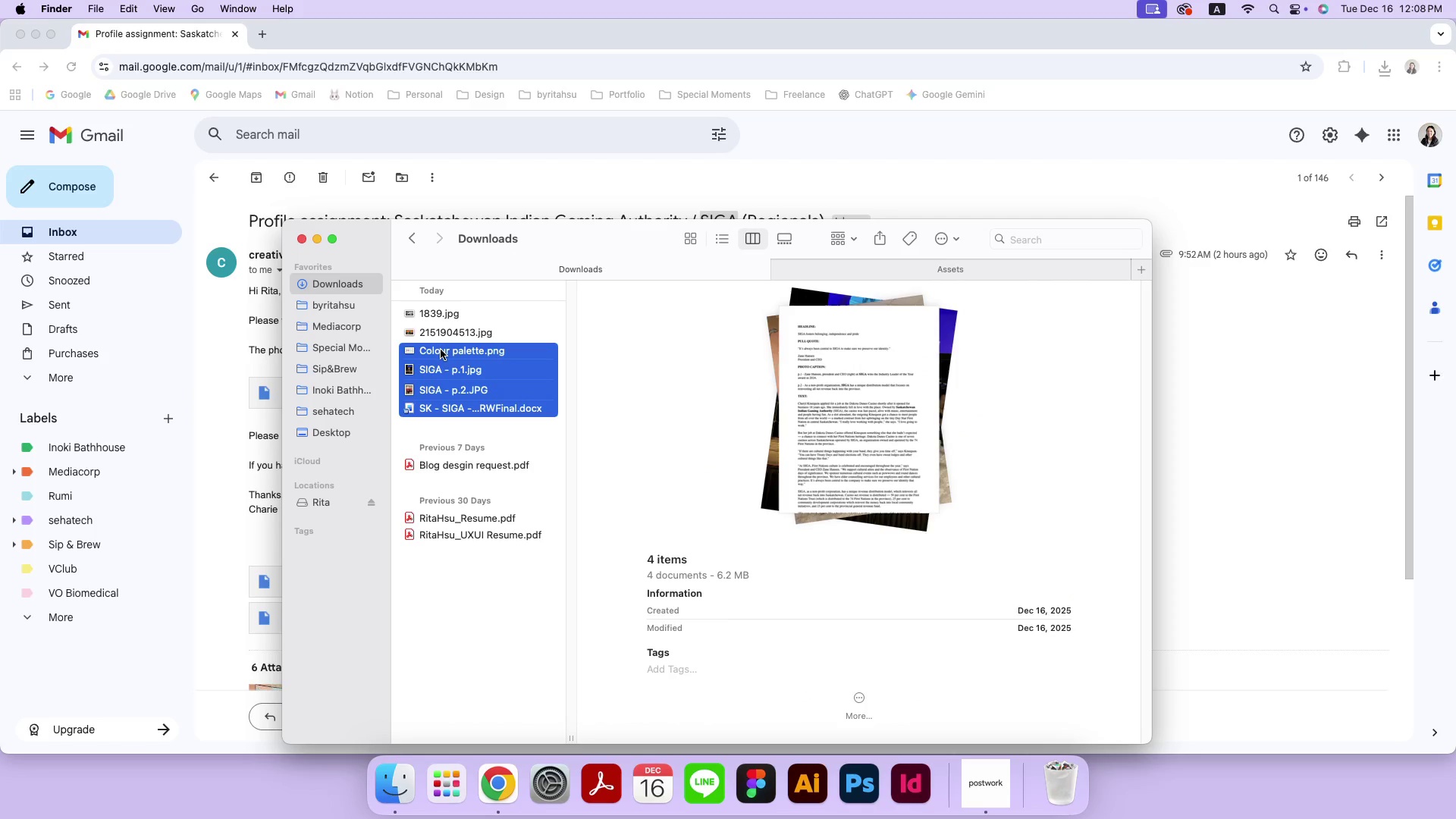 
left_click_drag(start_coordinate=[439, 351], to_coordinate=[1018, 338])
 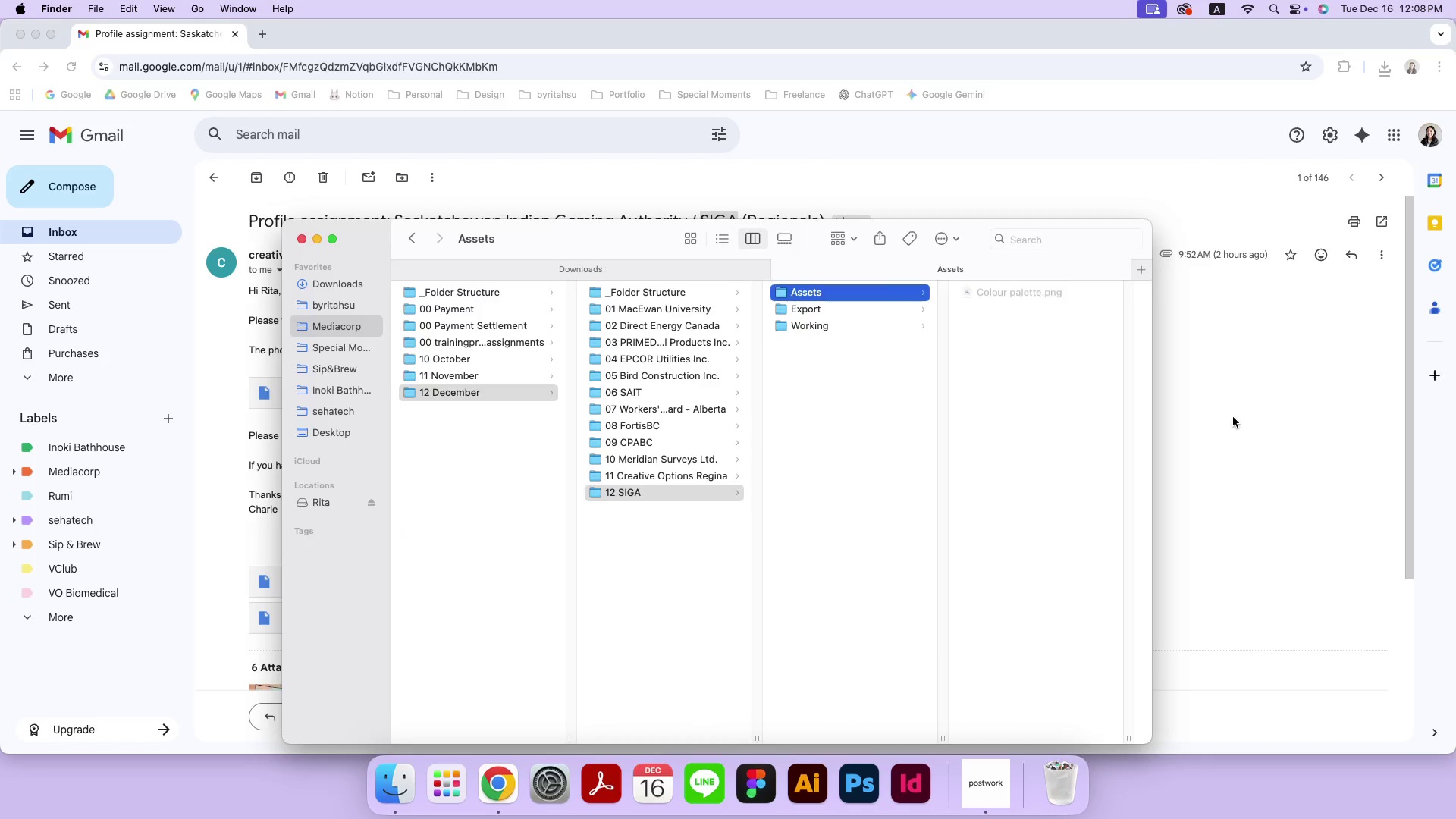 
left_click([1233, 417])
 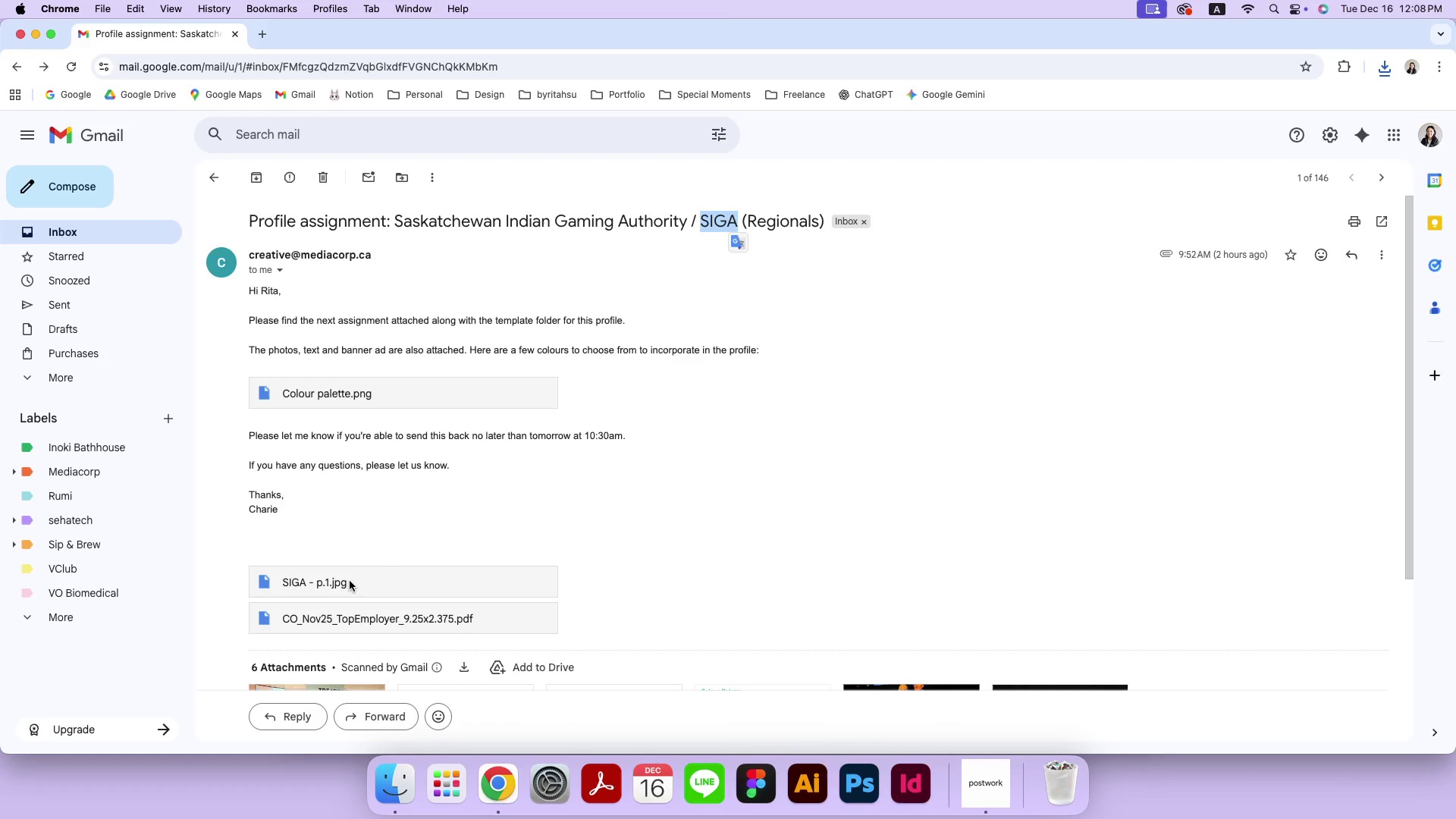 
scroll: coordinate [350, 579], scroll_direction: down, amount: 10.0
 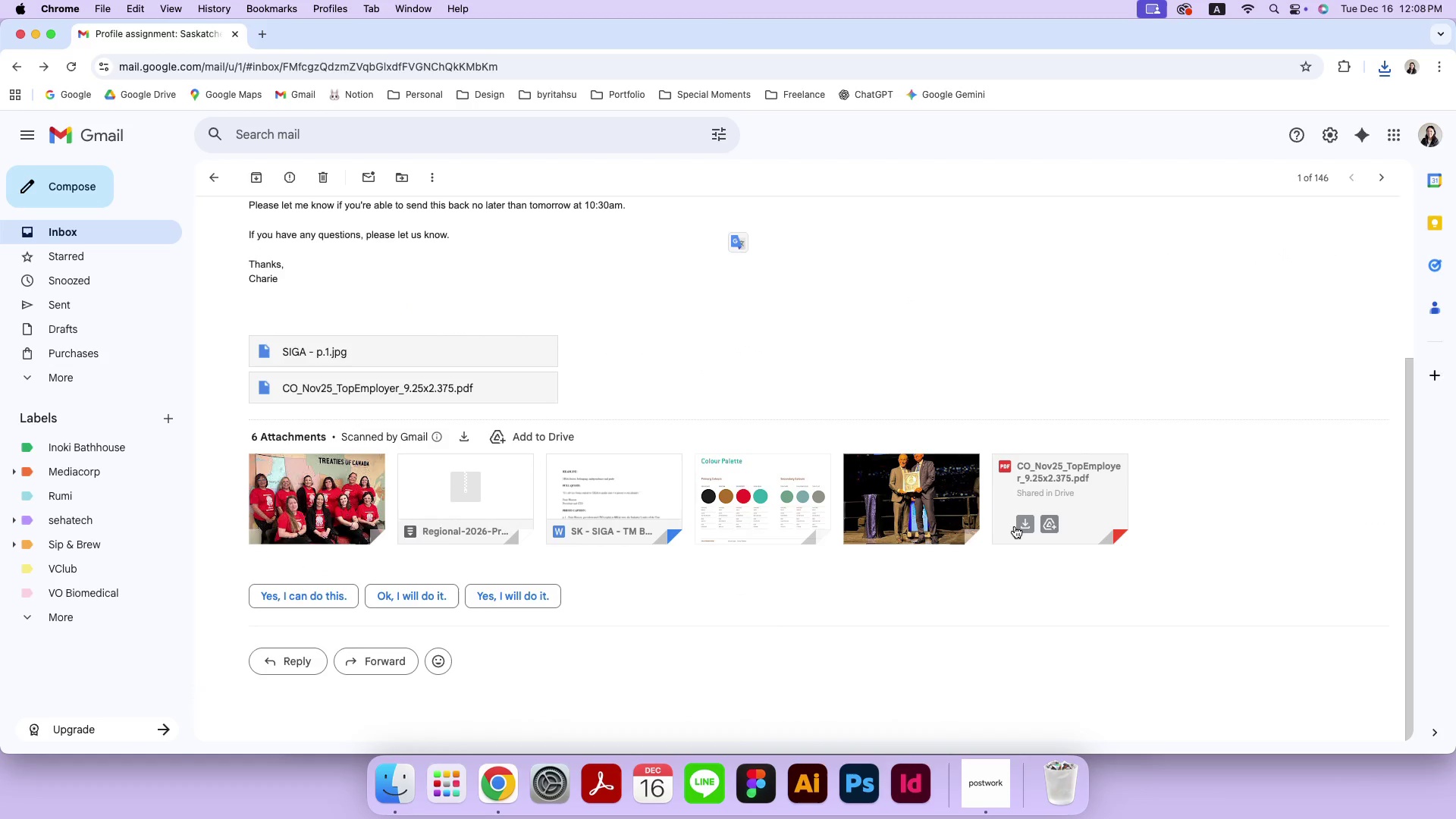 
left_click([1018, 527])
 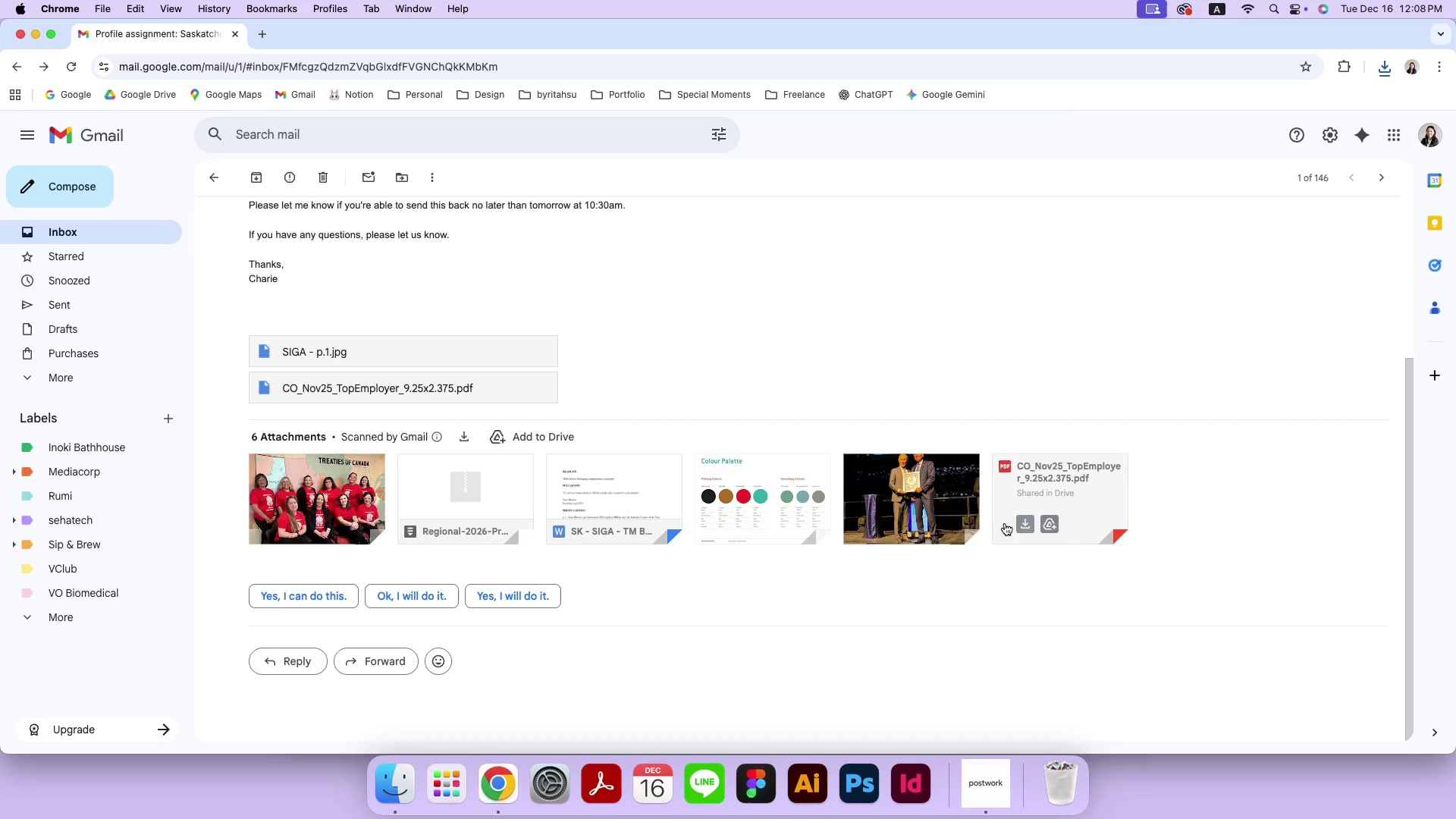 
left_click([418, 387])
 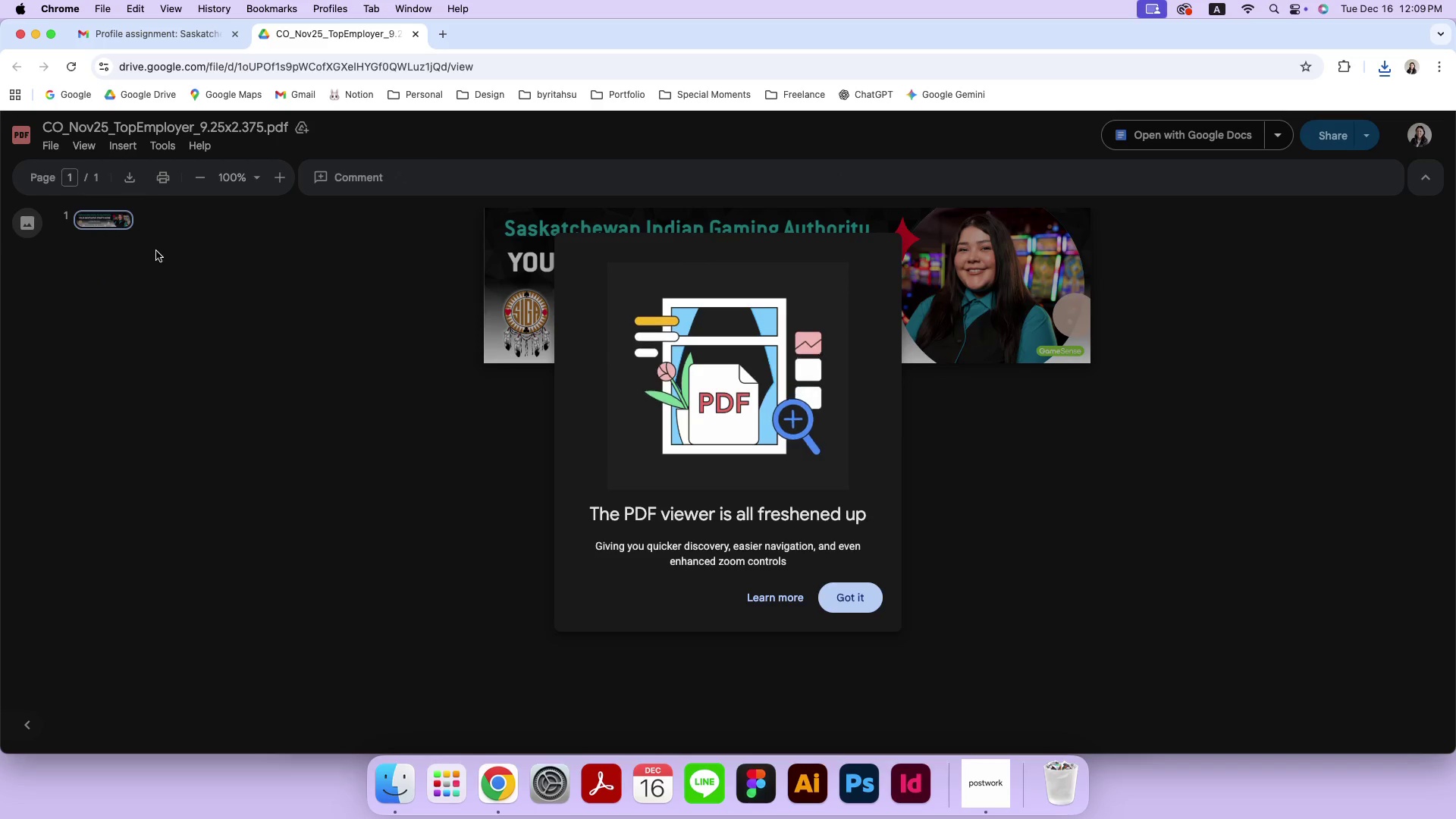 
left_click([822, 595])
 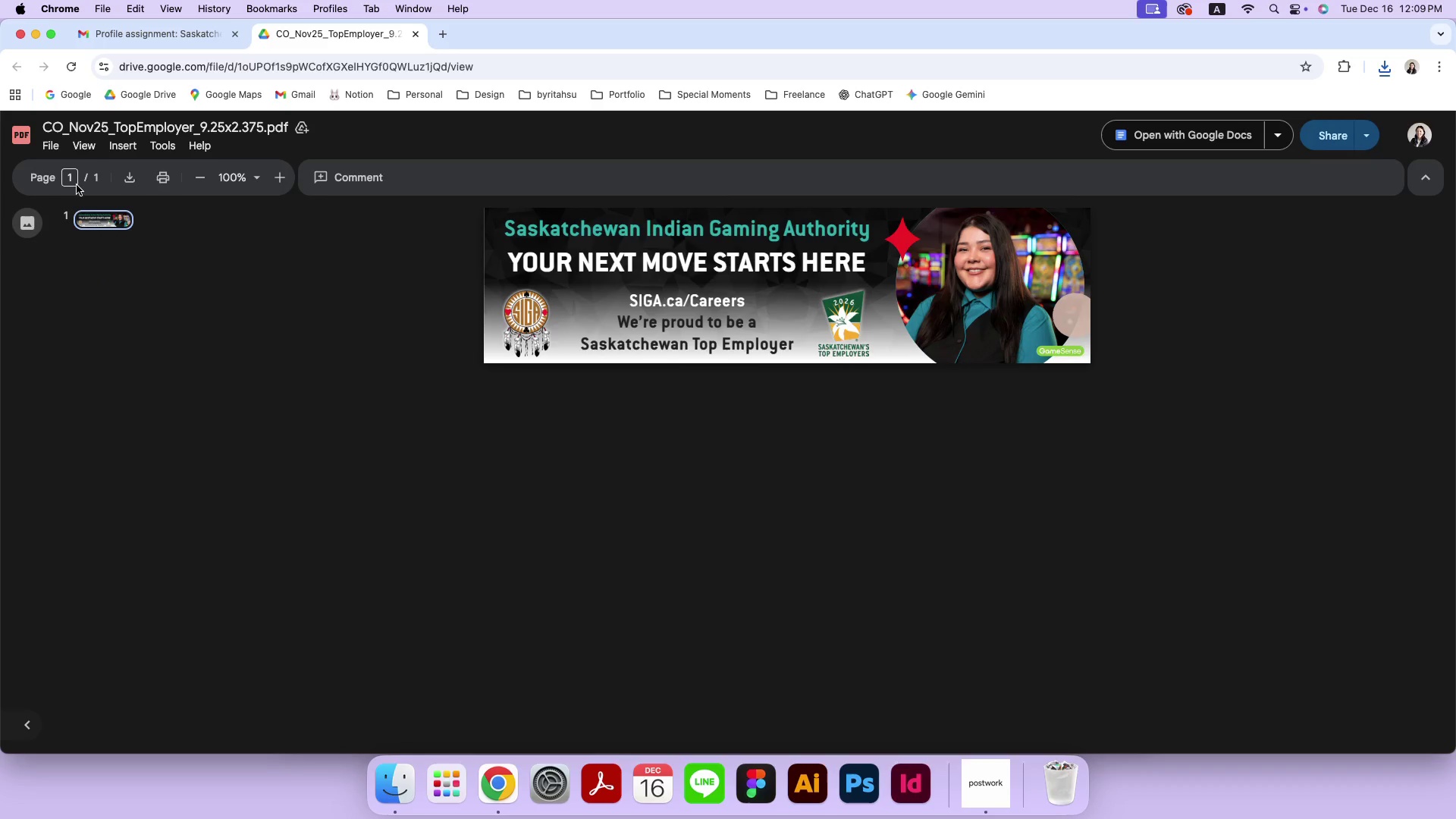 
left_click([140, 177])
 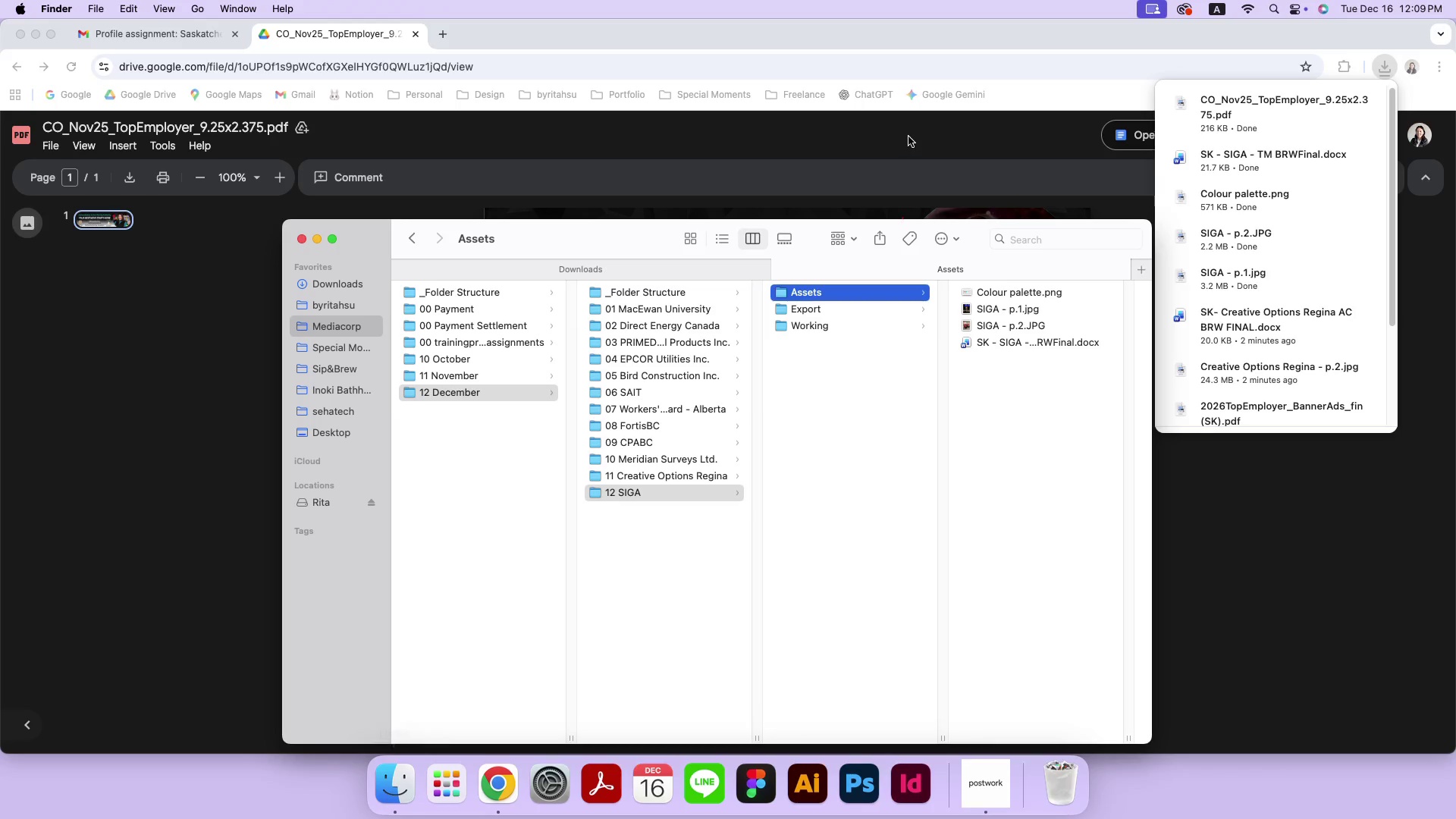 
left_click([722, 264])
 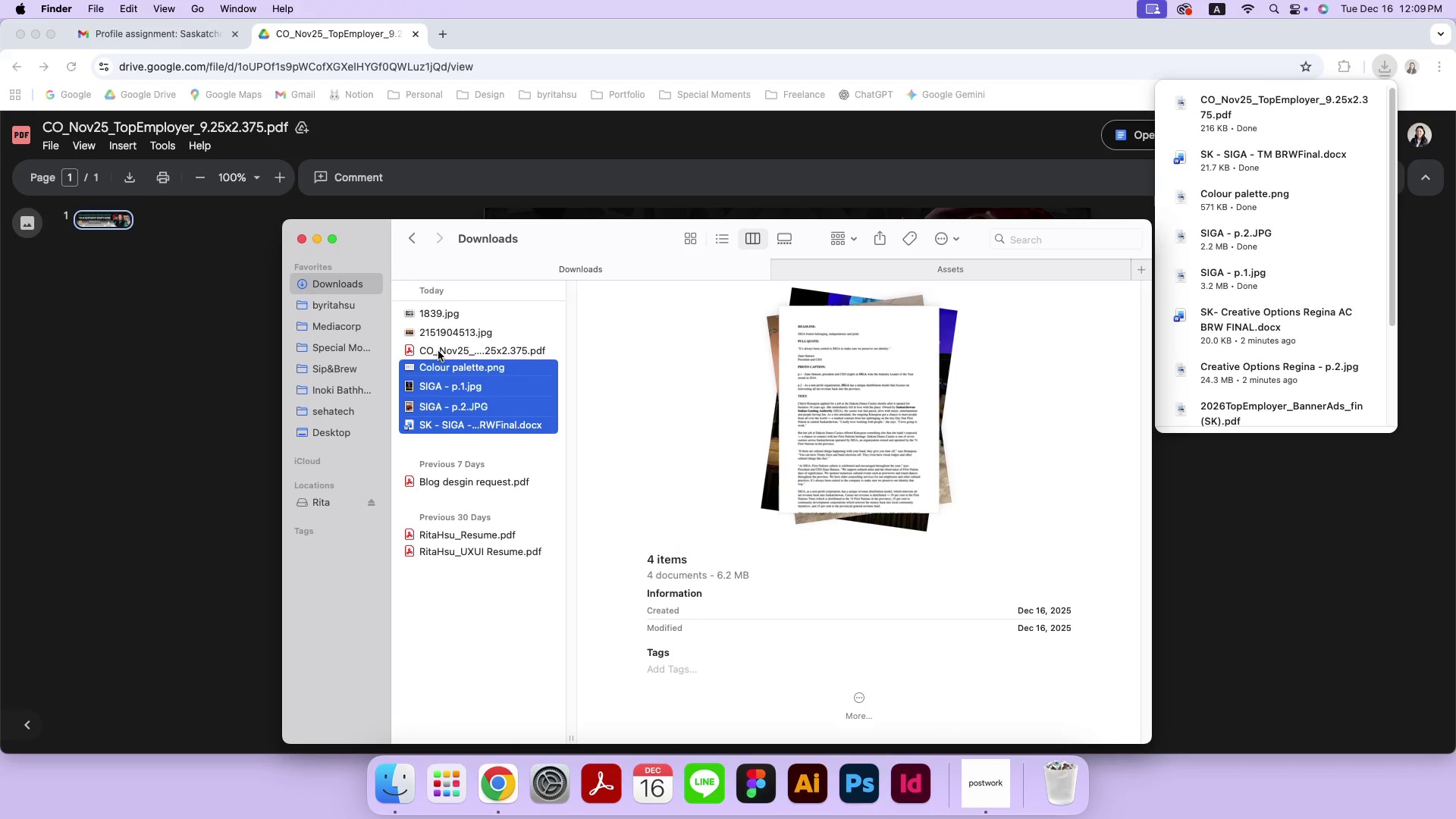 
left_click([441, 353])
 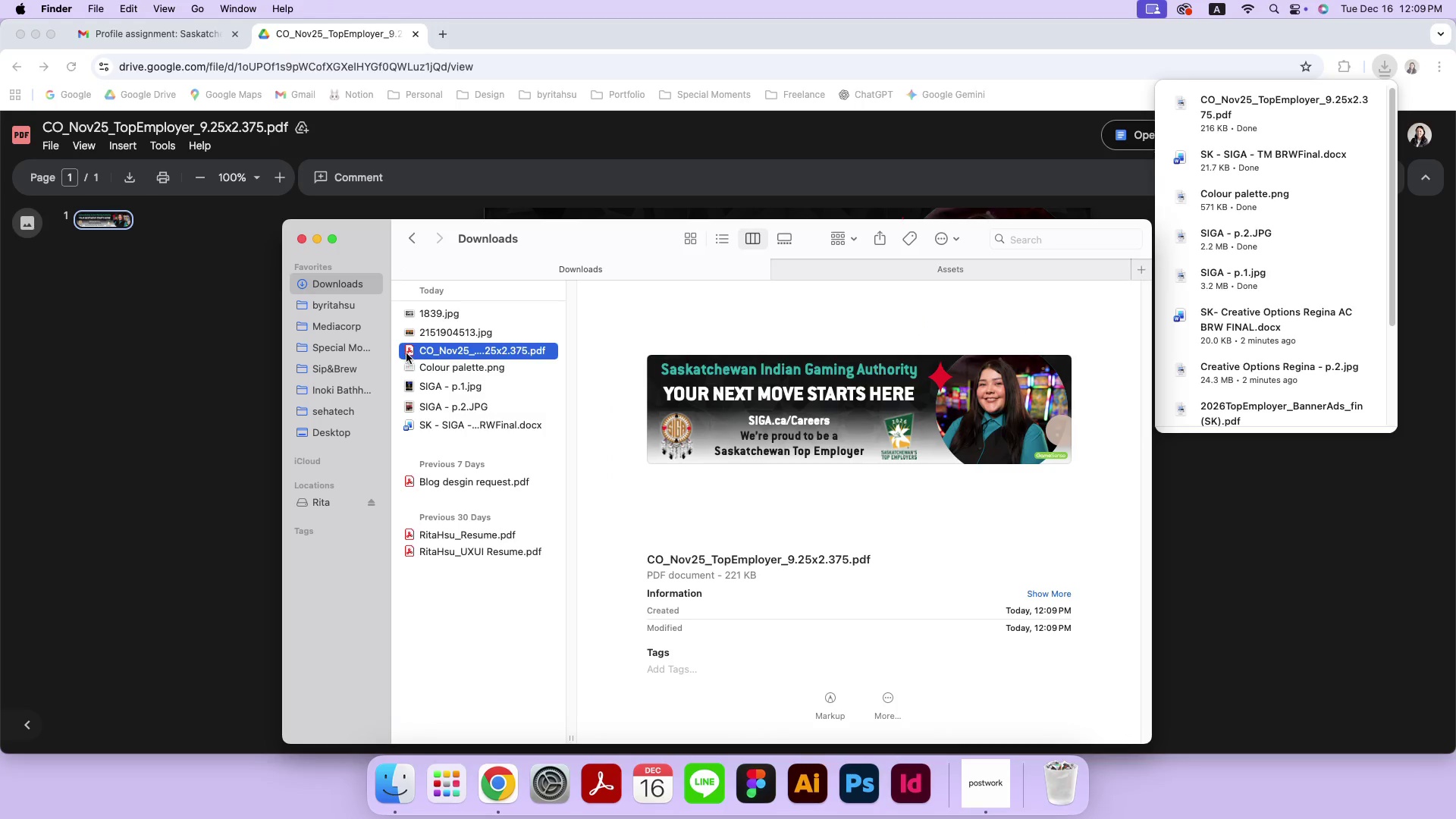 
left_click_drag(start_coordinate=[408, 353], to_coordinate=[1051, 420])
 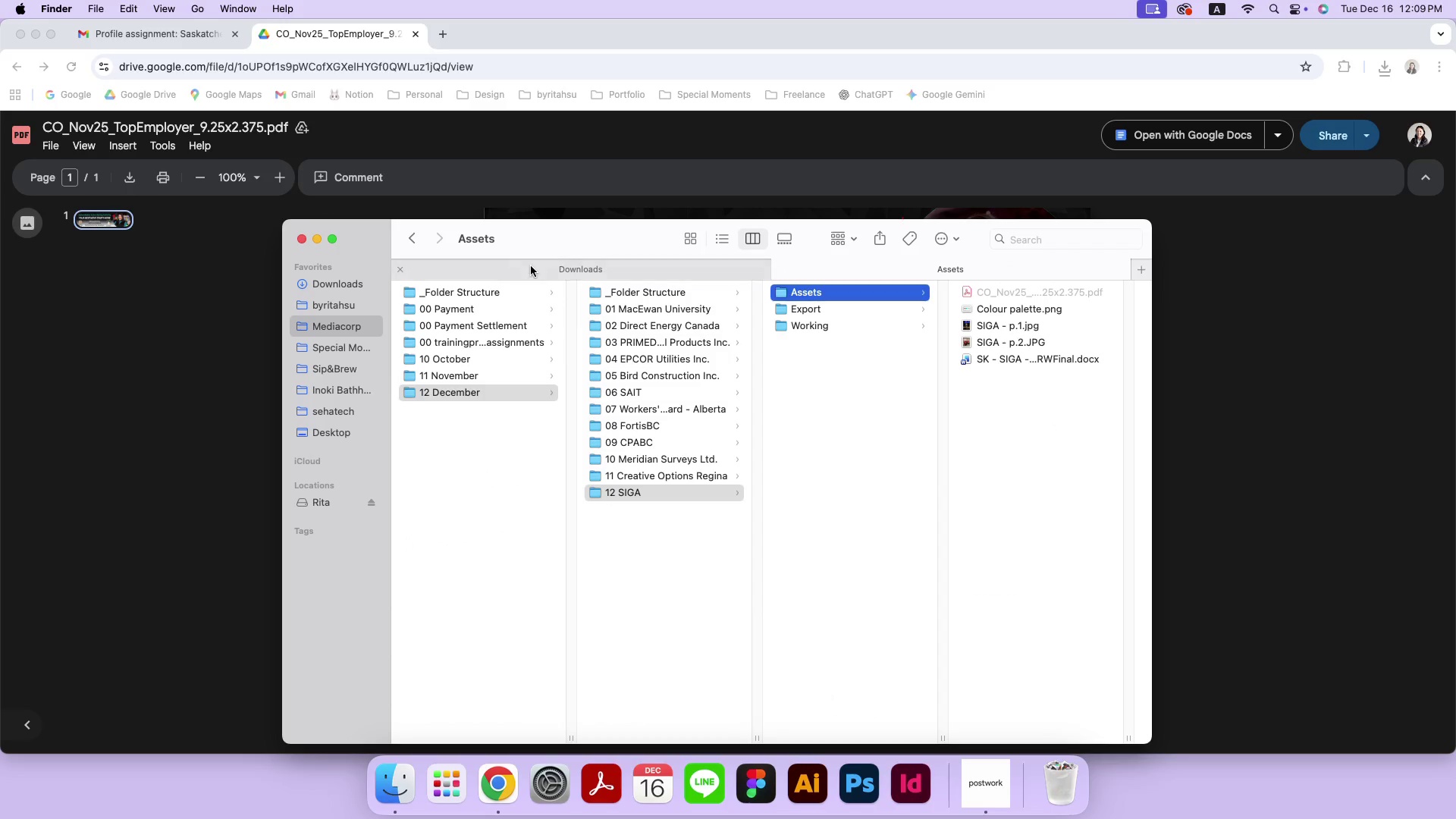 
left_click([531, 266])
 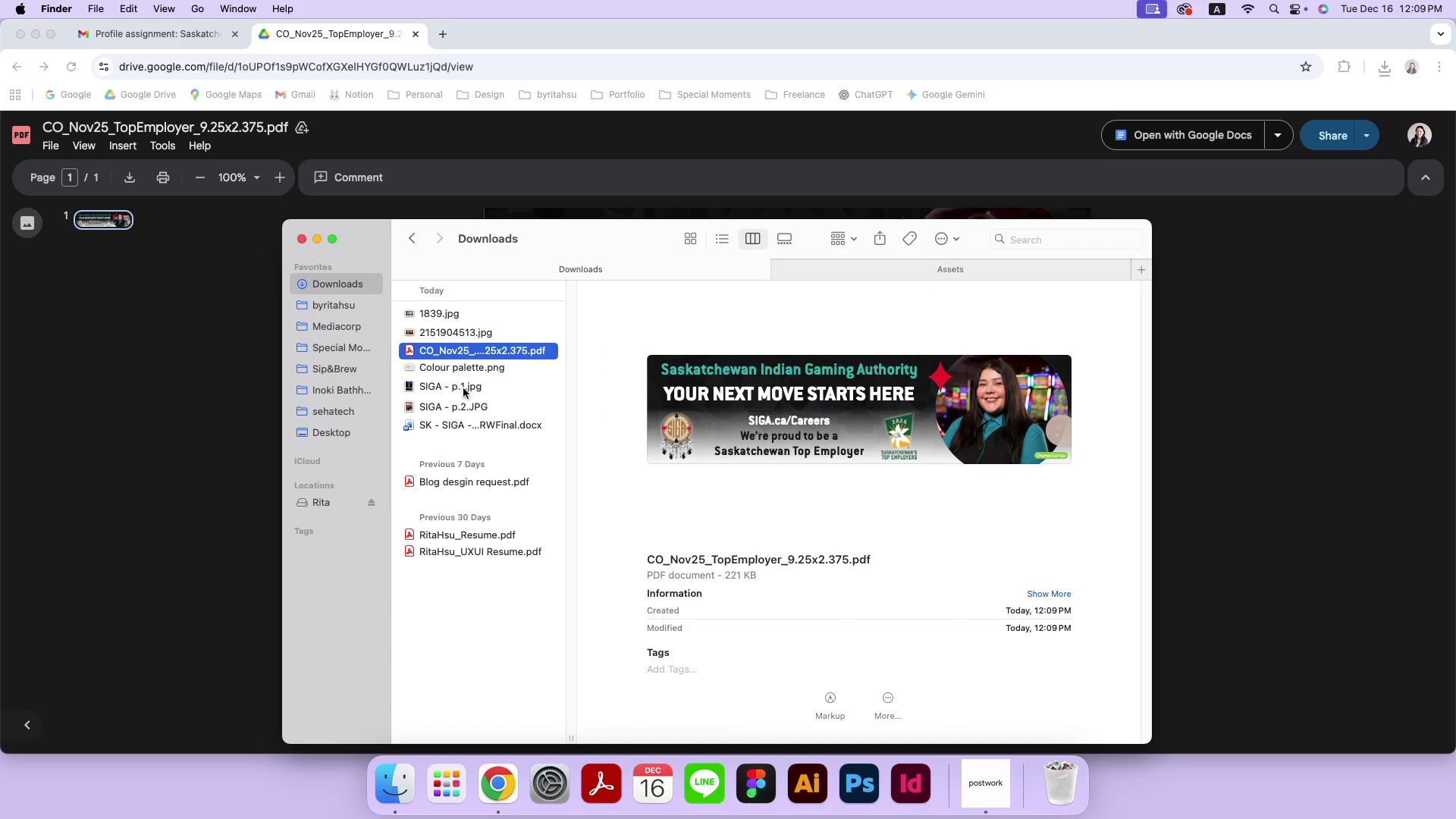 
hold_key(key=ShiftLeft, duration=0.4)
left_click([455, 429])
 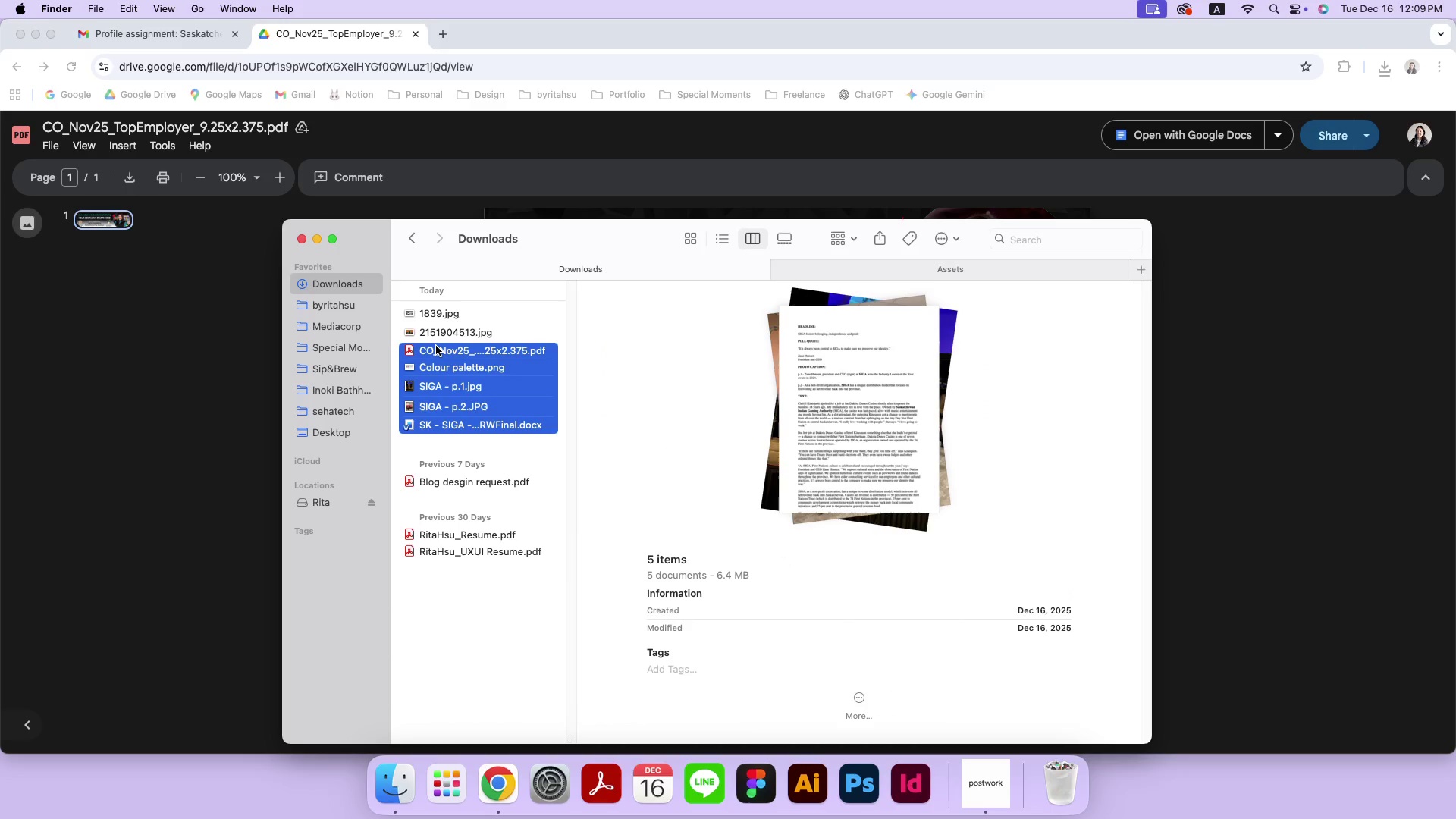 
right_click([435, 354])
 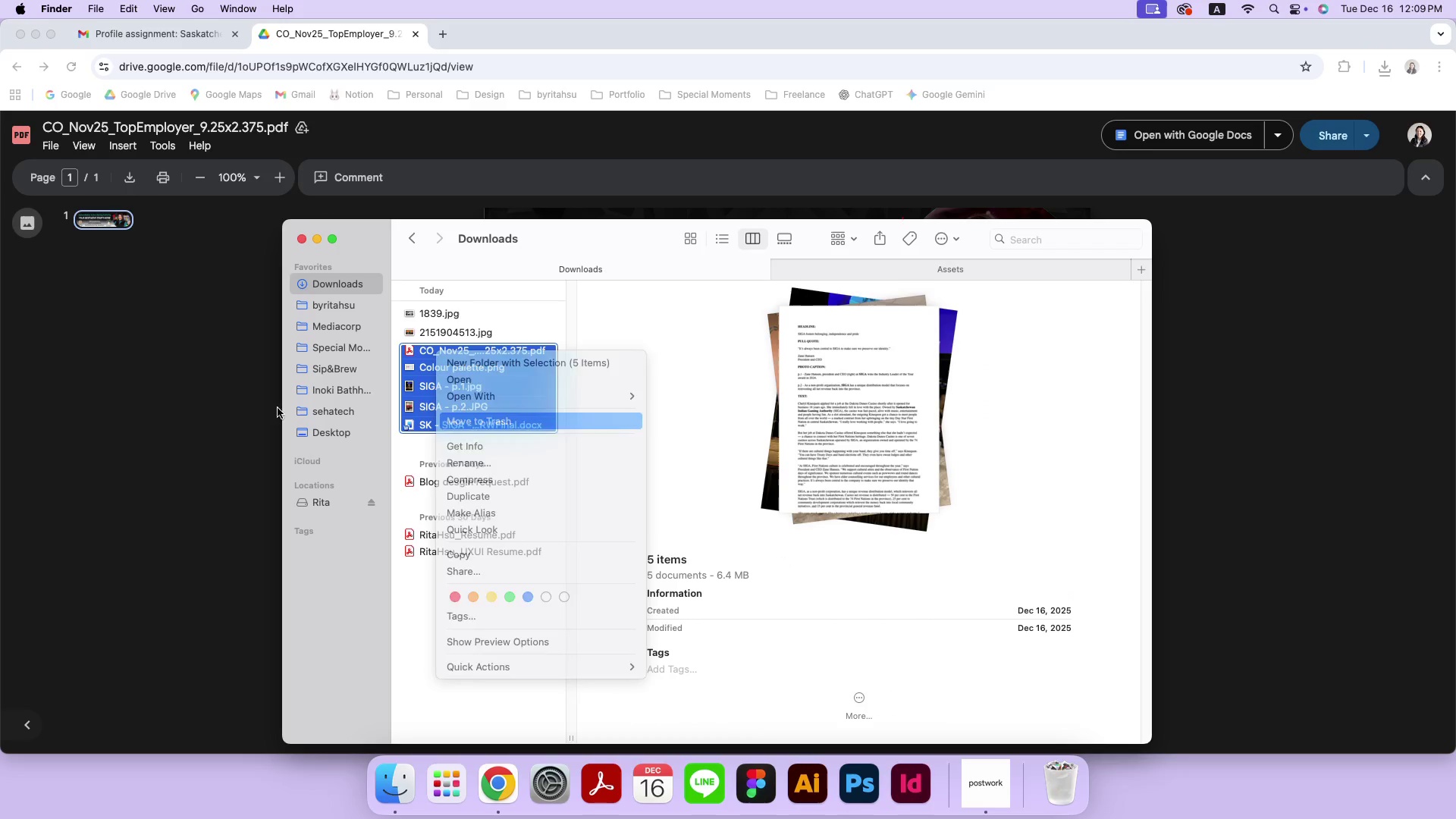 
left_click([199, 389])
 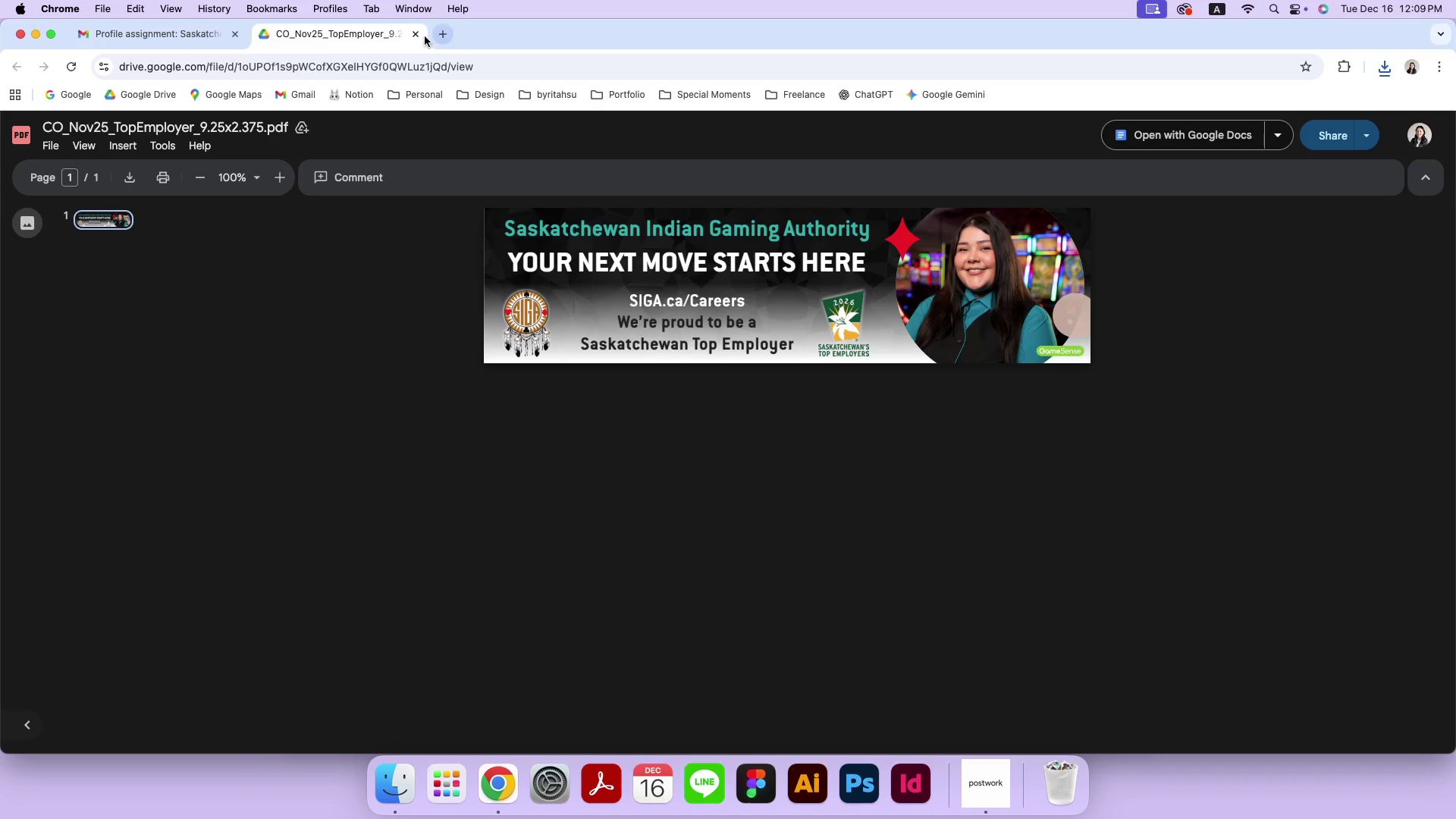 
left_click([419, 37])
 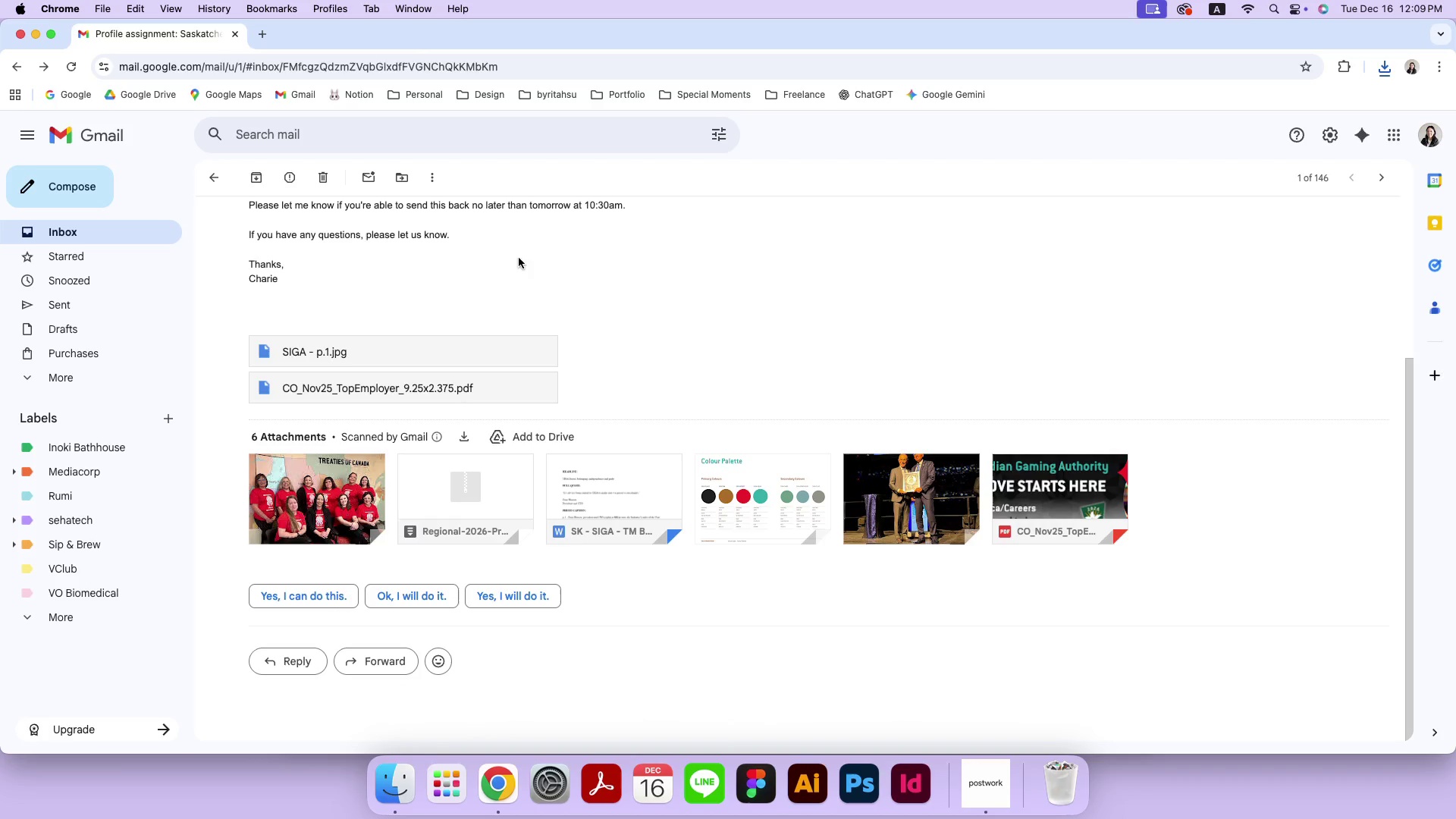 
left_click([577, 338])
 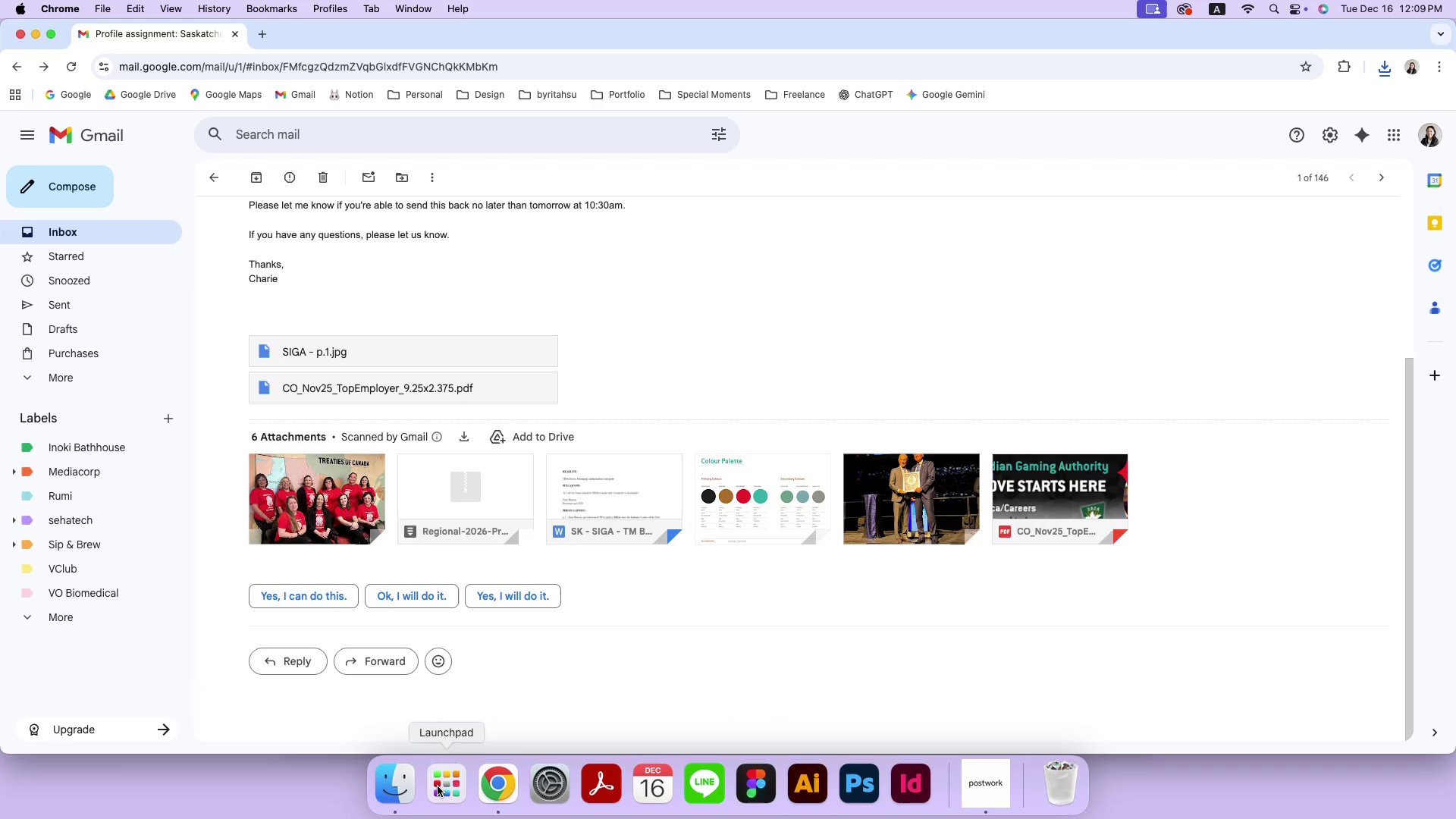 
left_click([382, 788])
 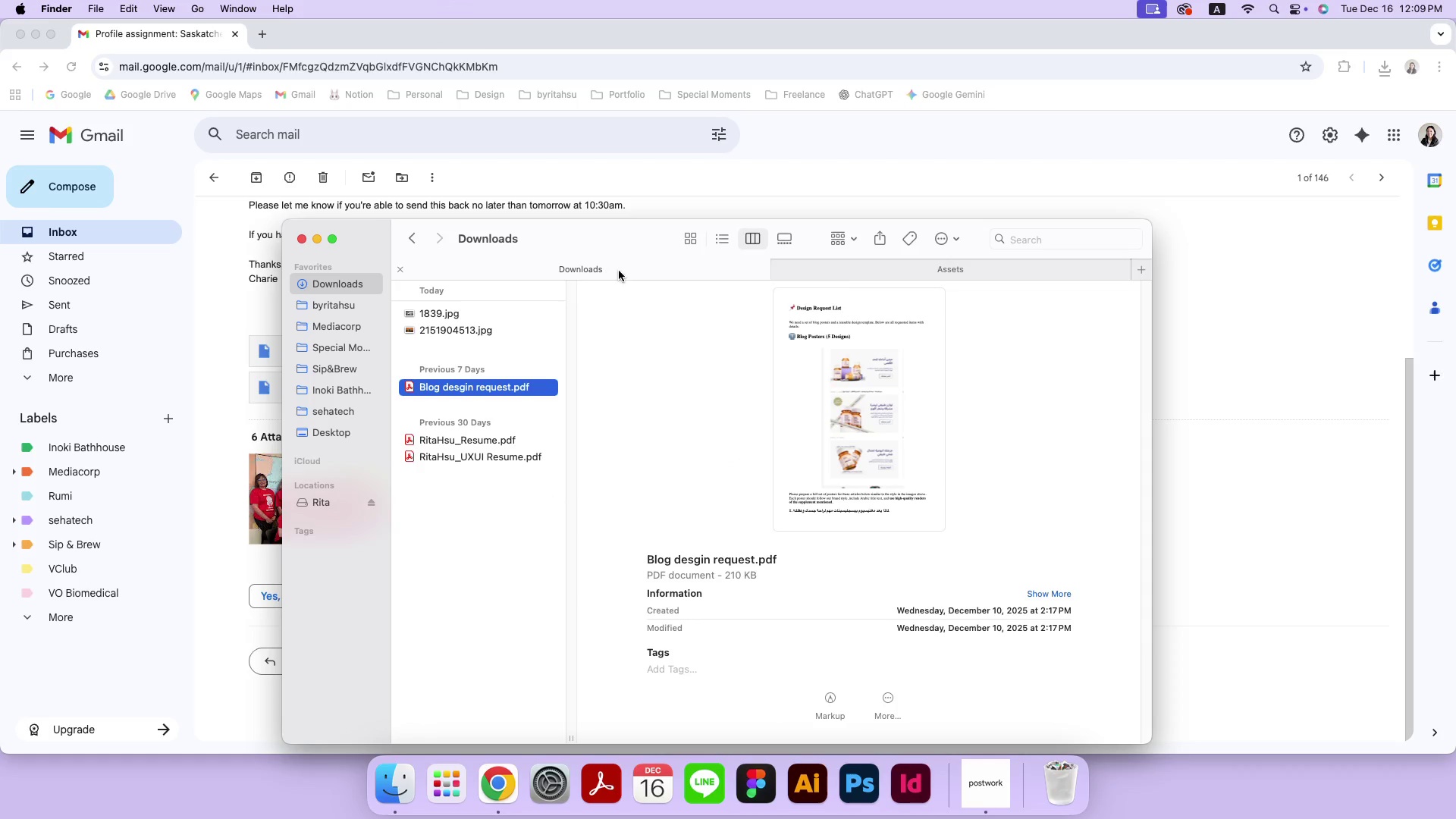 
left_click([853, 269])
 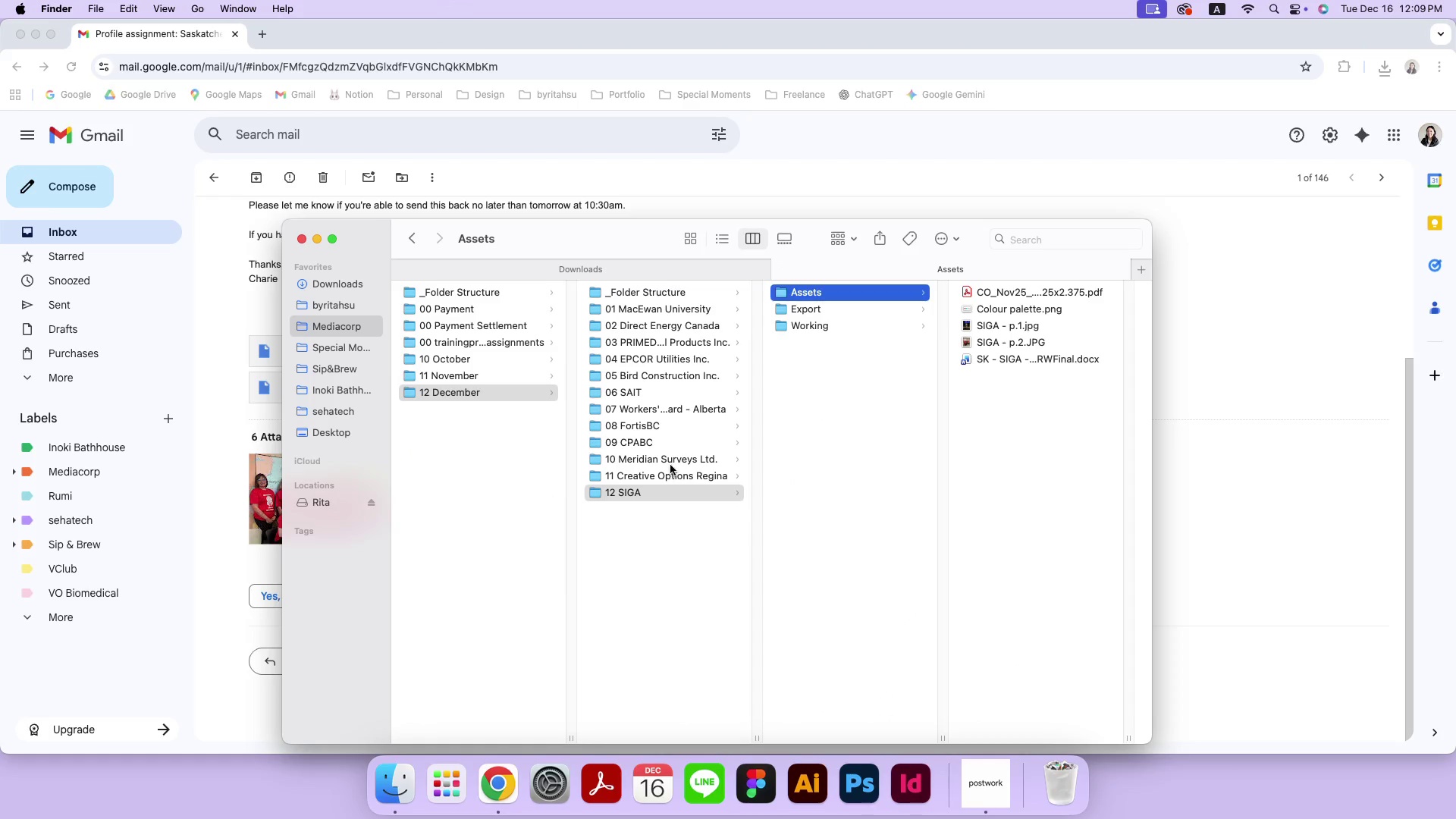 
left_click([671, 459])
 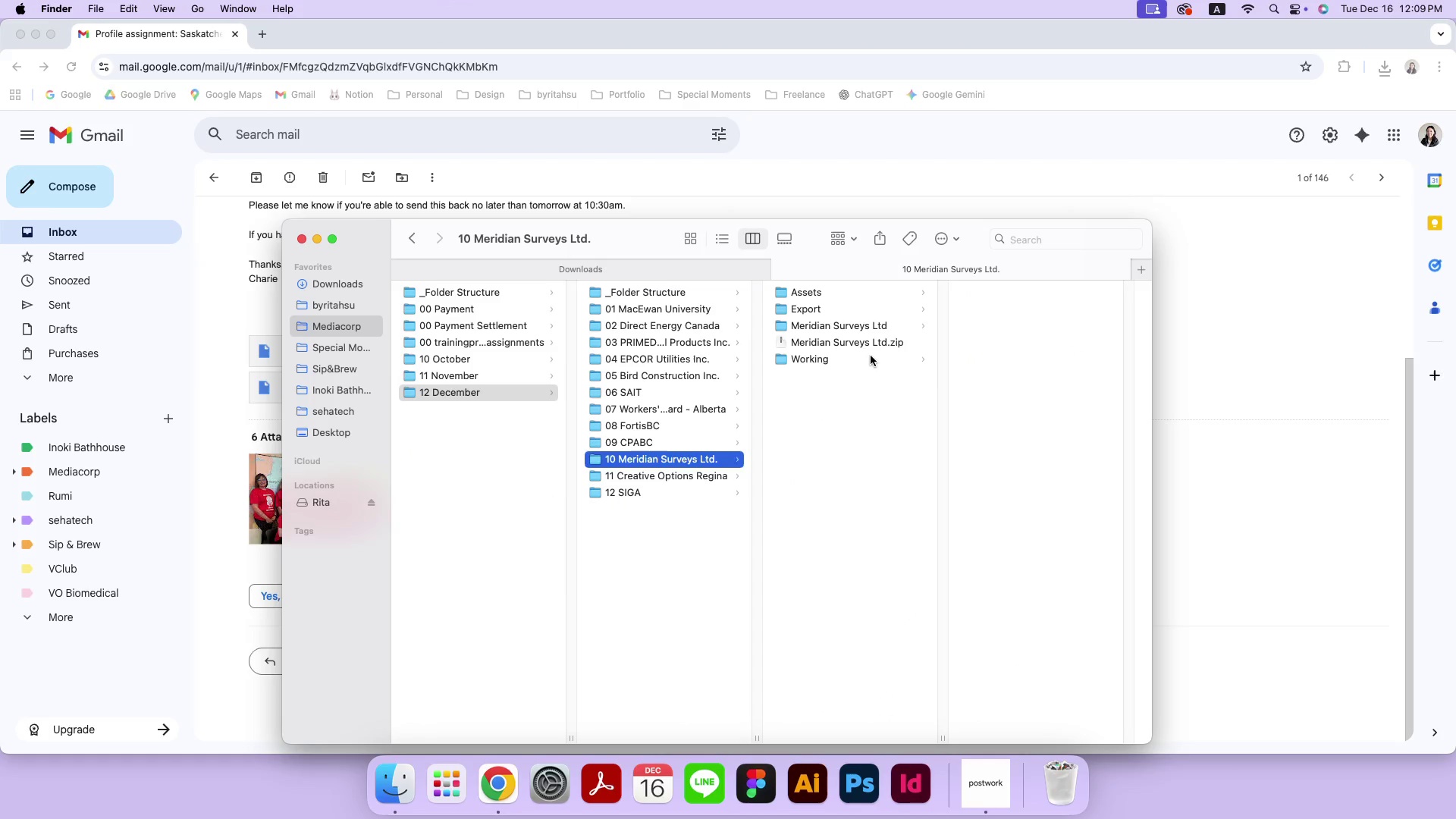 
left_click([871, 356])
 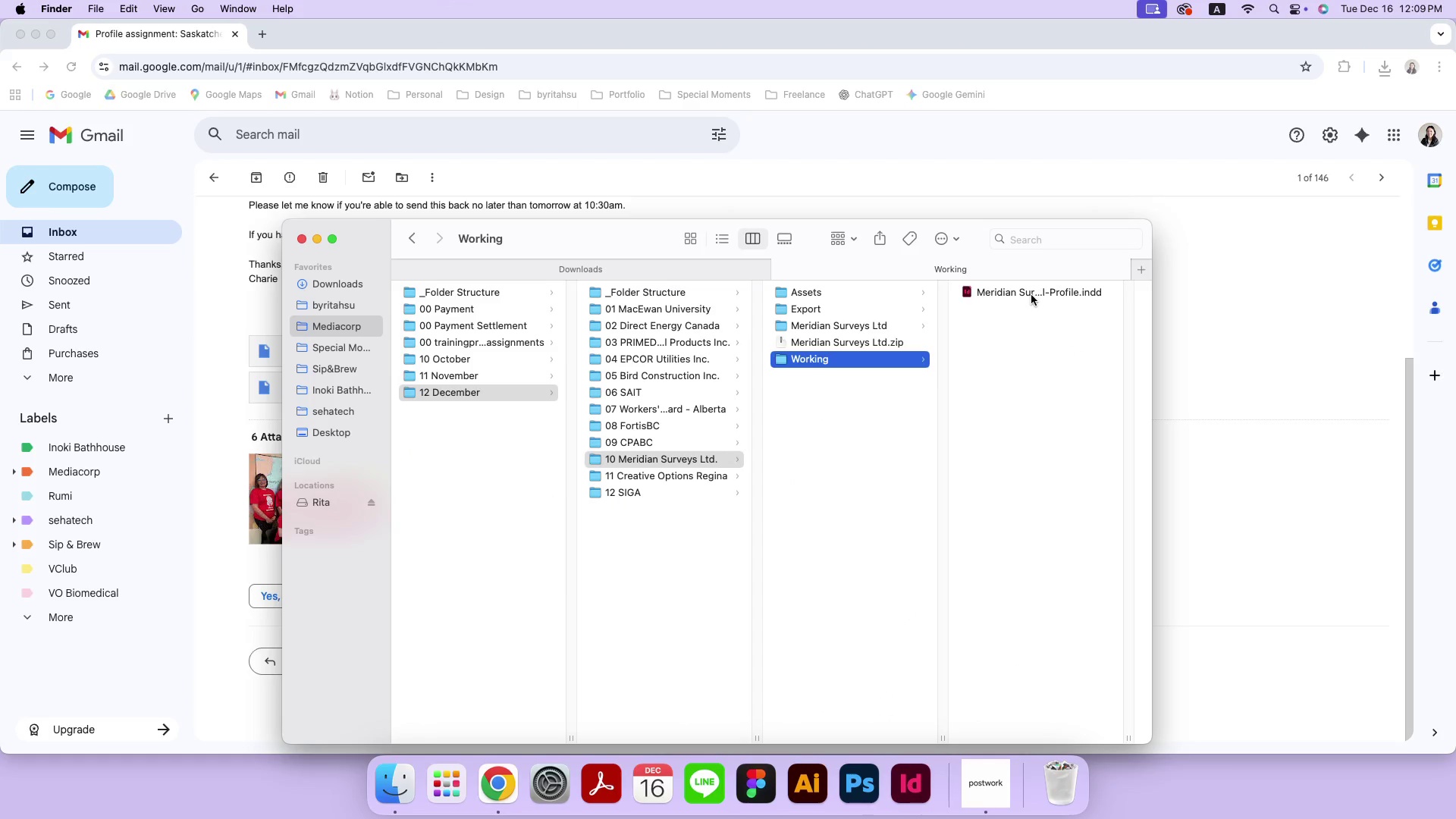 
left_click([1031, 295])
 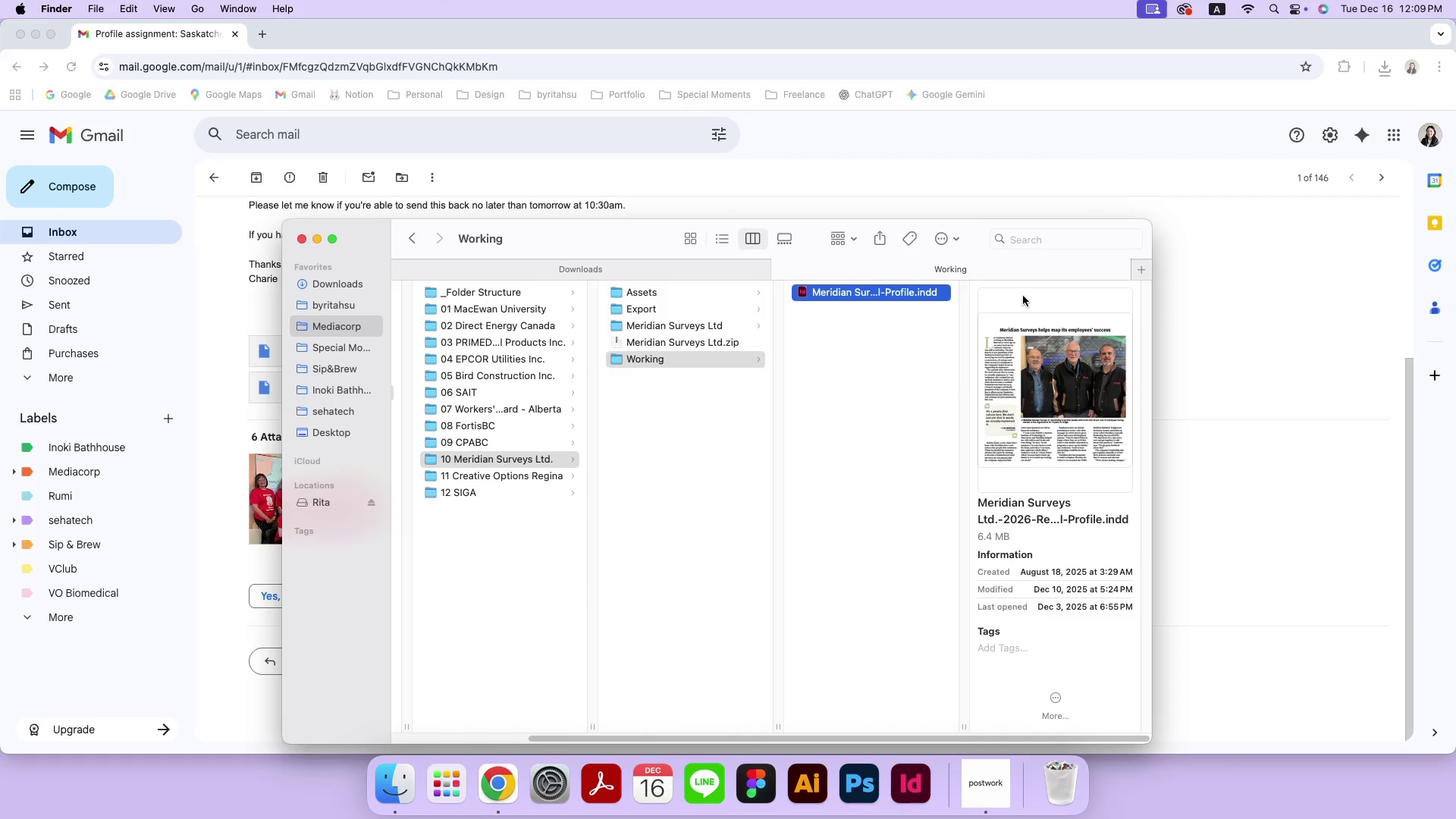 
key(Meta+C)
 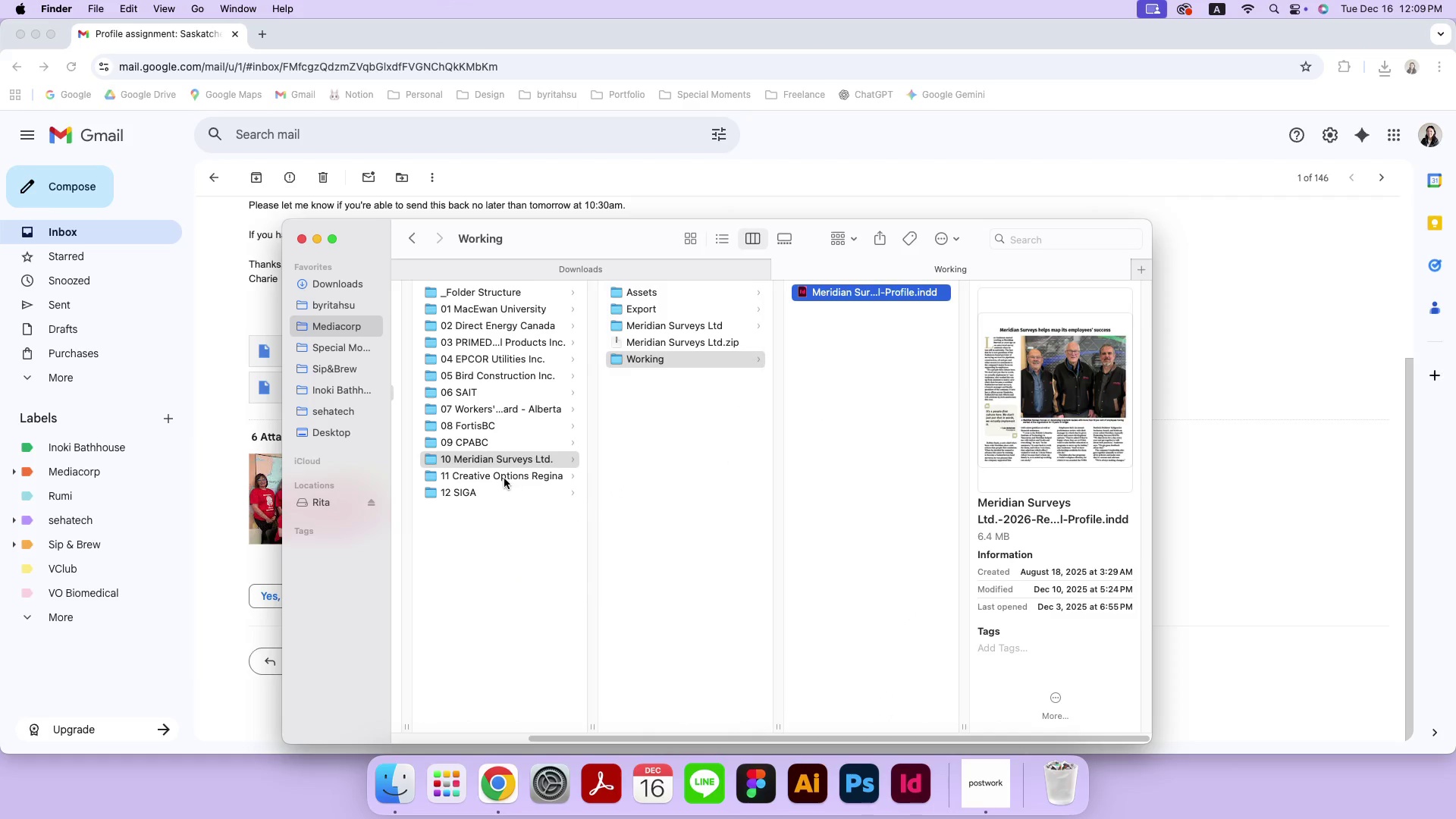 
left_click([504, 479])
 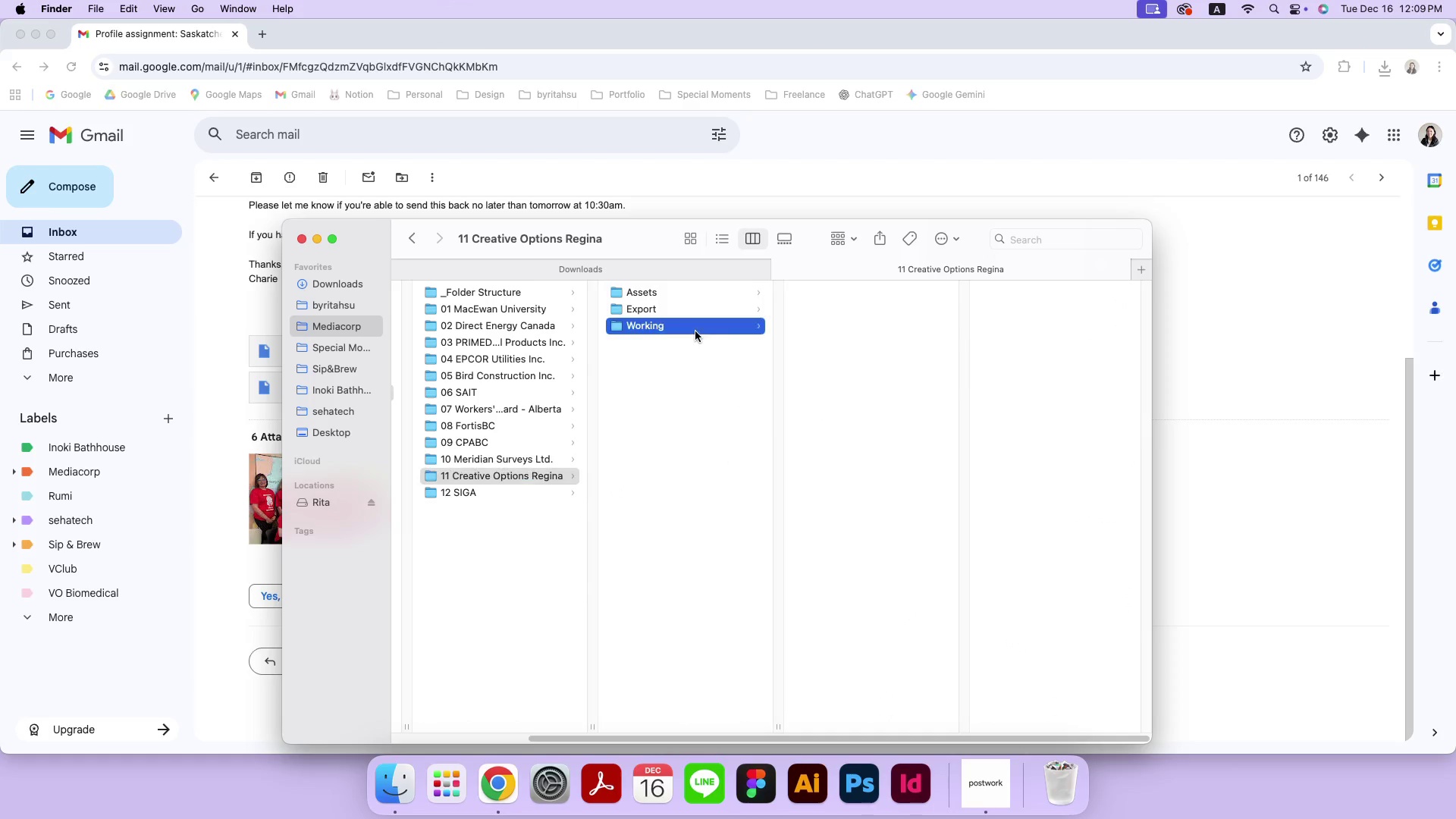 
double_click([875, 318])
 